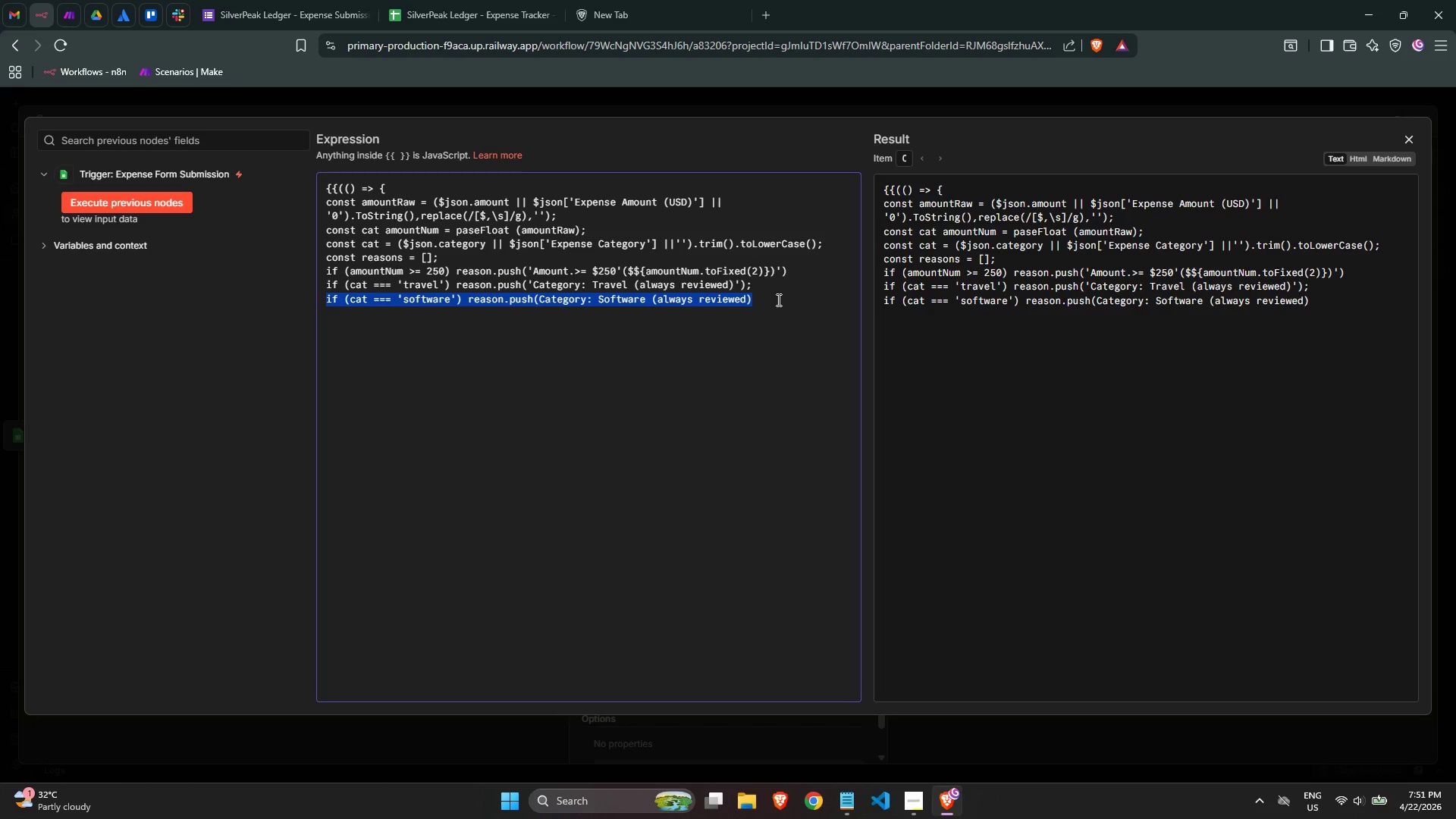 
triple_click([777, 300])
 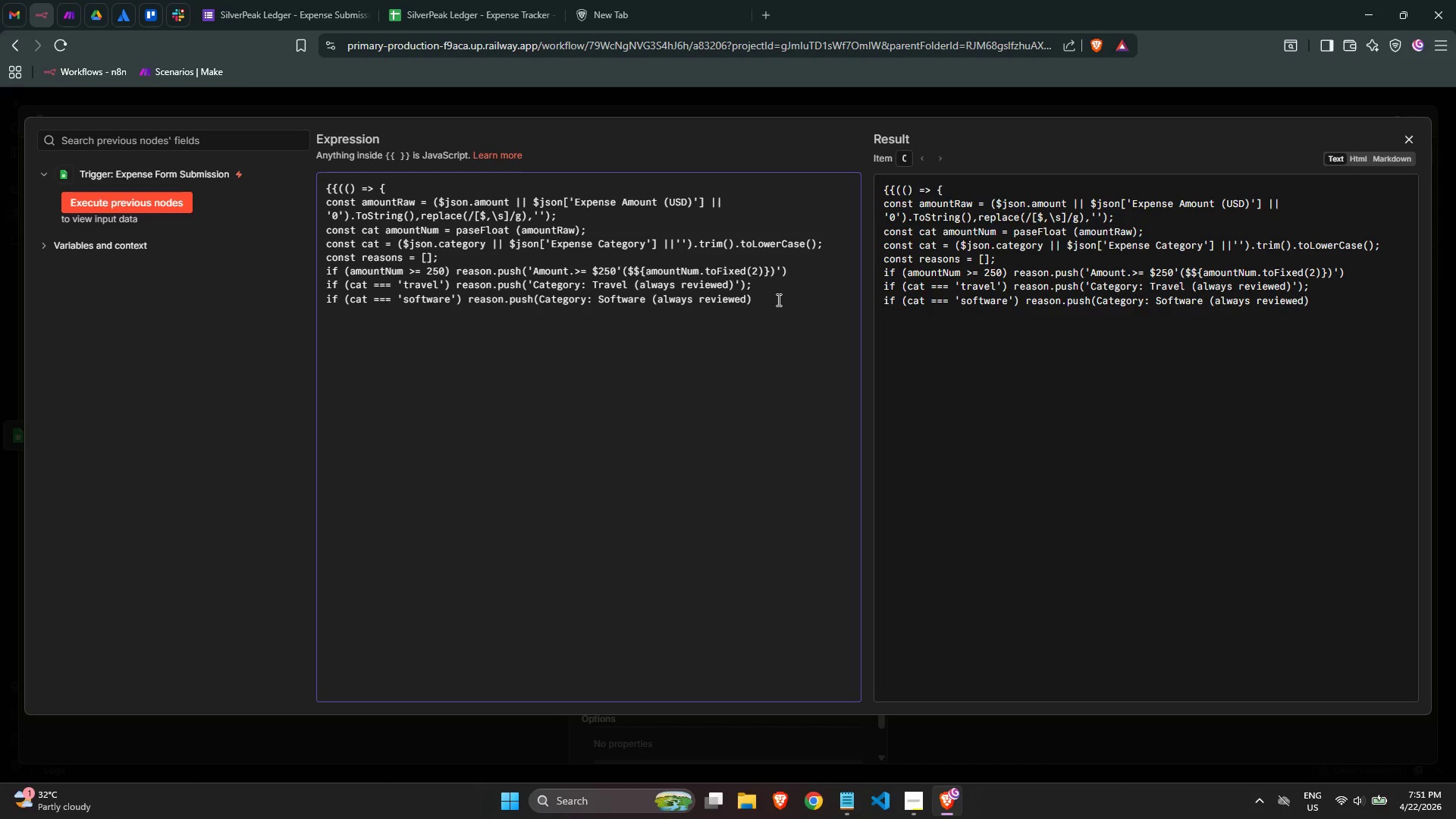 
key(Semicolon)
 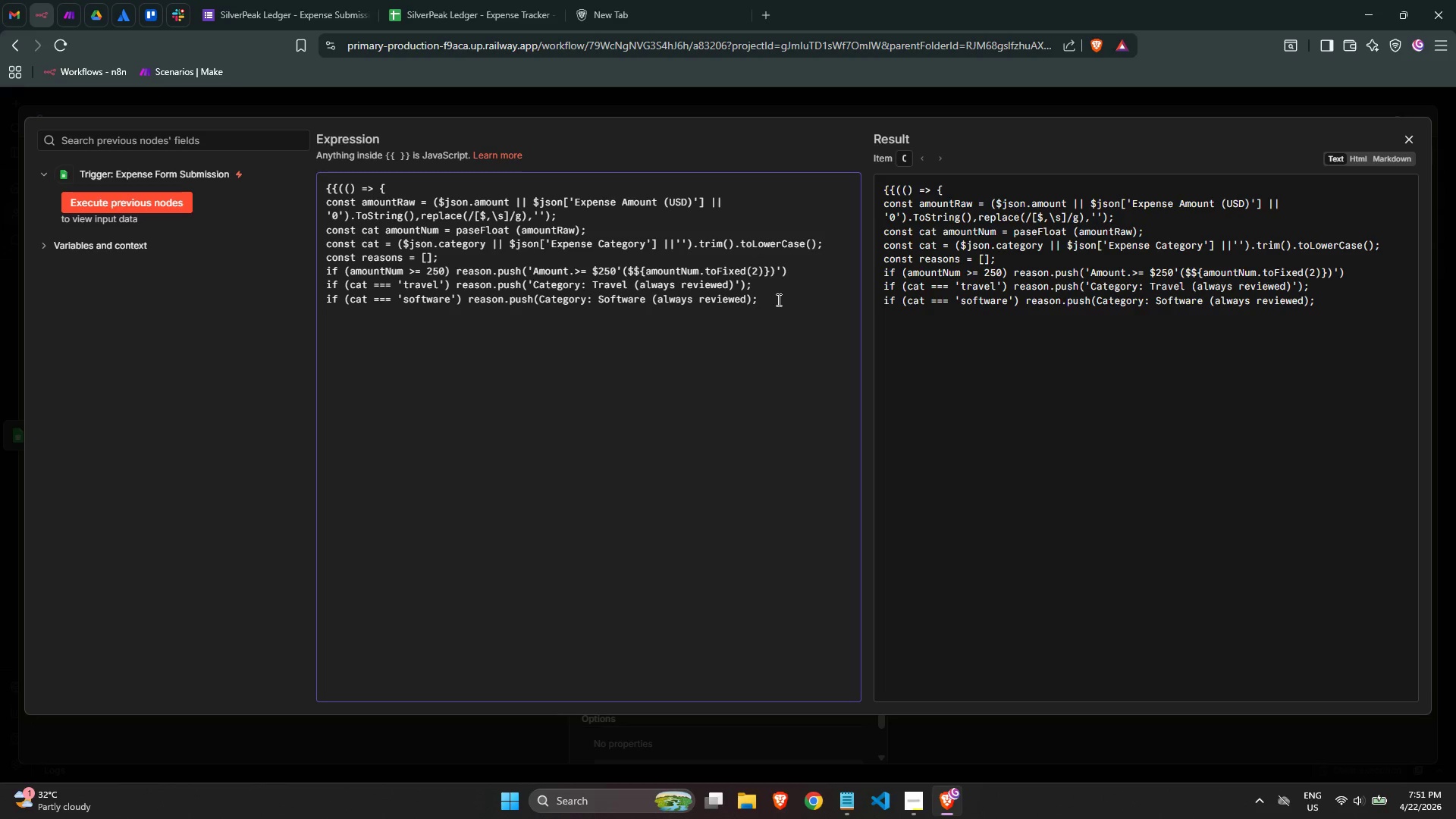 
wait(12.19)
 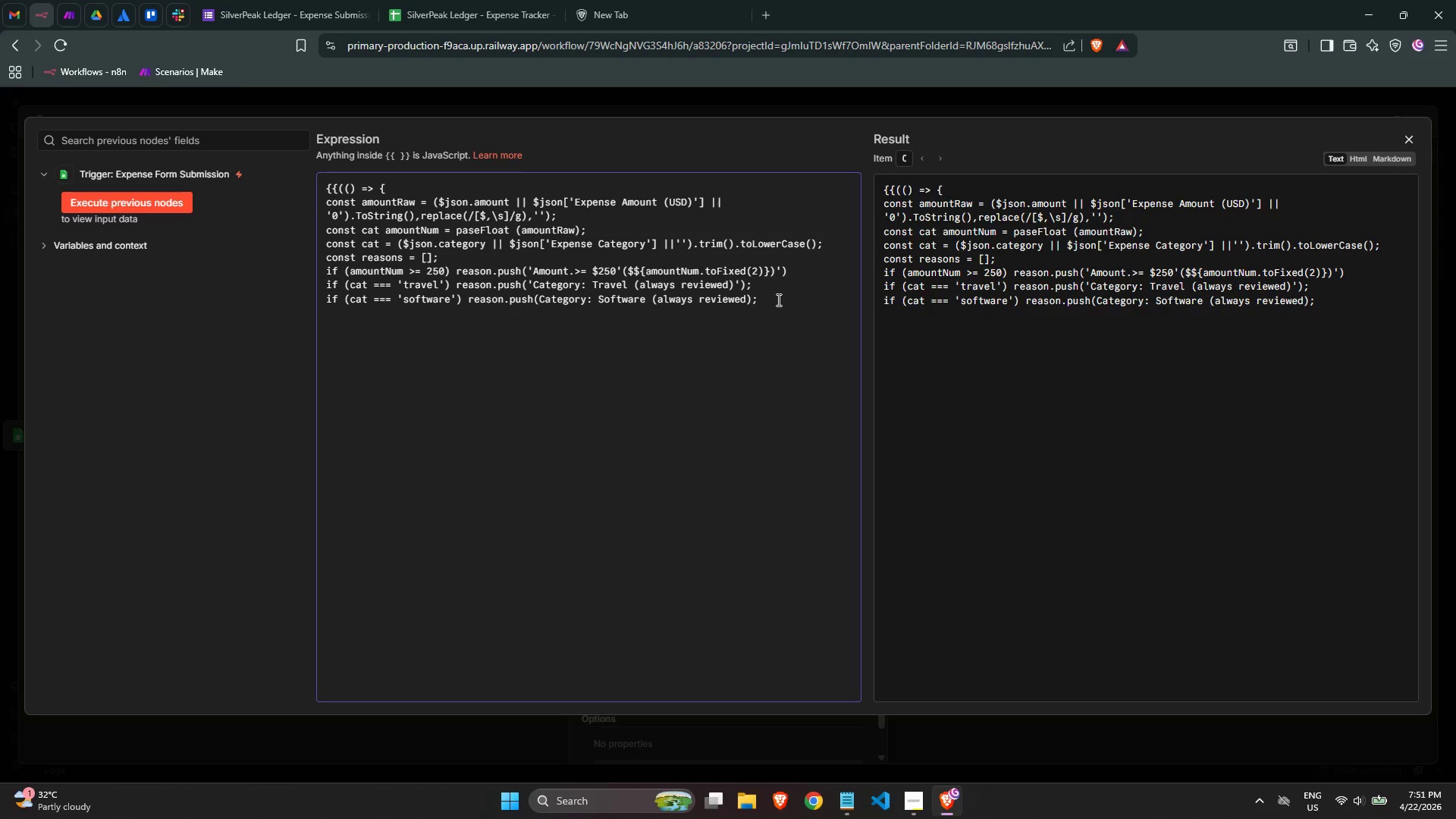 
key(Enter)
 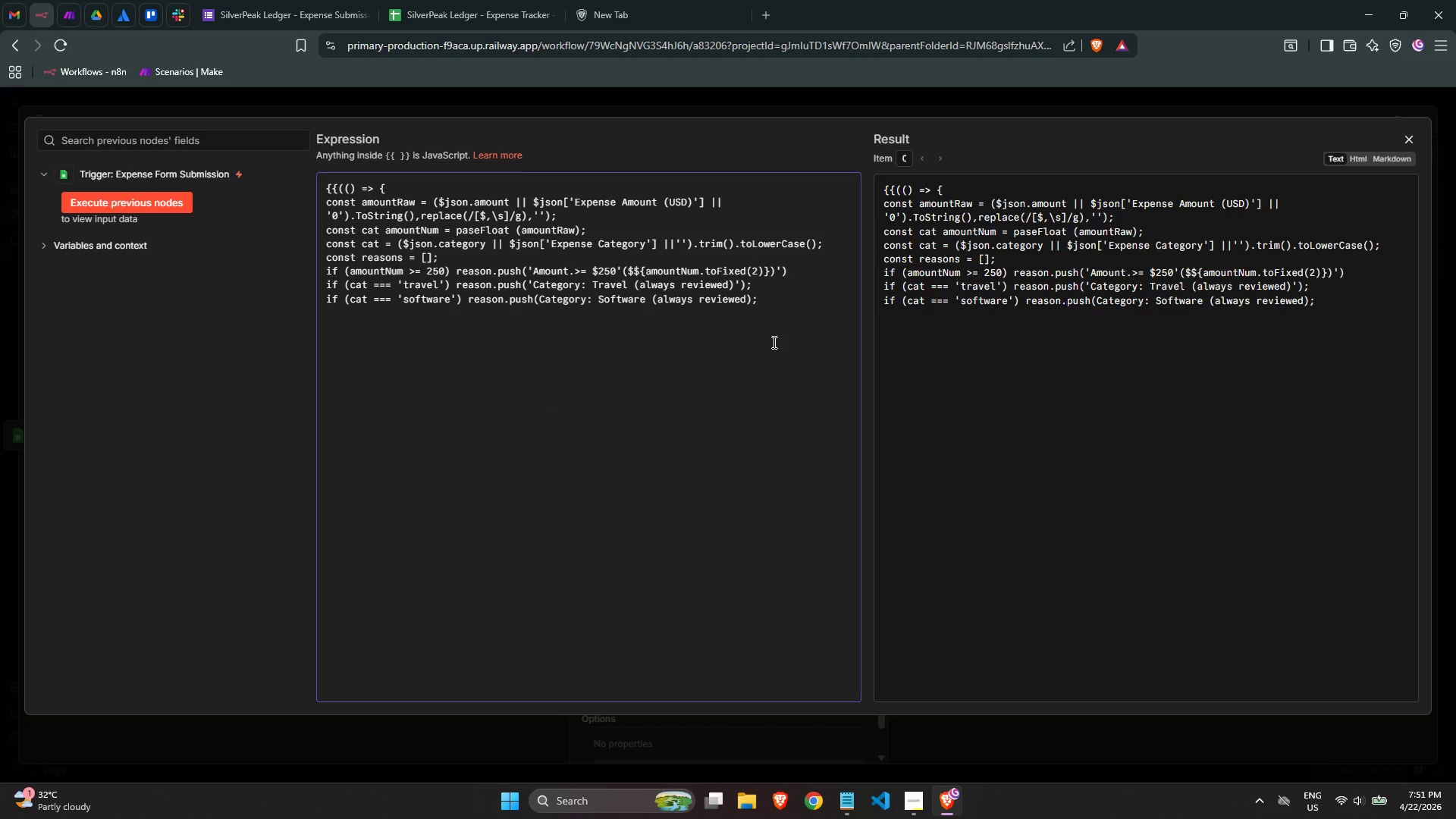 
type(return reasons.lengh)
key(Backspace)
type(th > 0?)
key(Backspace)
type( ? reason.join()
 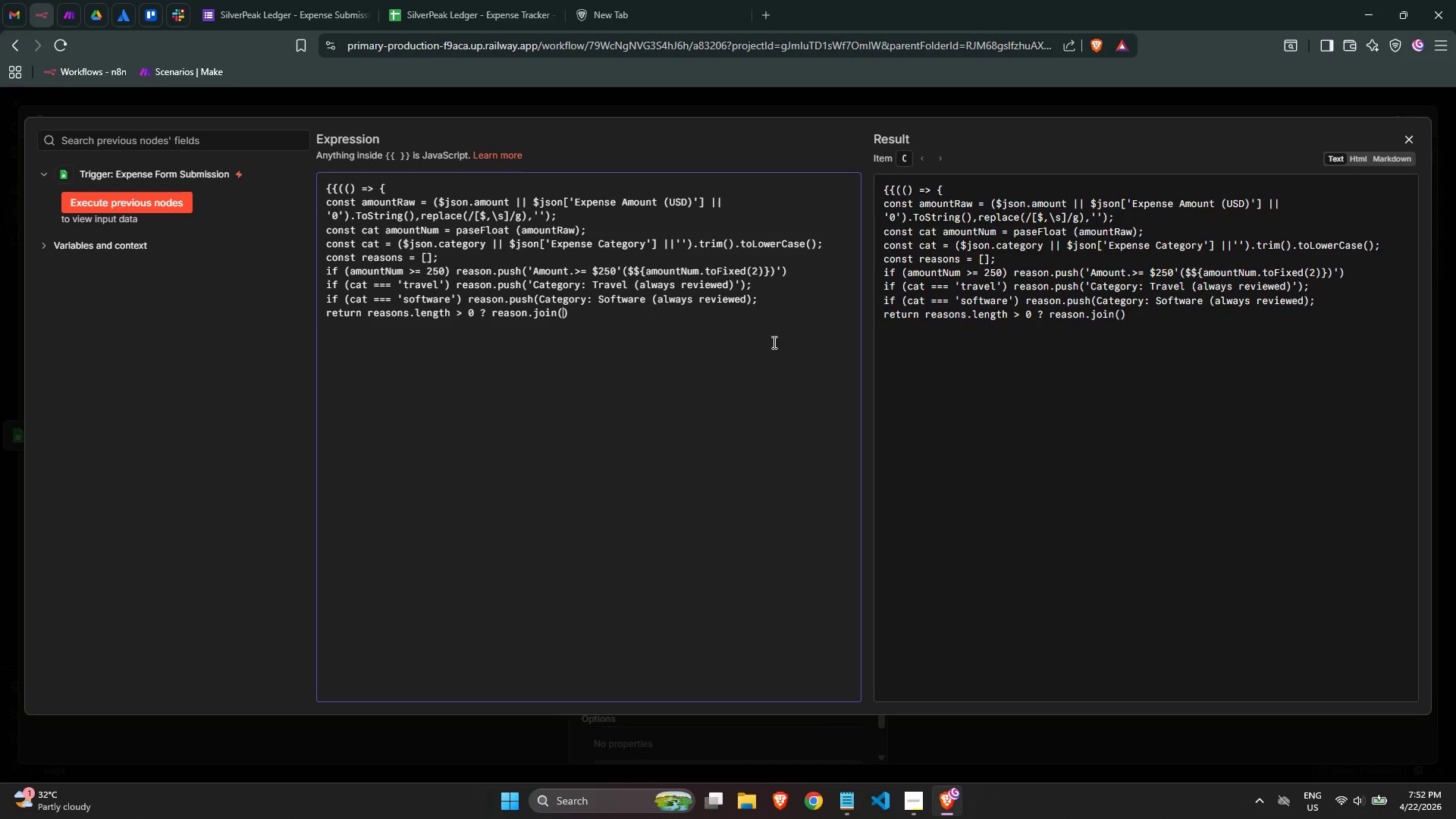 
wait(5.16)
 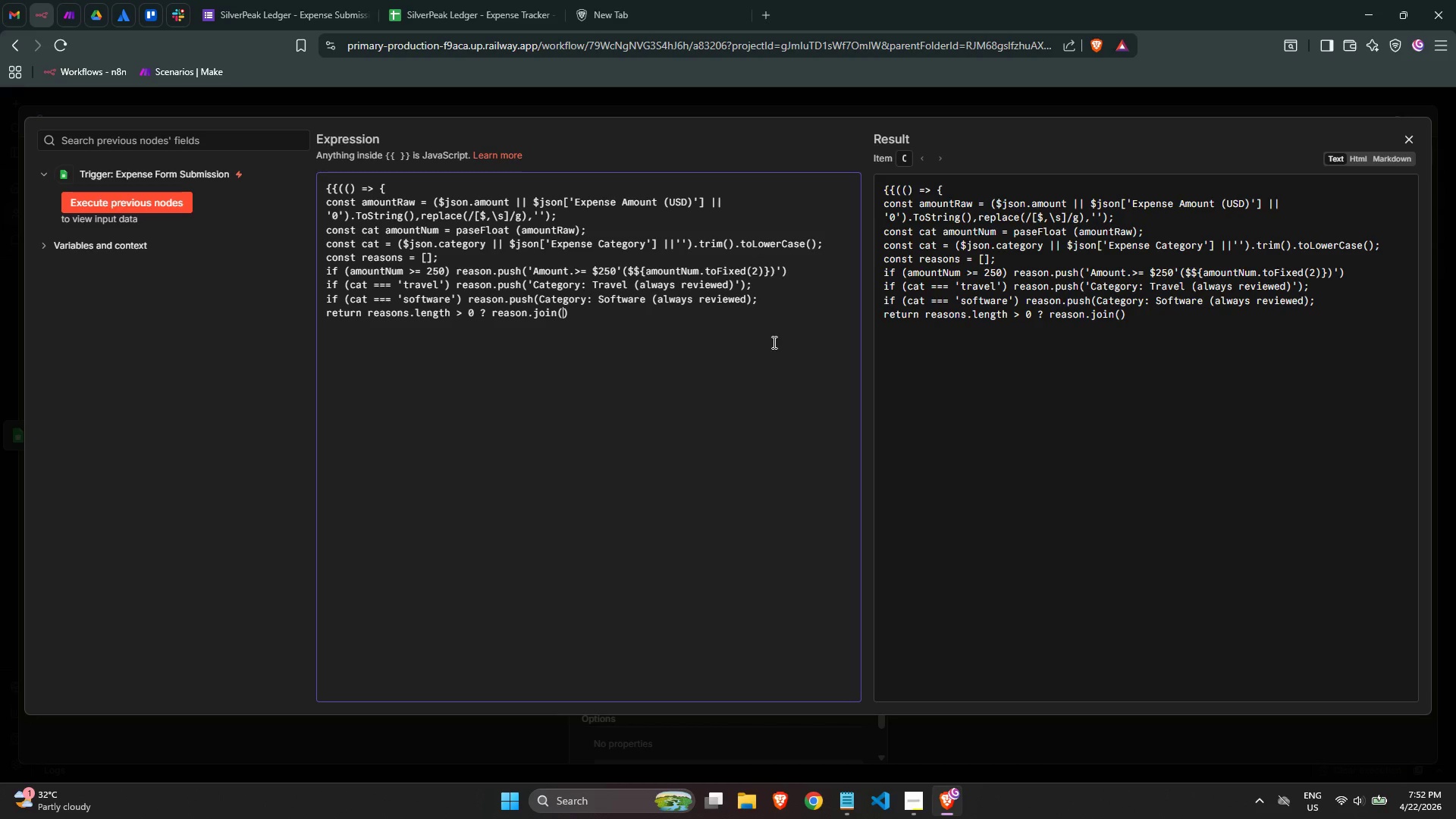 
key(Quote)
 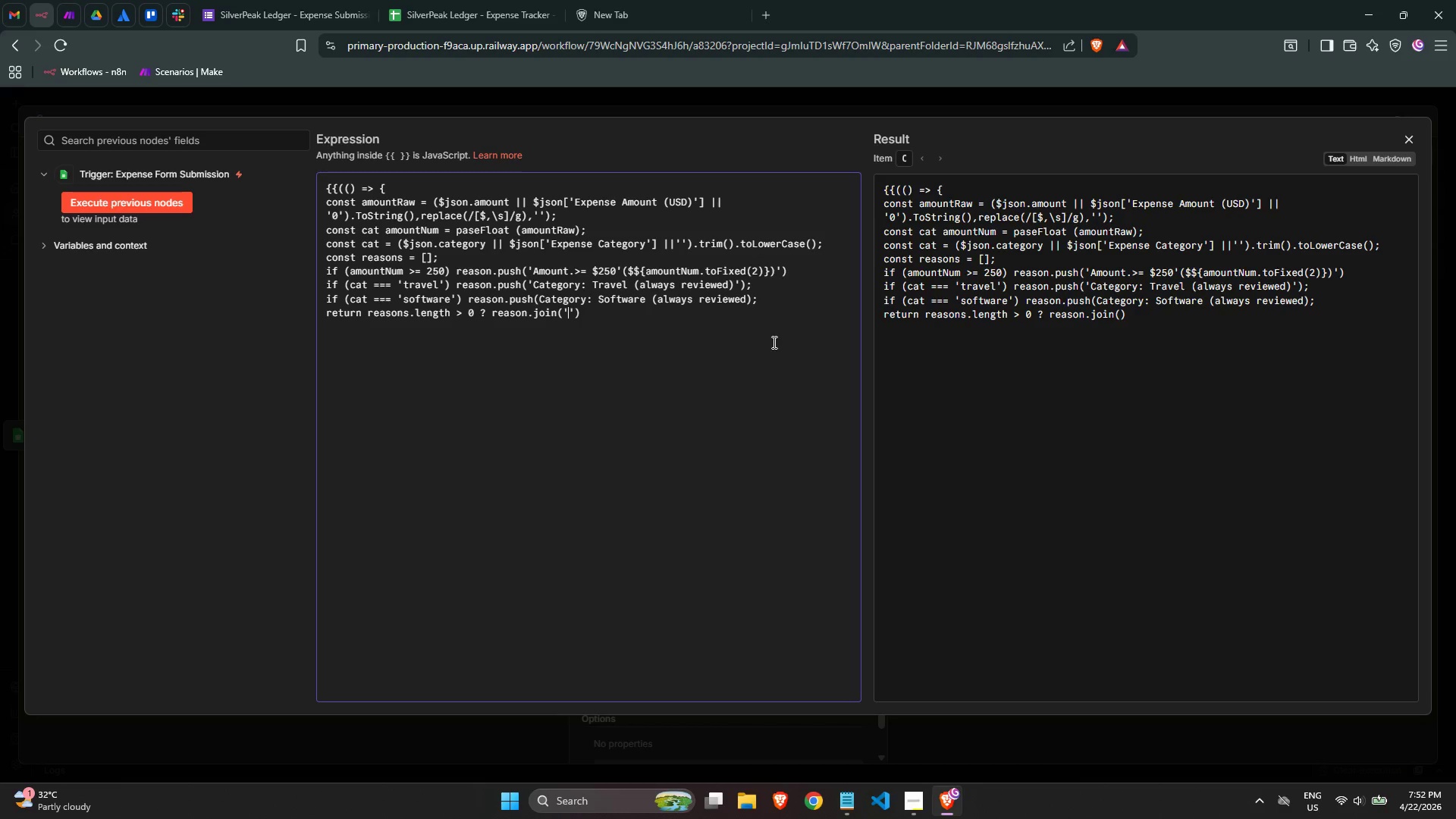 
key(Space)
 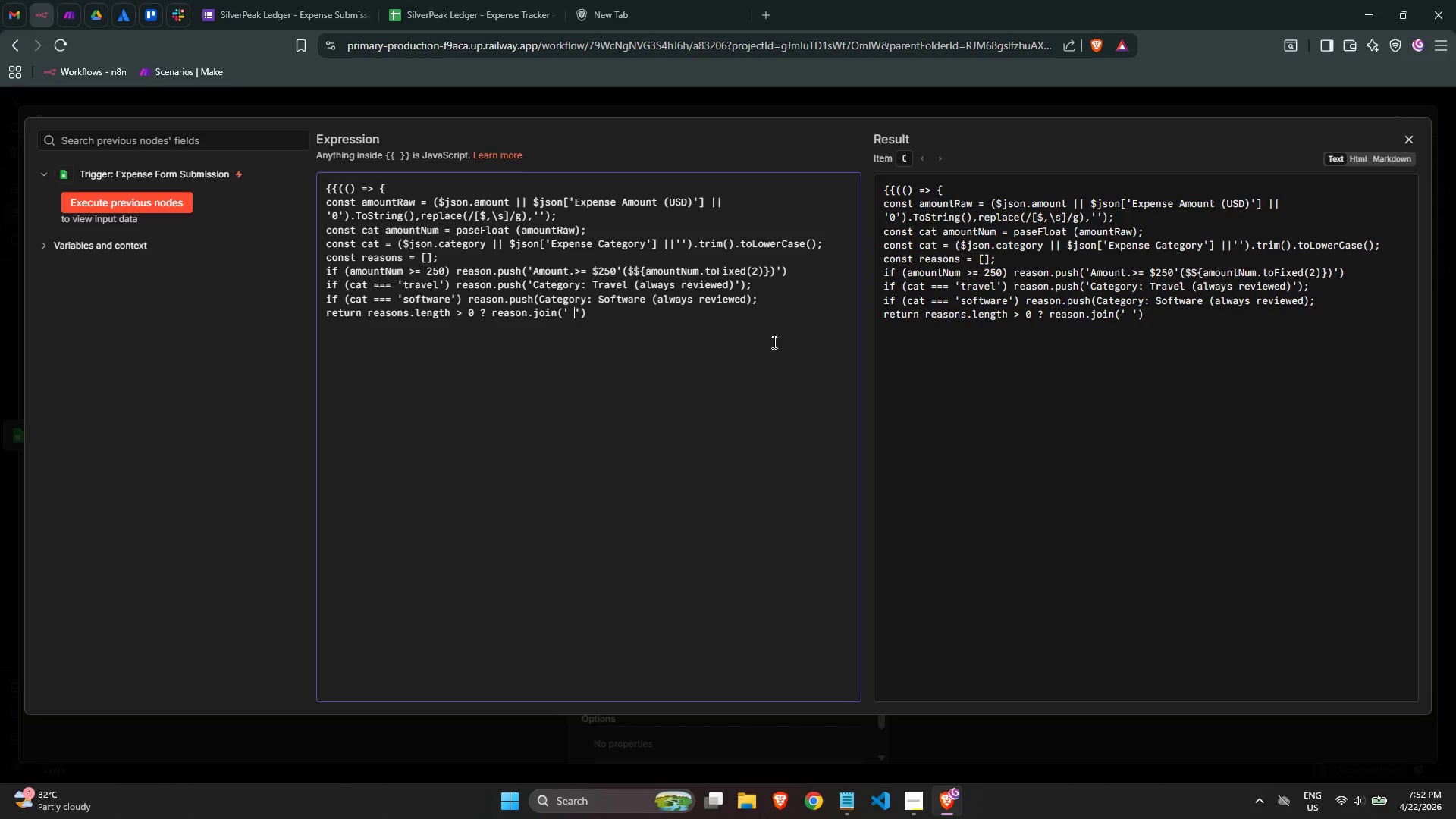 
key(Shift+ShiftRight)
 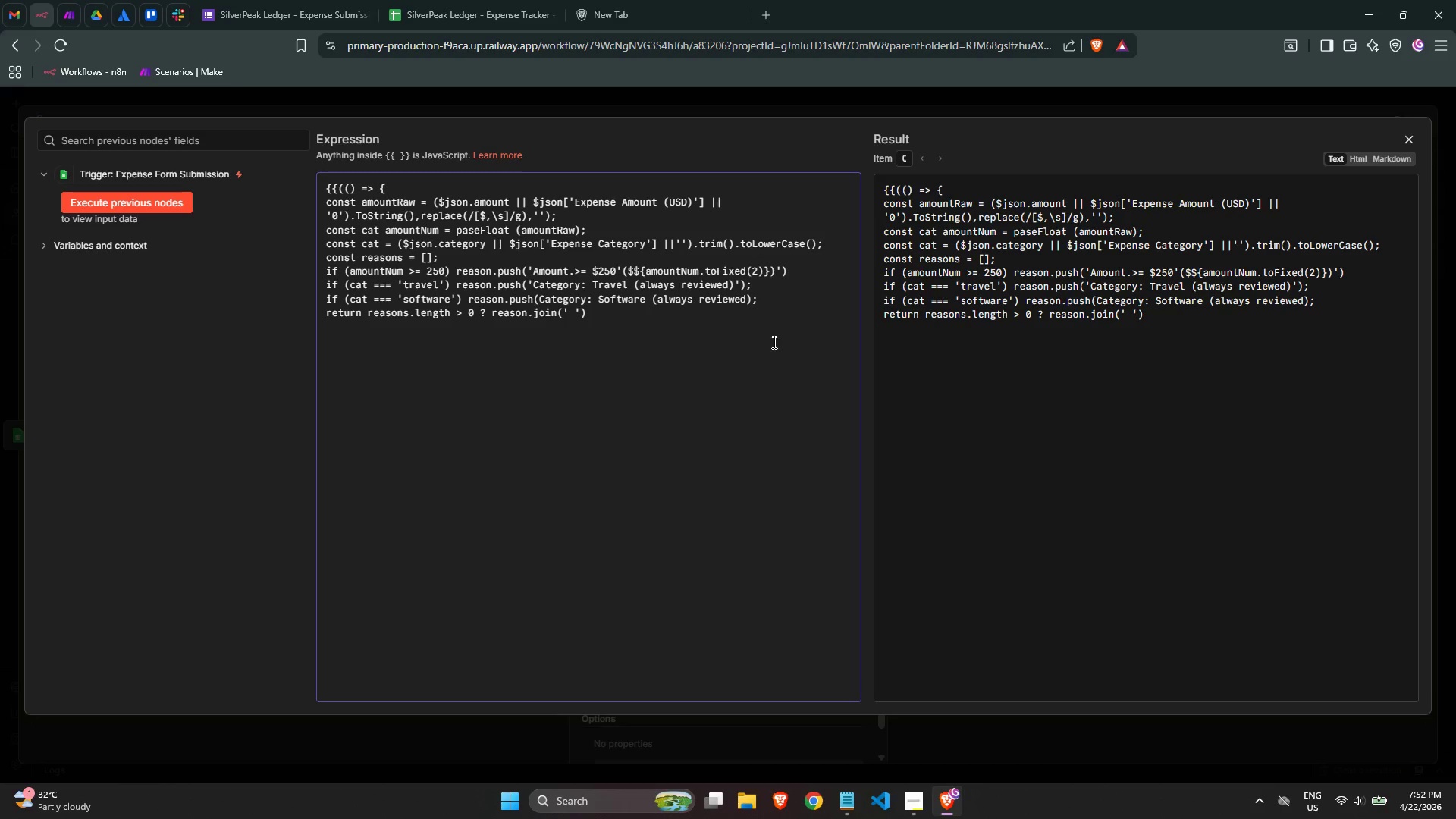 
key(Shift+Backslash)
 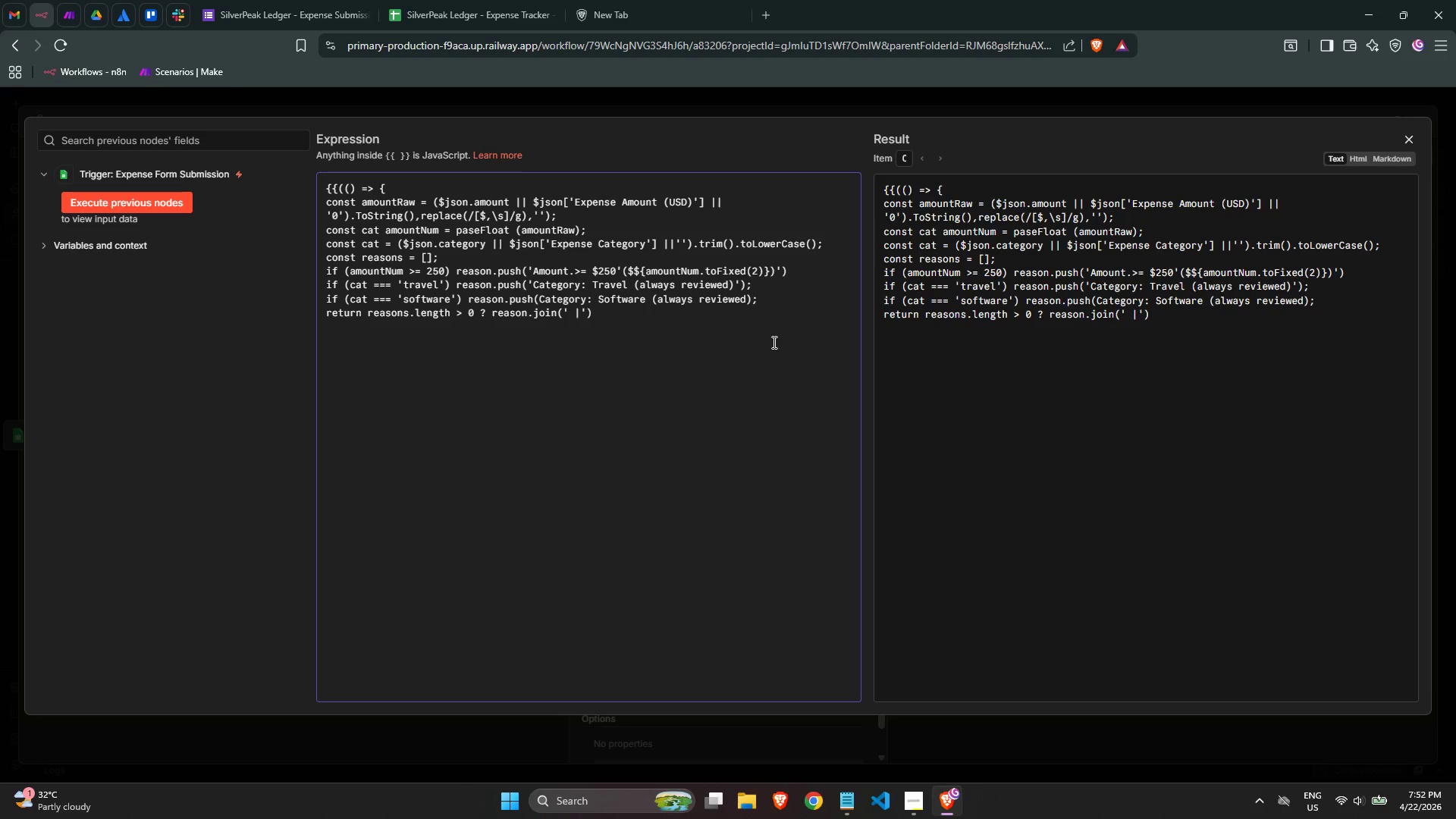 
key(ArrowLeft)
 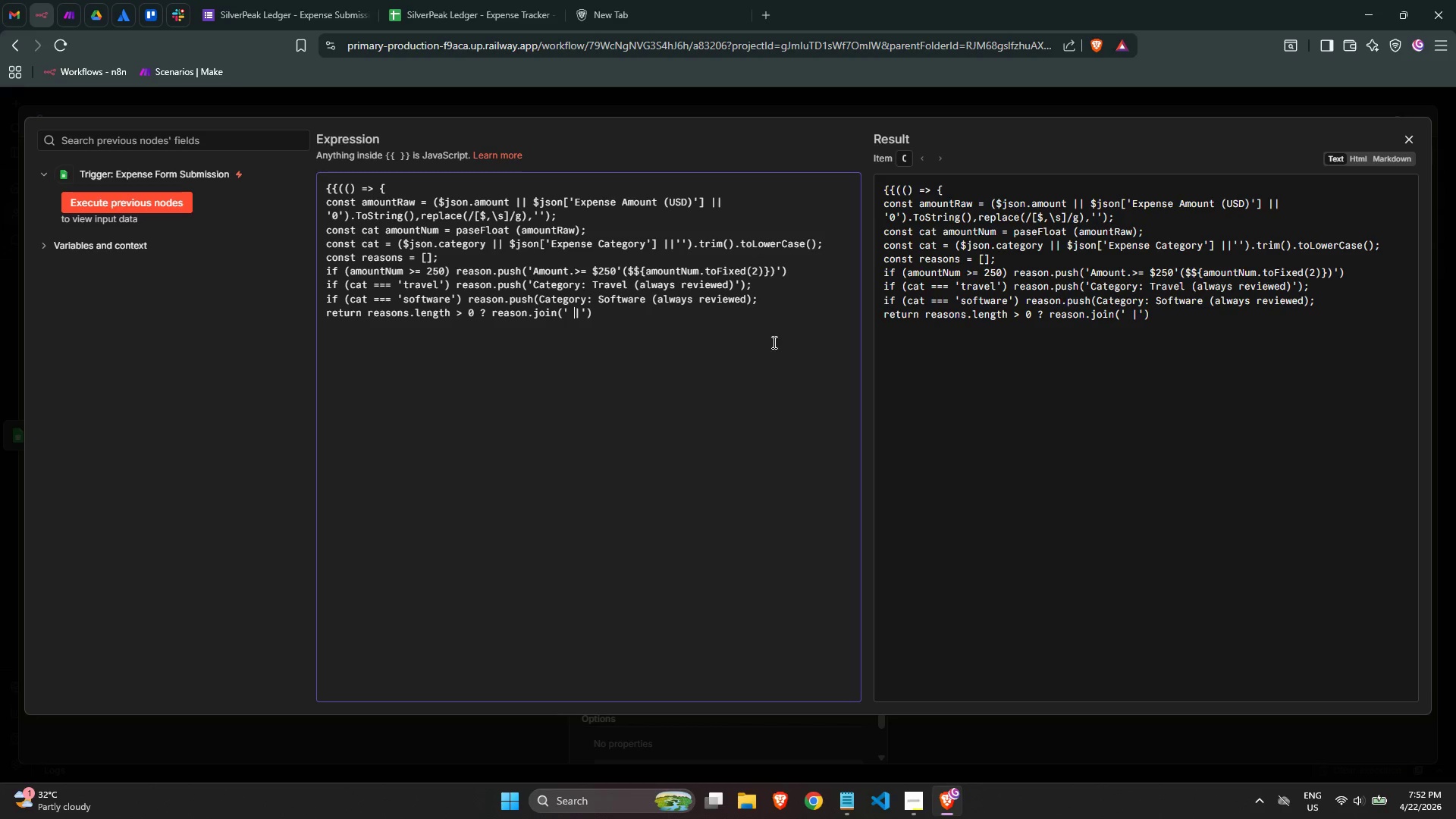 
key(Backspace)
 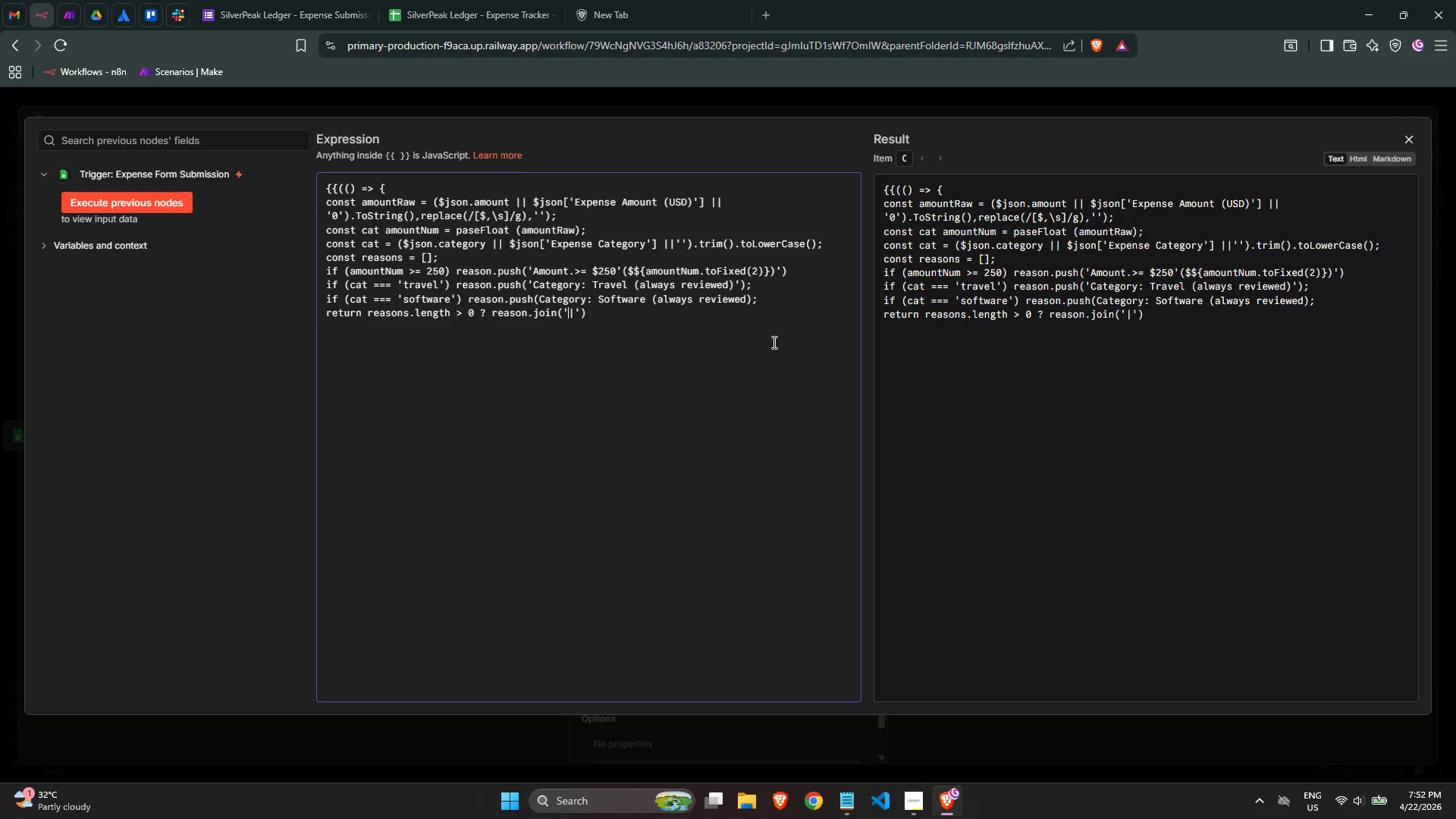 
key(ArrowRight)
 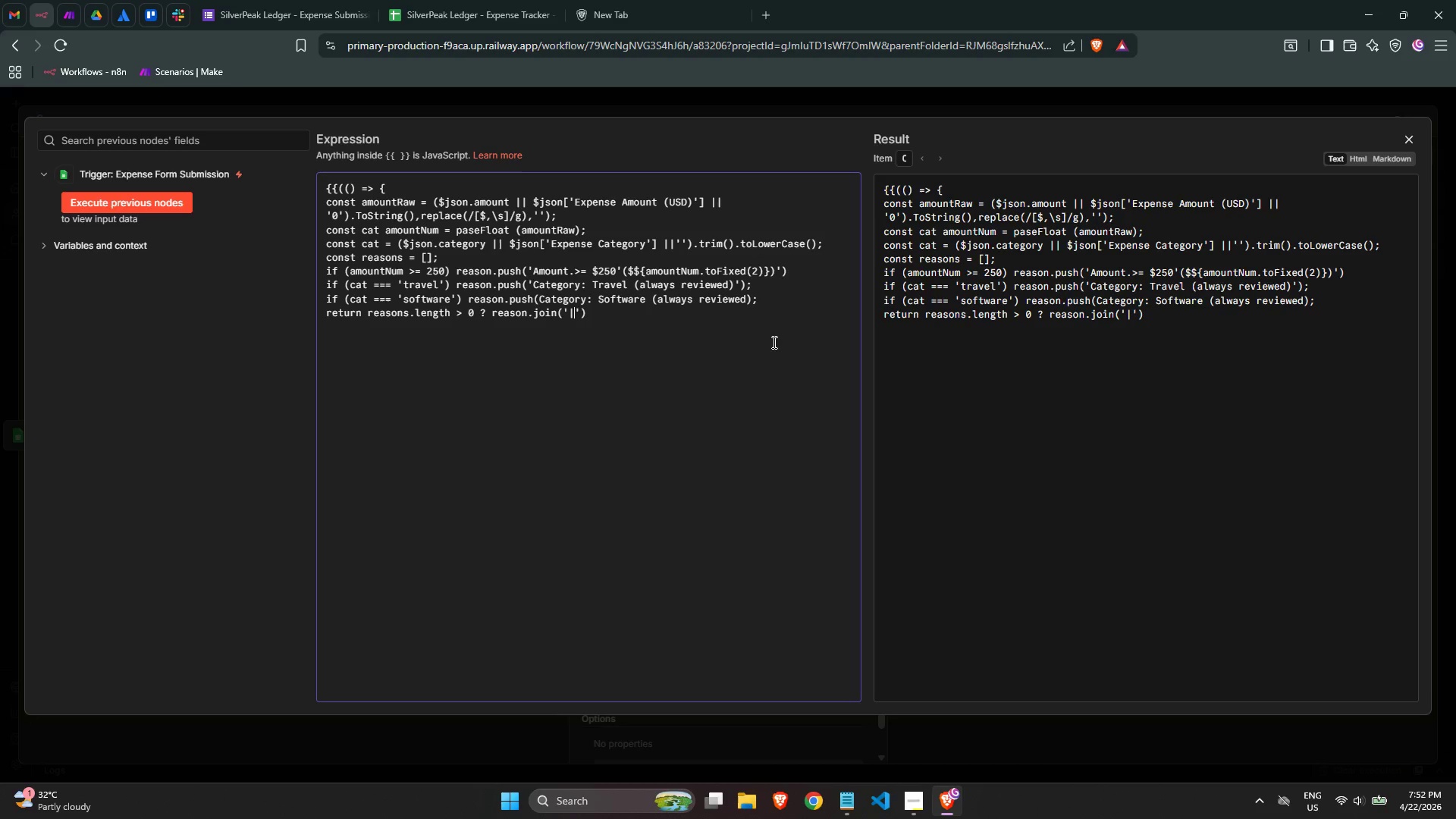 
key(ArrowRight)
 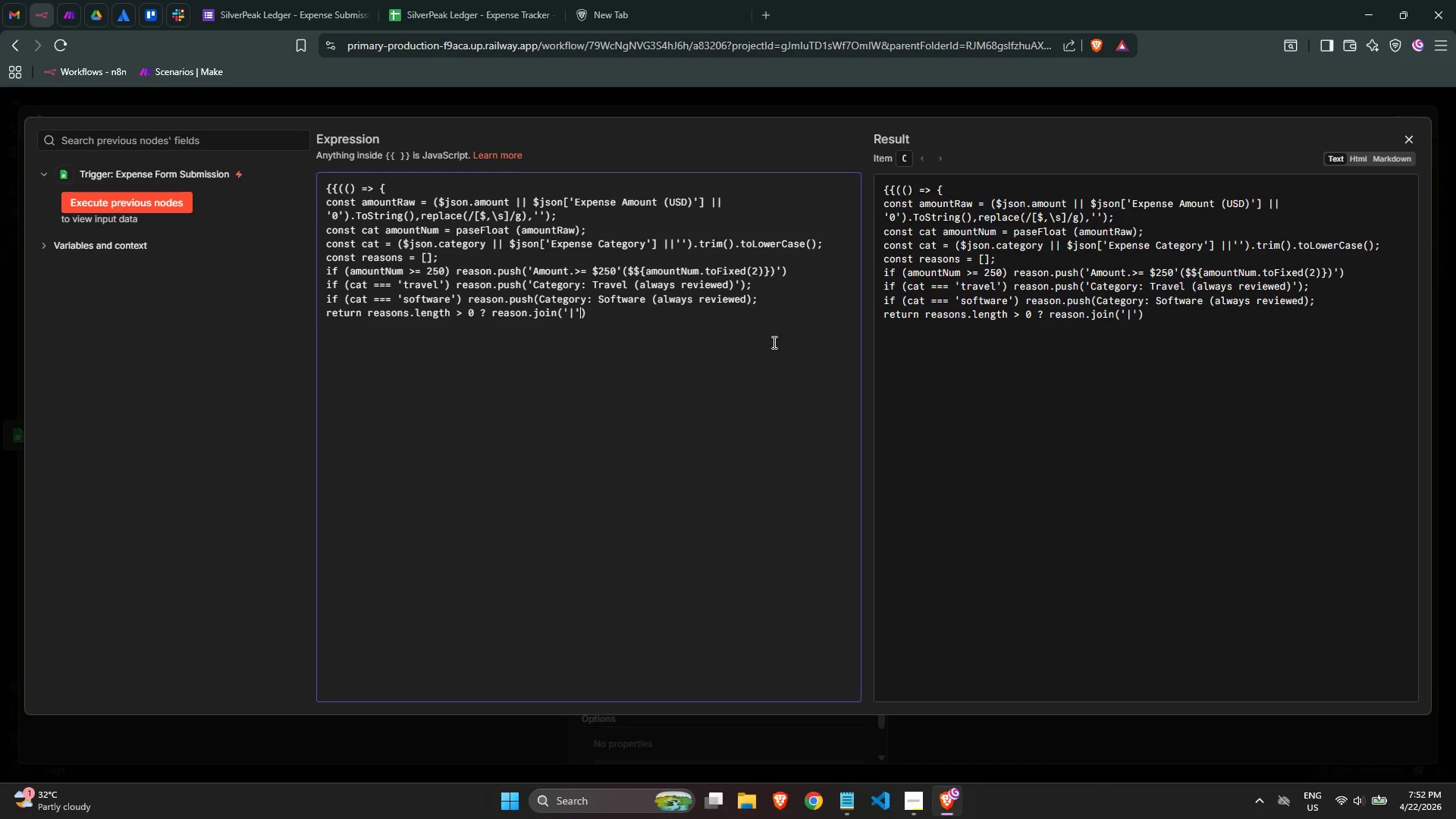 
key(ArrowRight)
 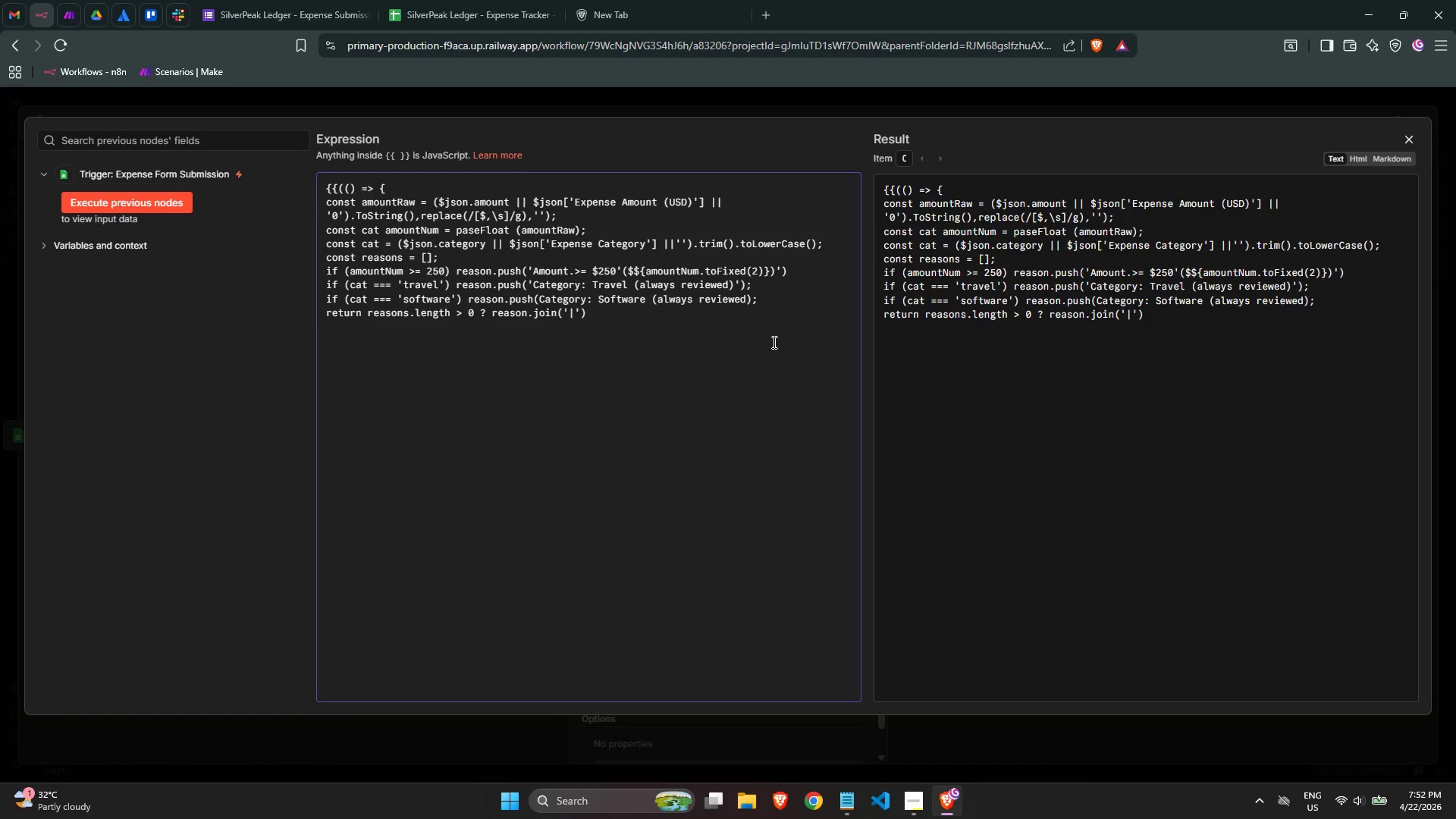 
type( : 'None')
 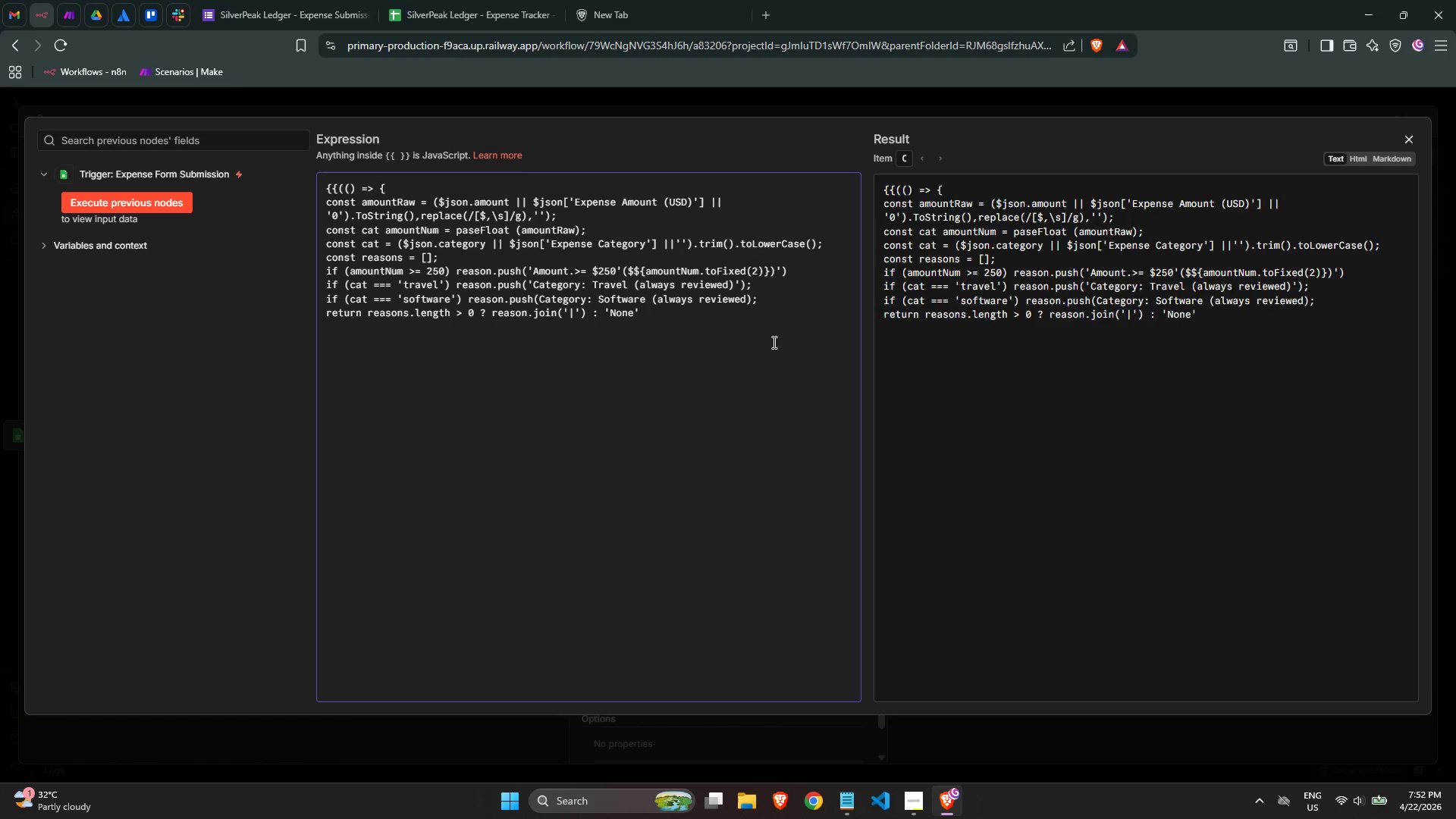 
wait(5.31)
 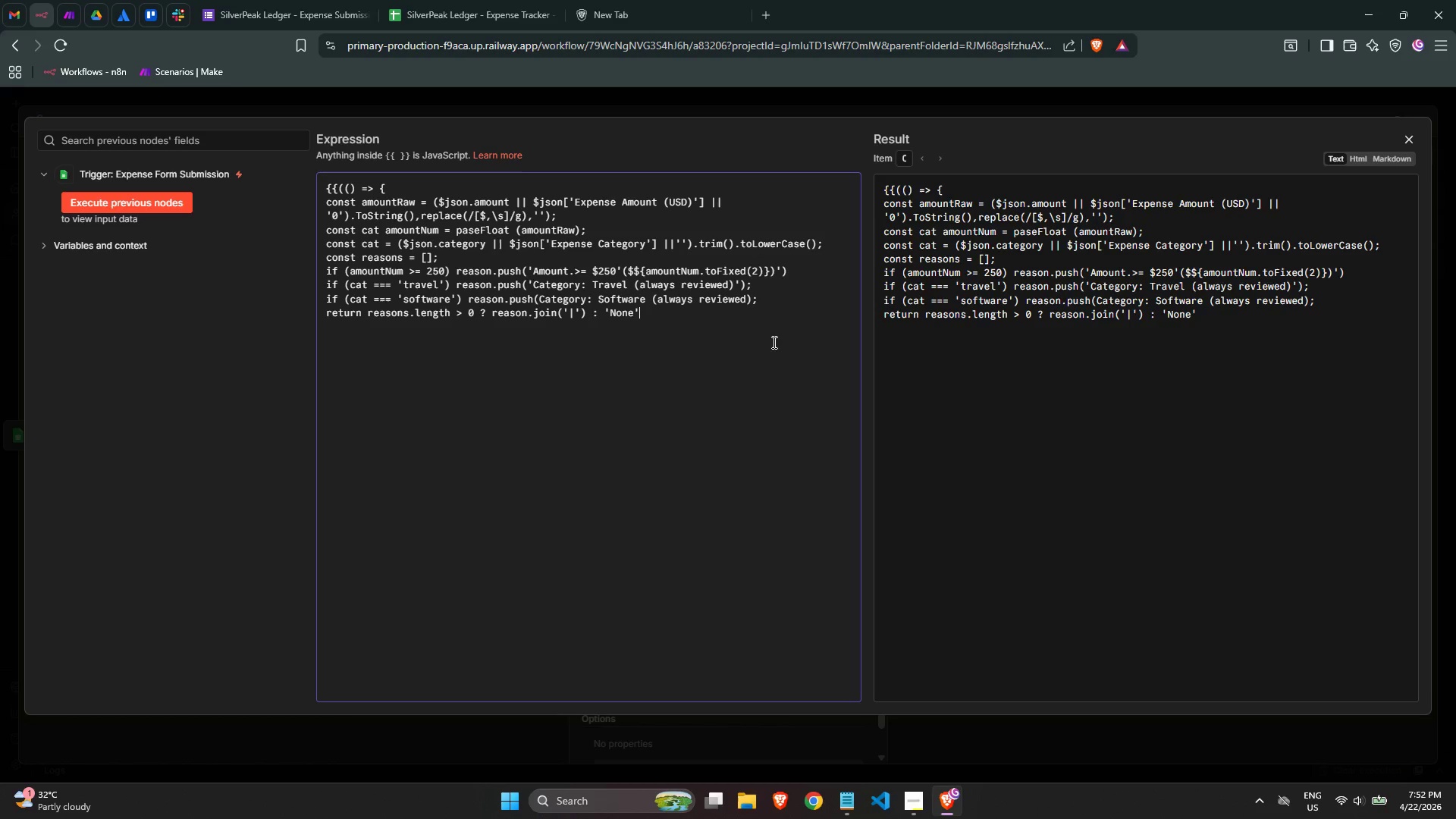 
key(Shift+ShiftRight)
 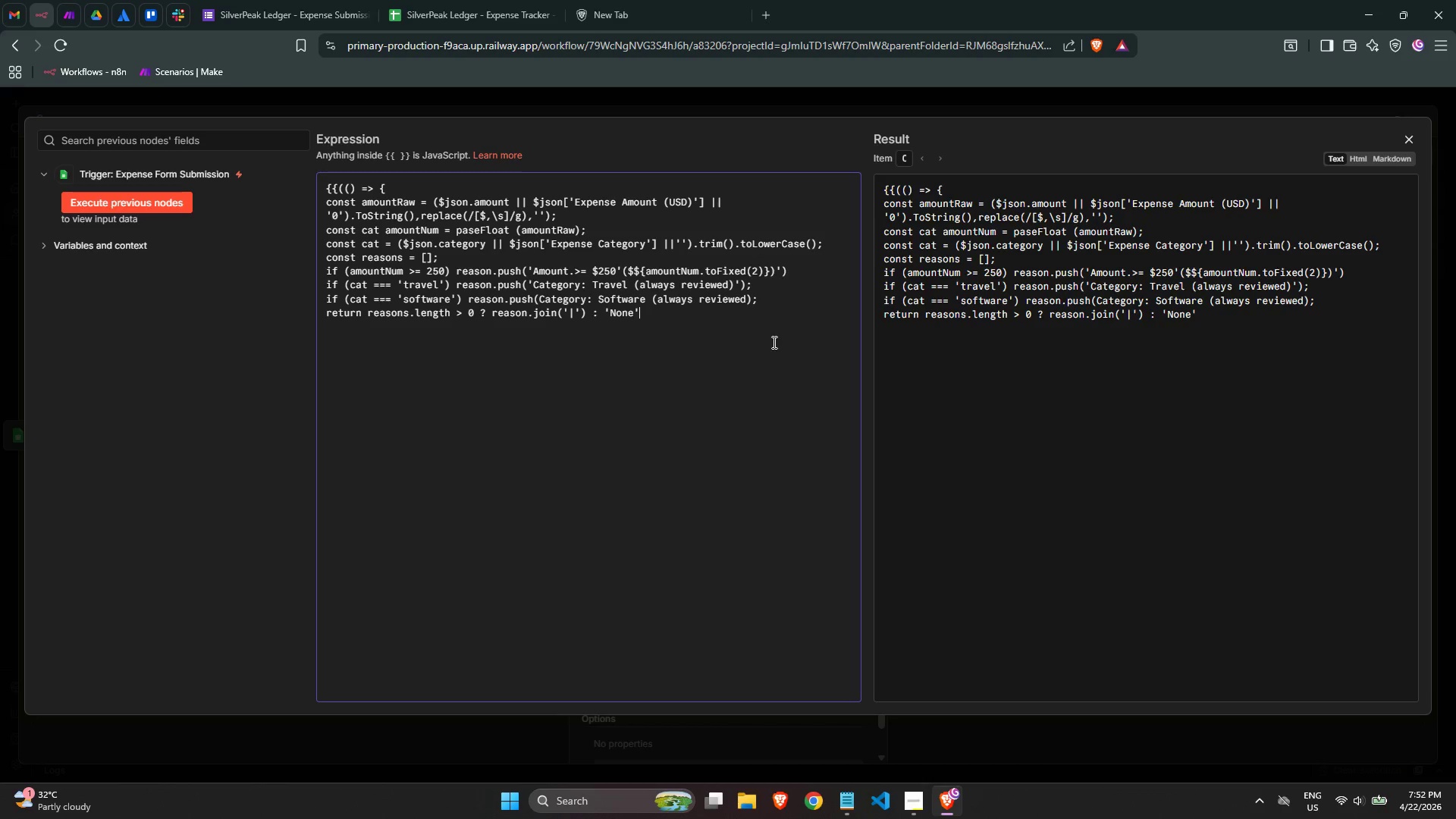 
key(Shift+Semicolon)
 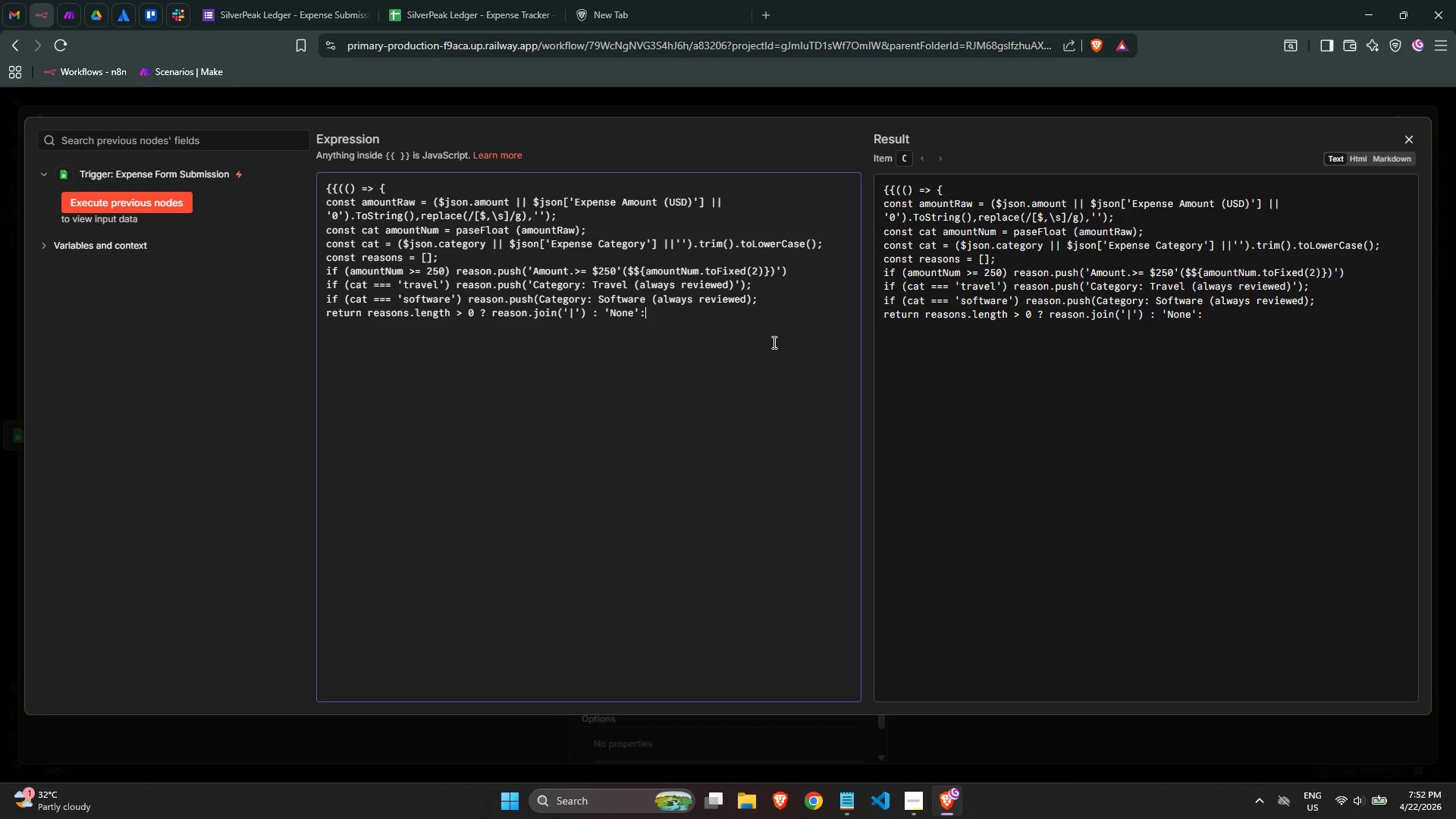 
key(Backspace)
 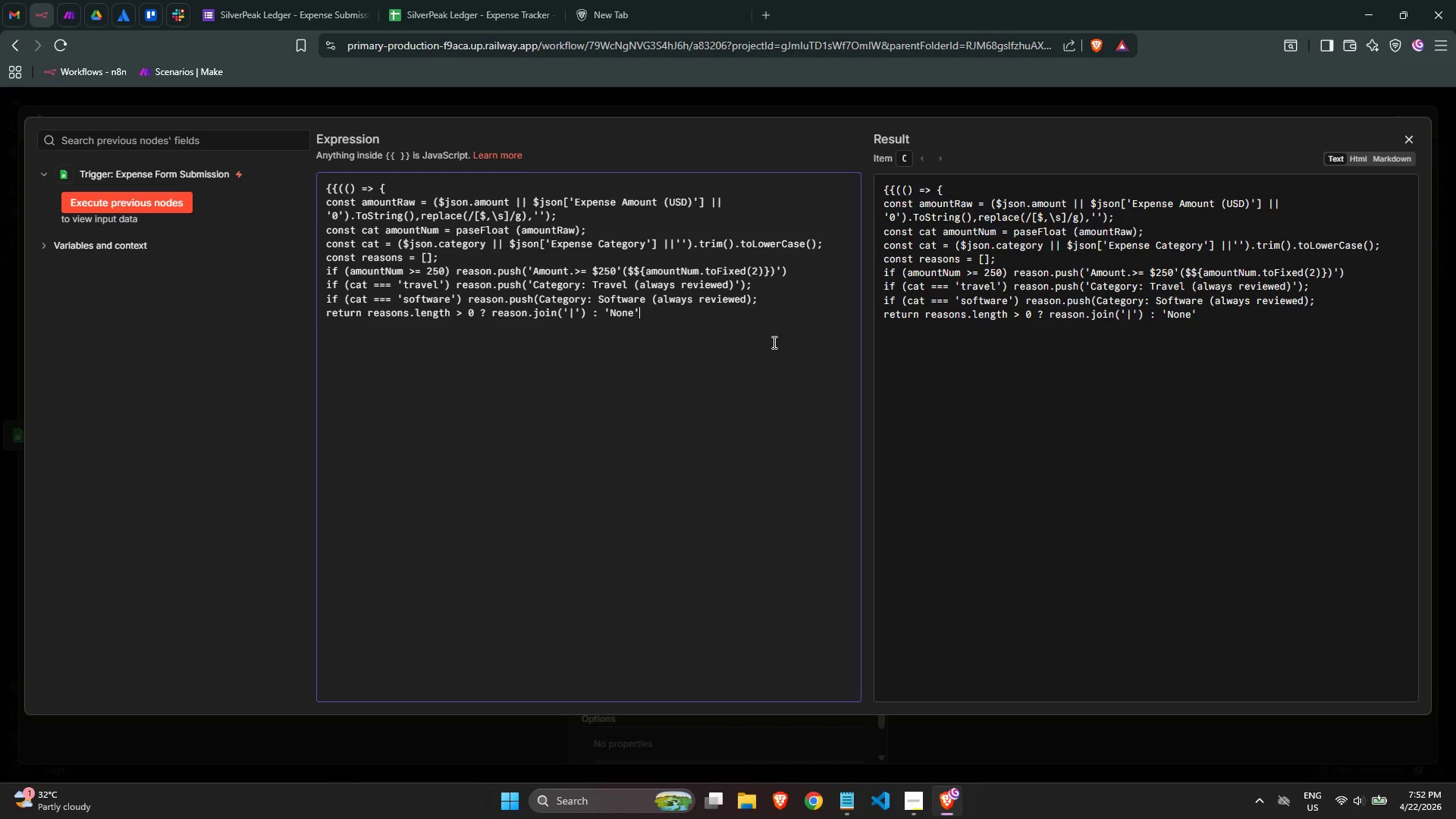 
key(Semicolon)
 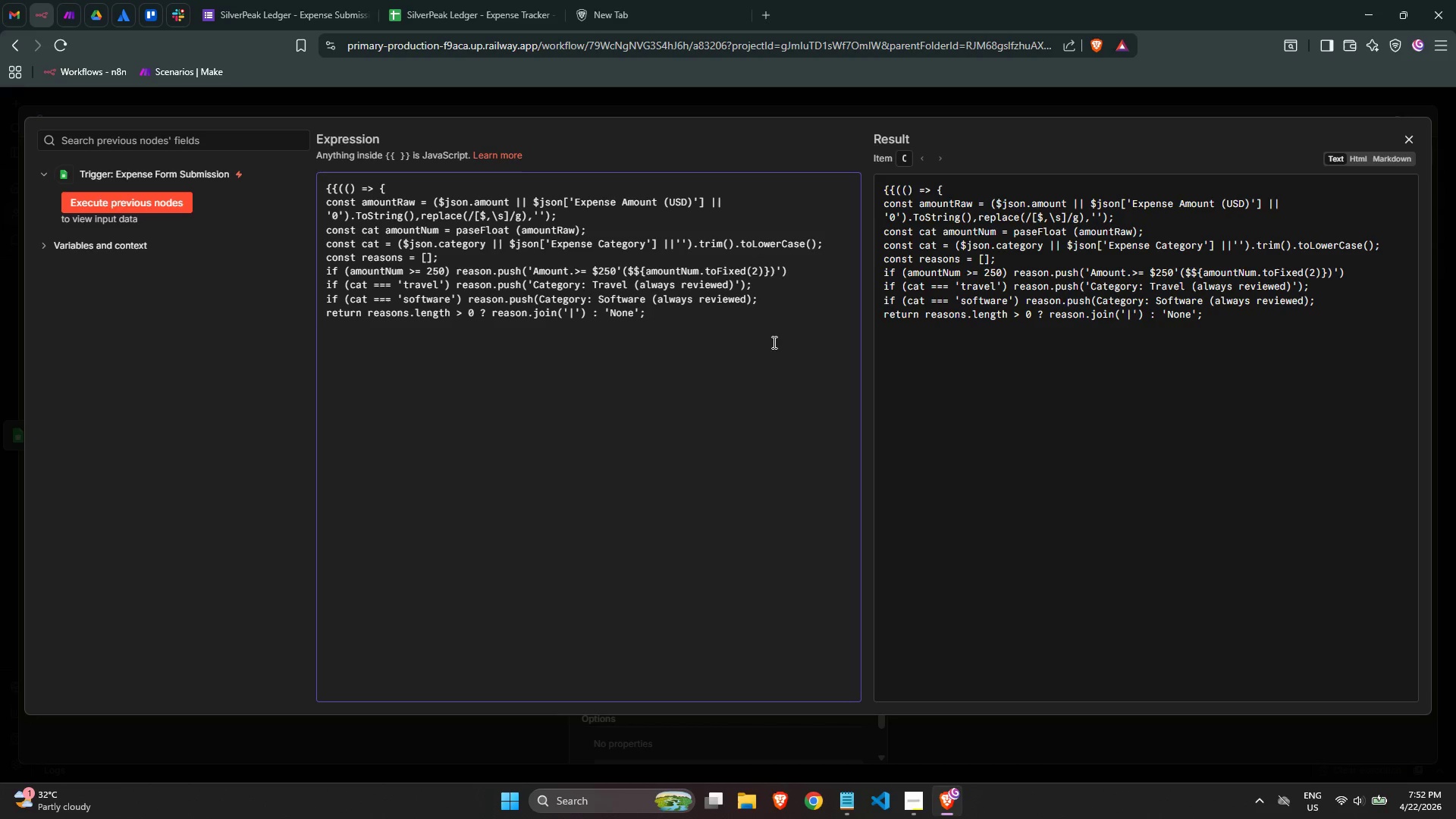 
key(Enter)
 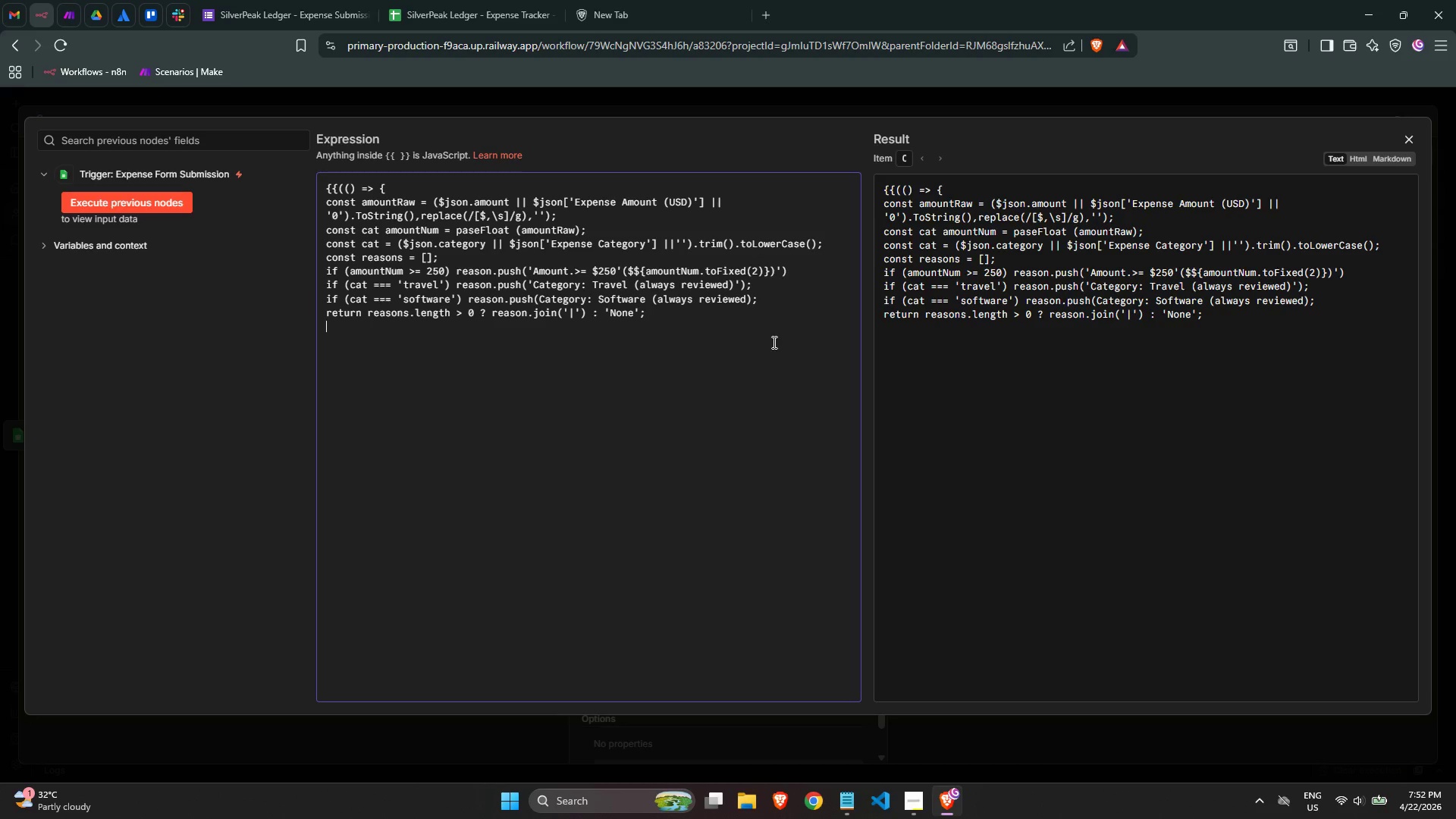 
key(Shift+BracketRight)
 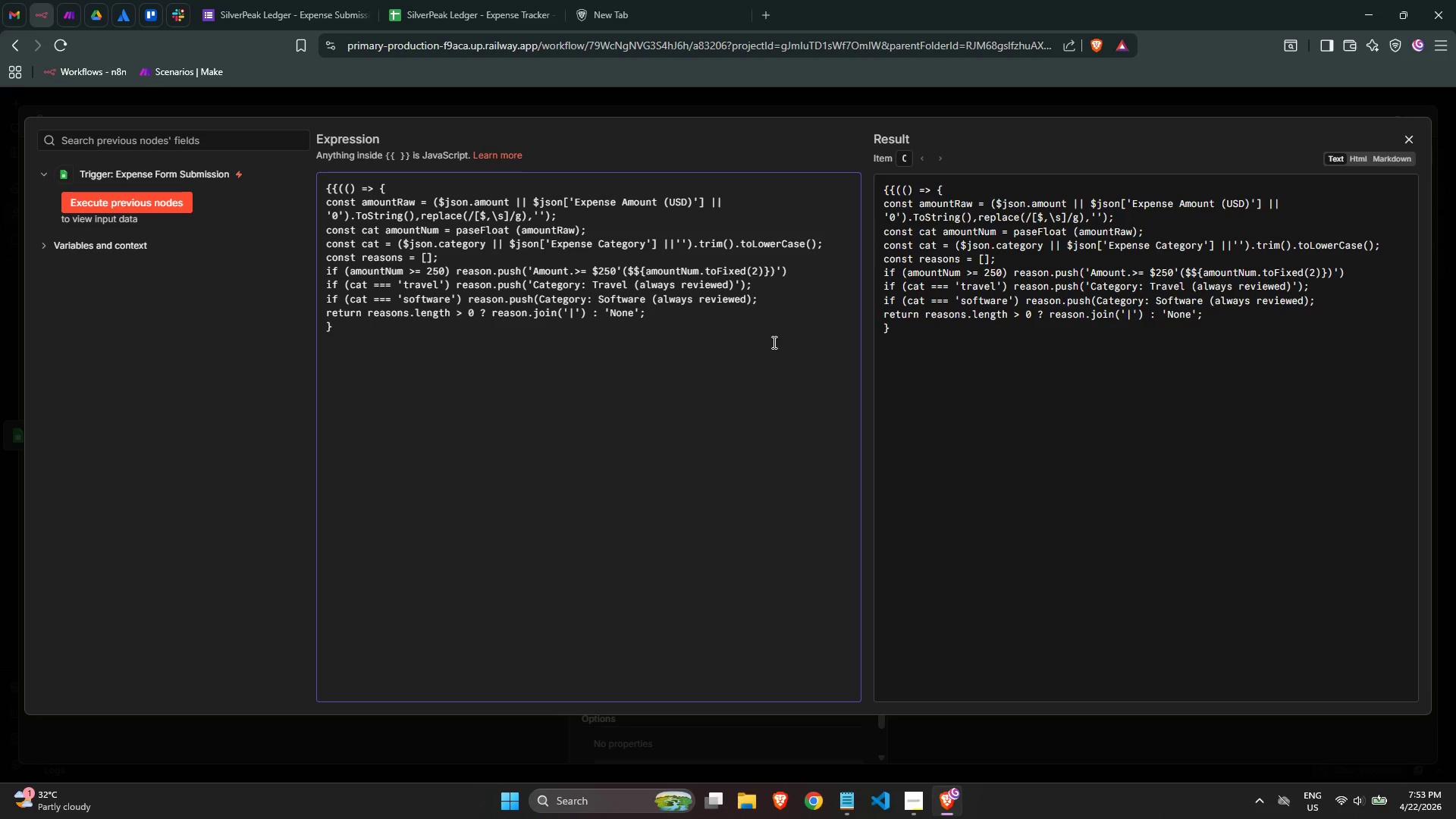 
type()()
 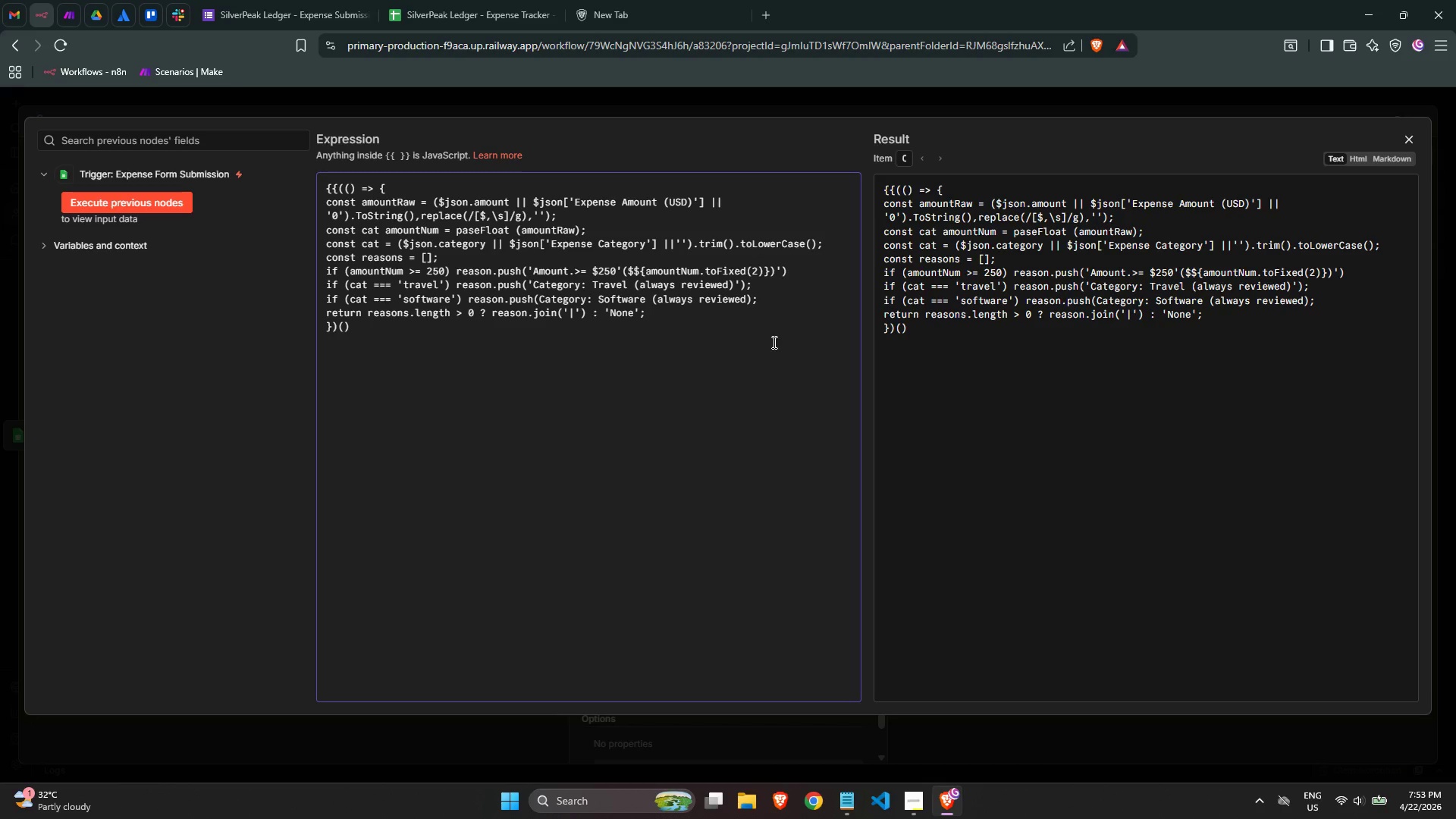 
key(ArrowRight)
 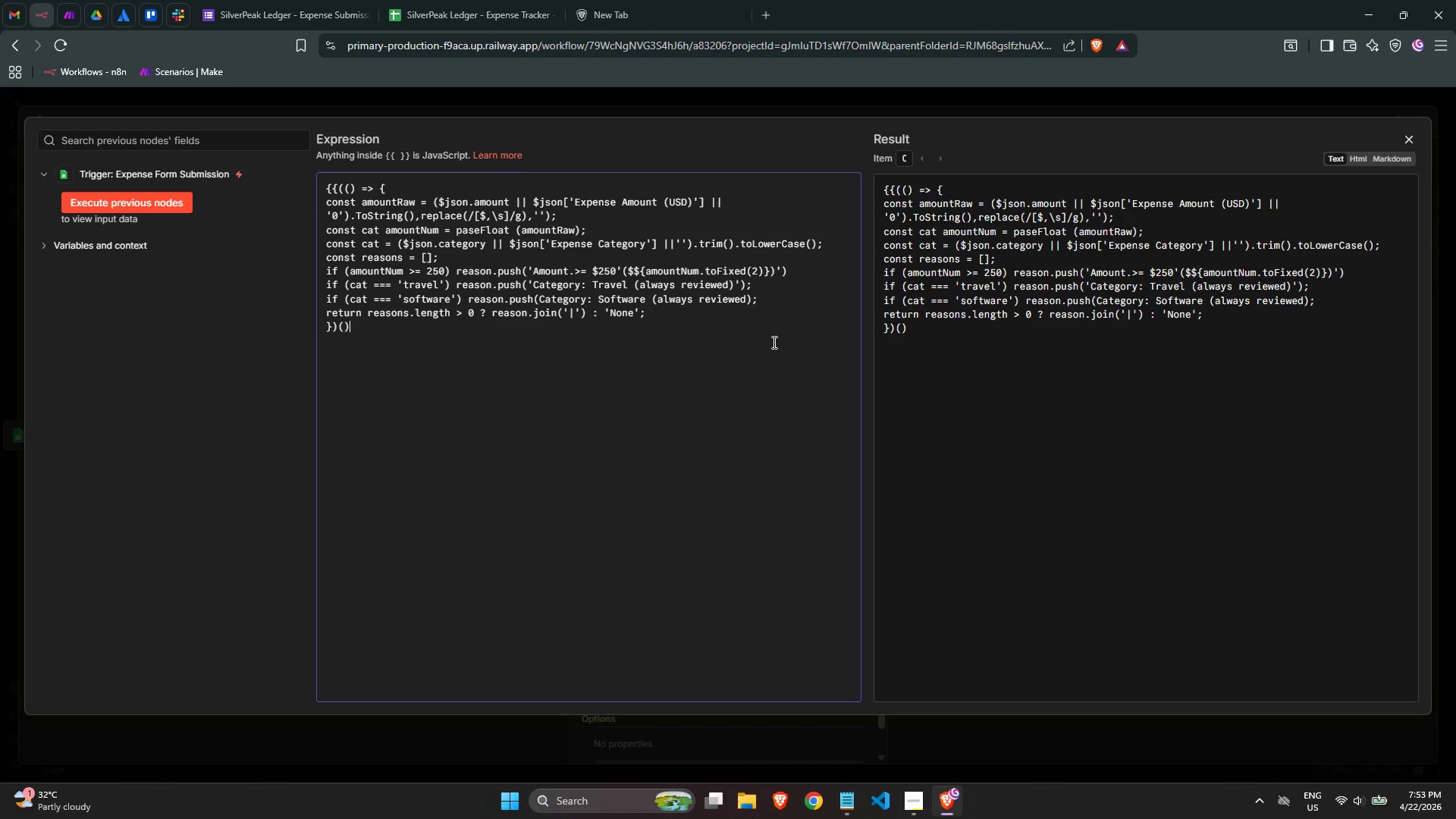 
key(Enter)
 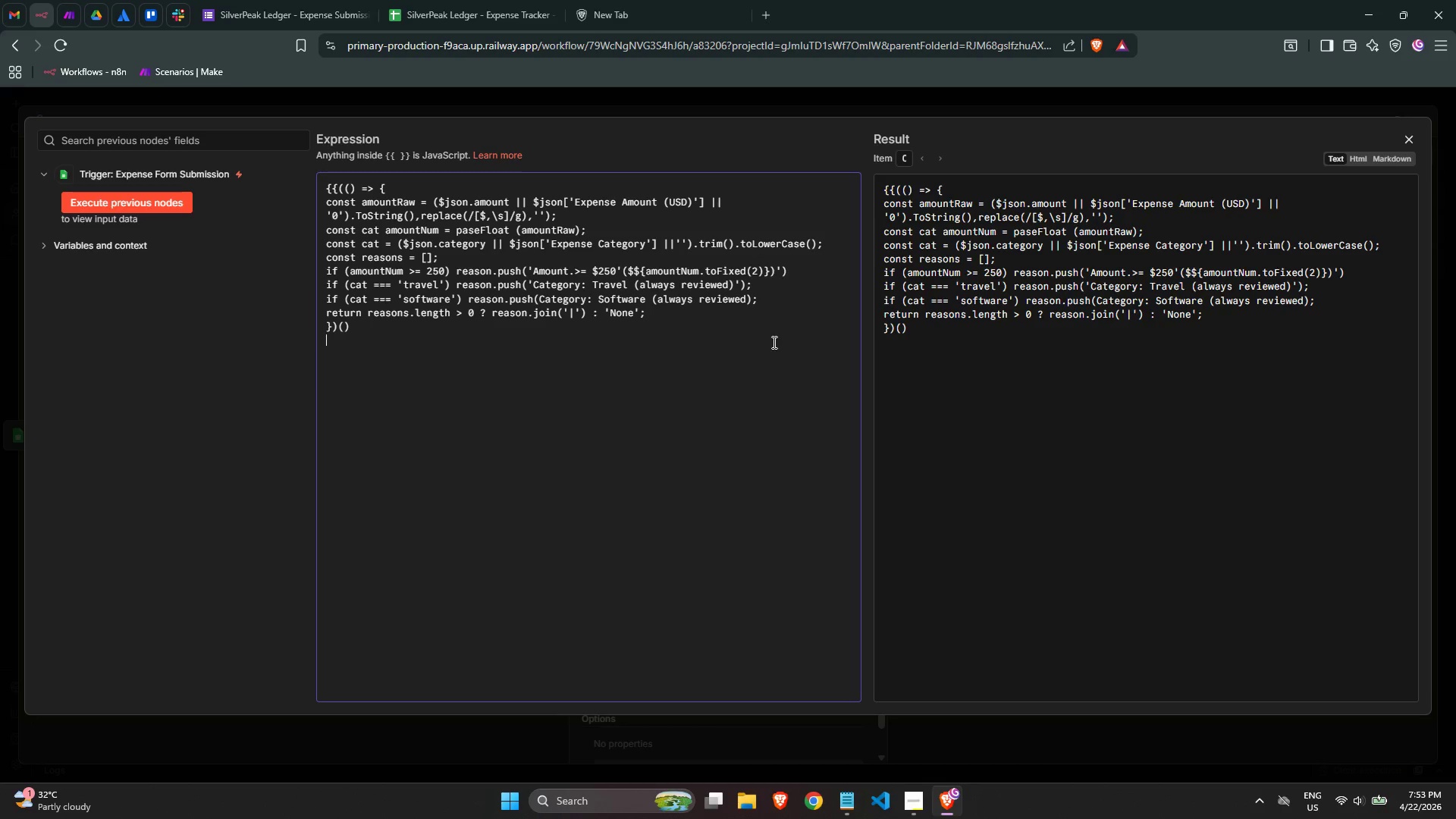 
key(Shift+BracketRight)
 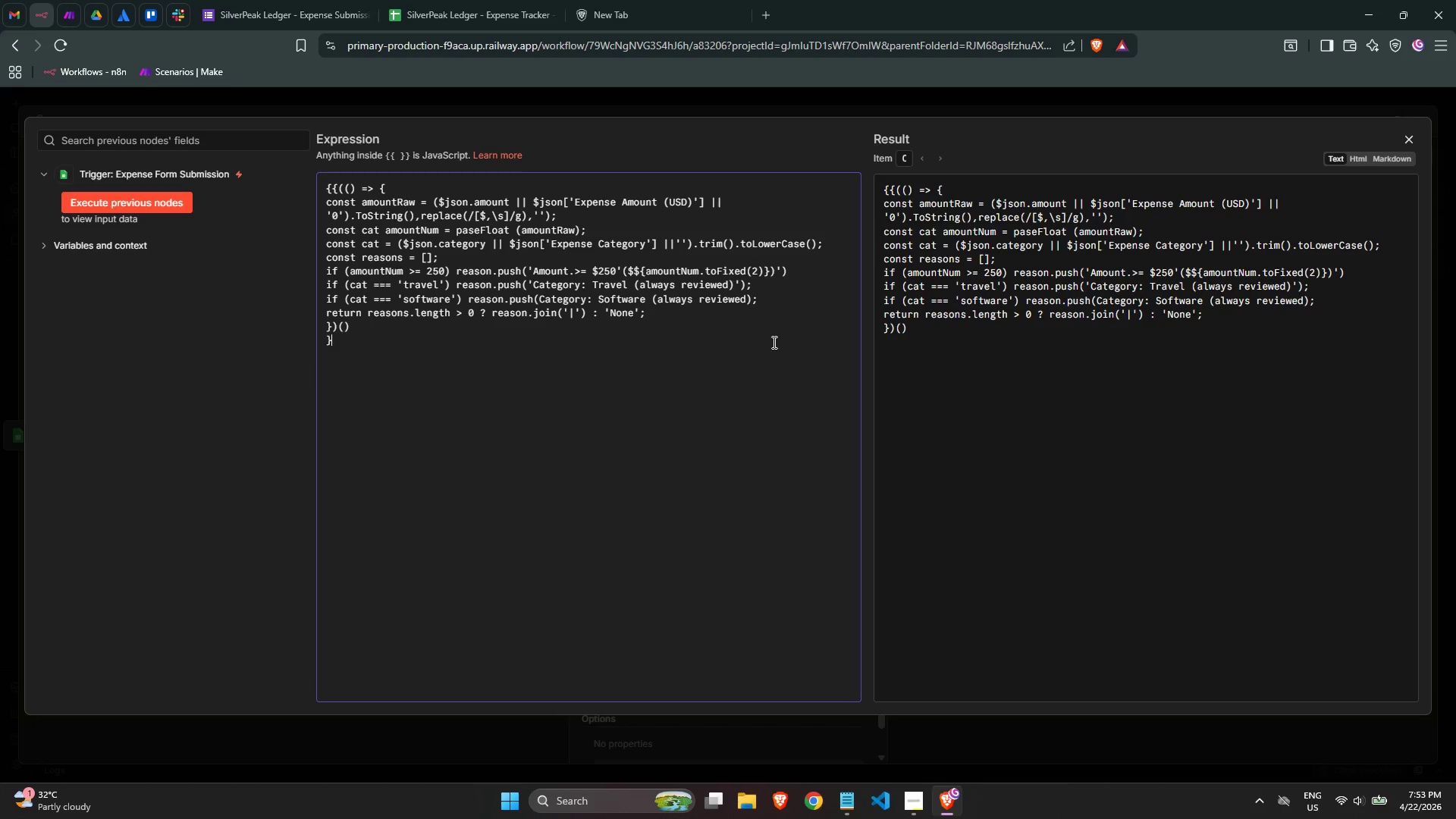 
key(Shift+BracketRight)
 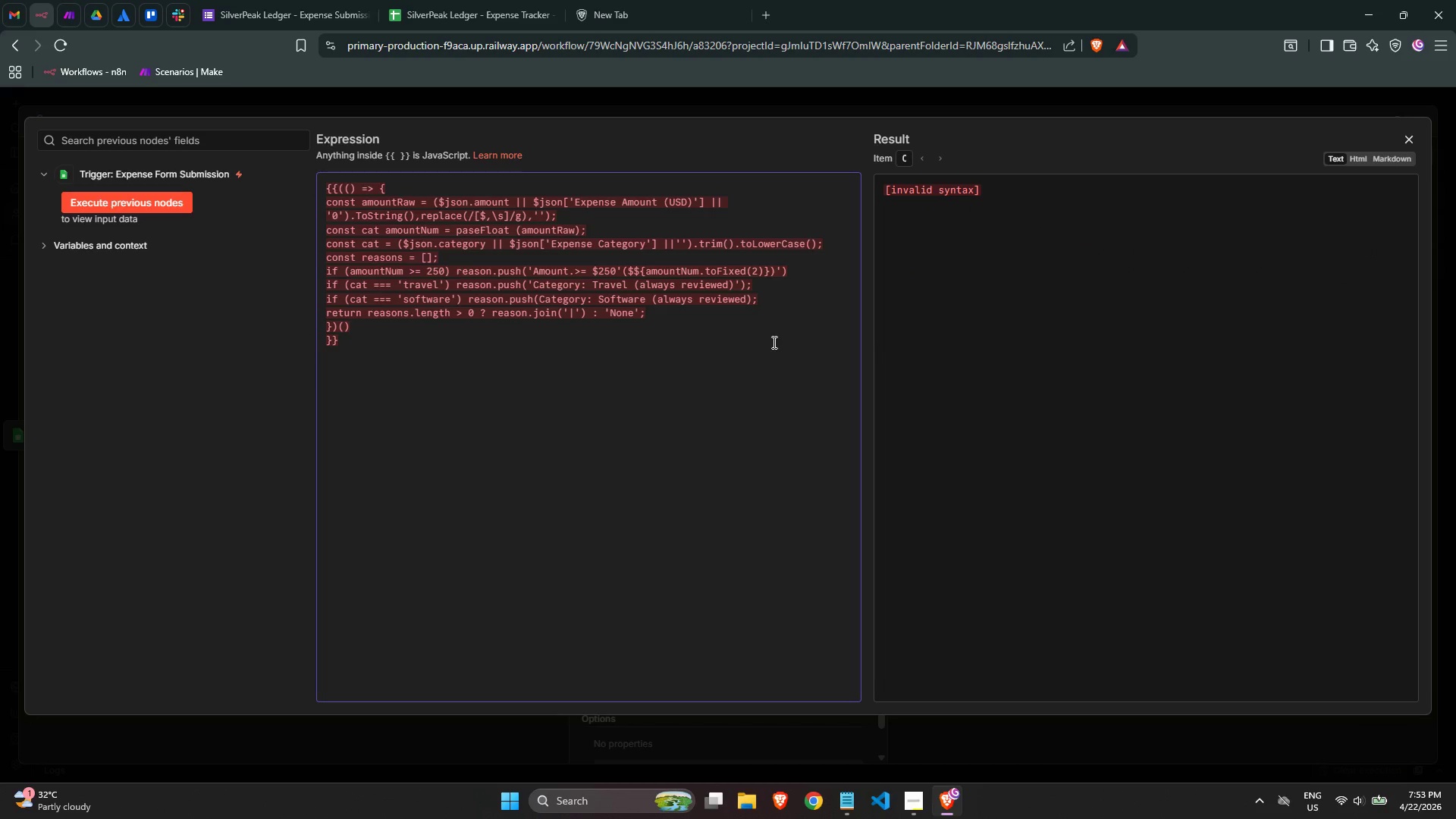 
key(Backspace)
 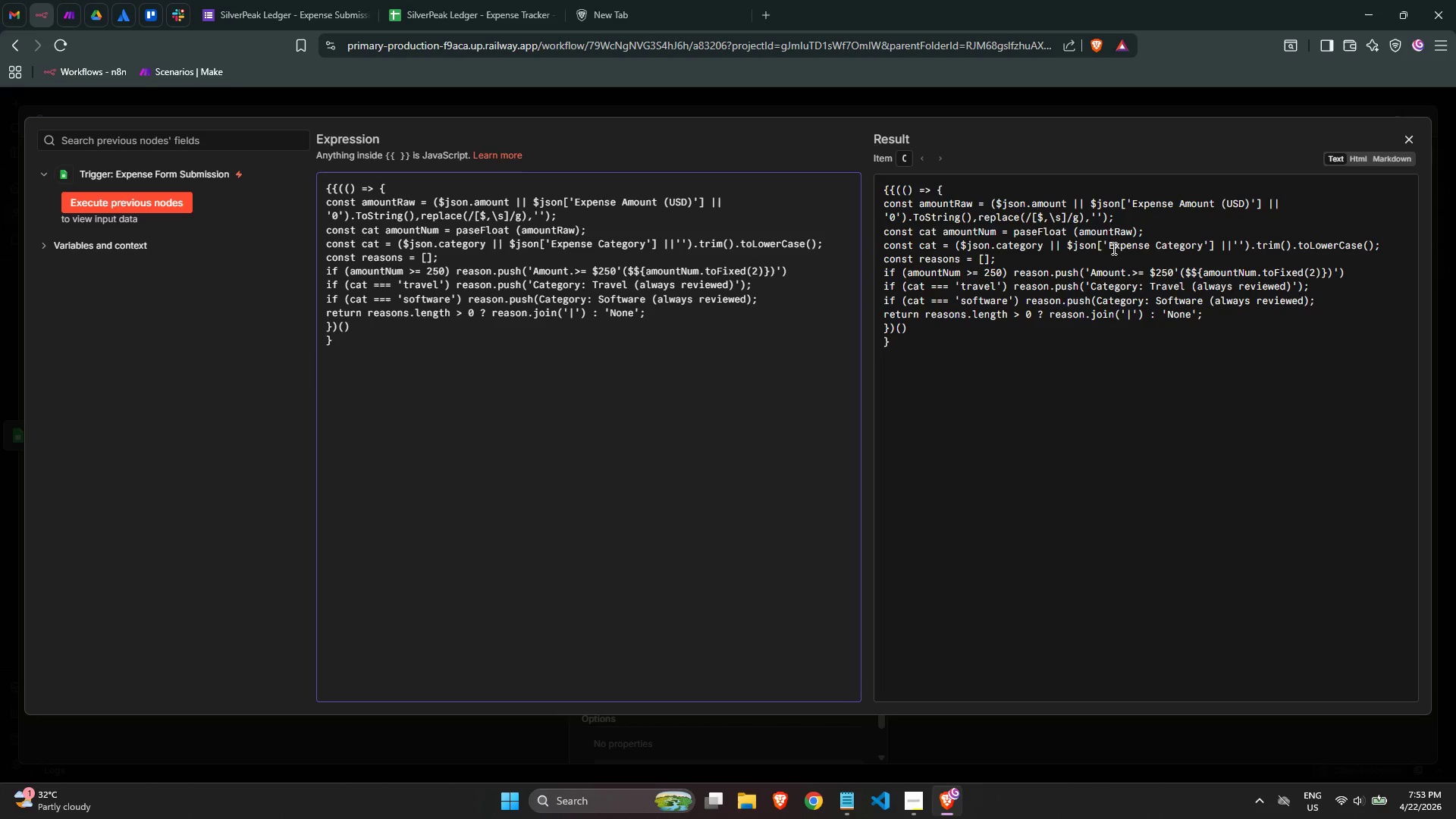 
wait(6.77)
 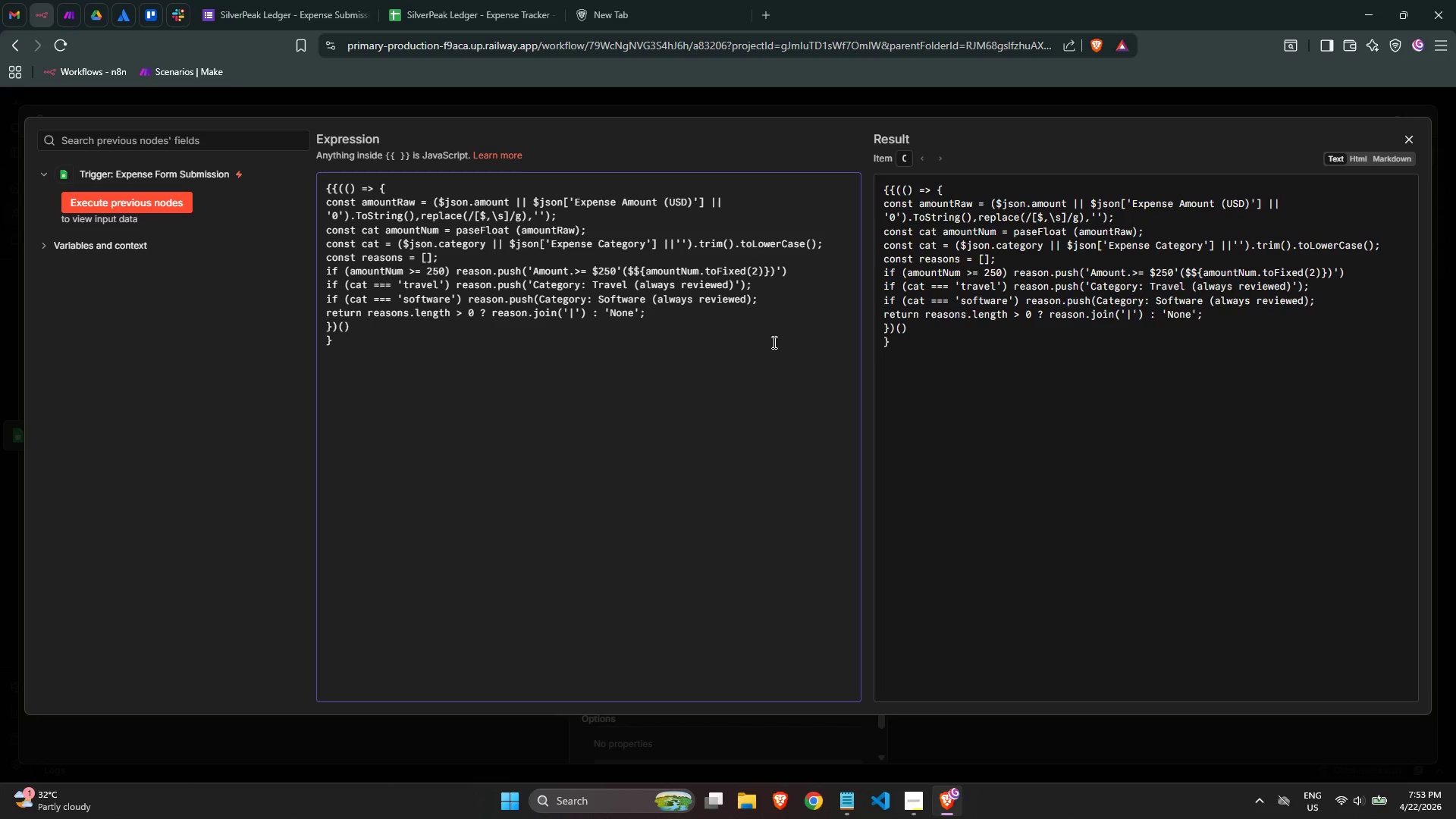 
left_click([1407, 142])
 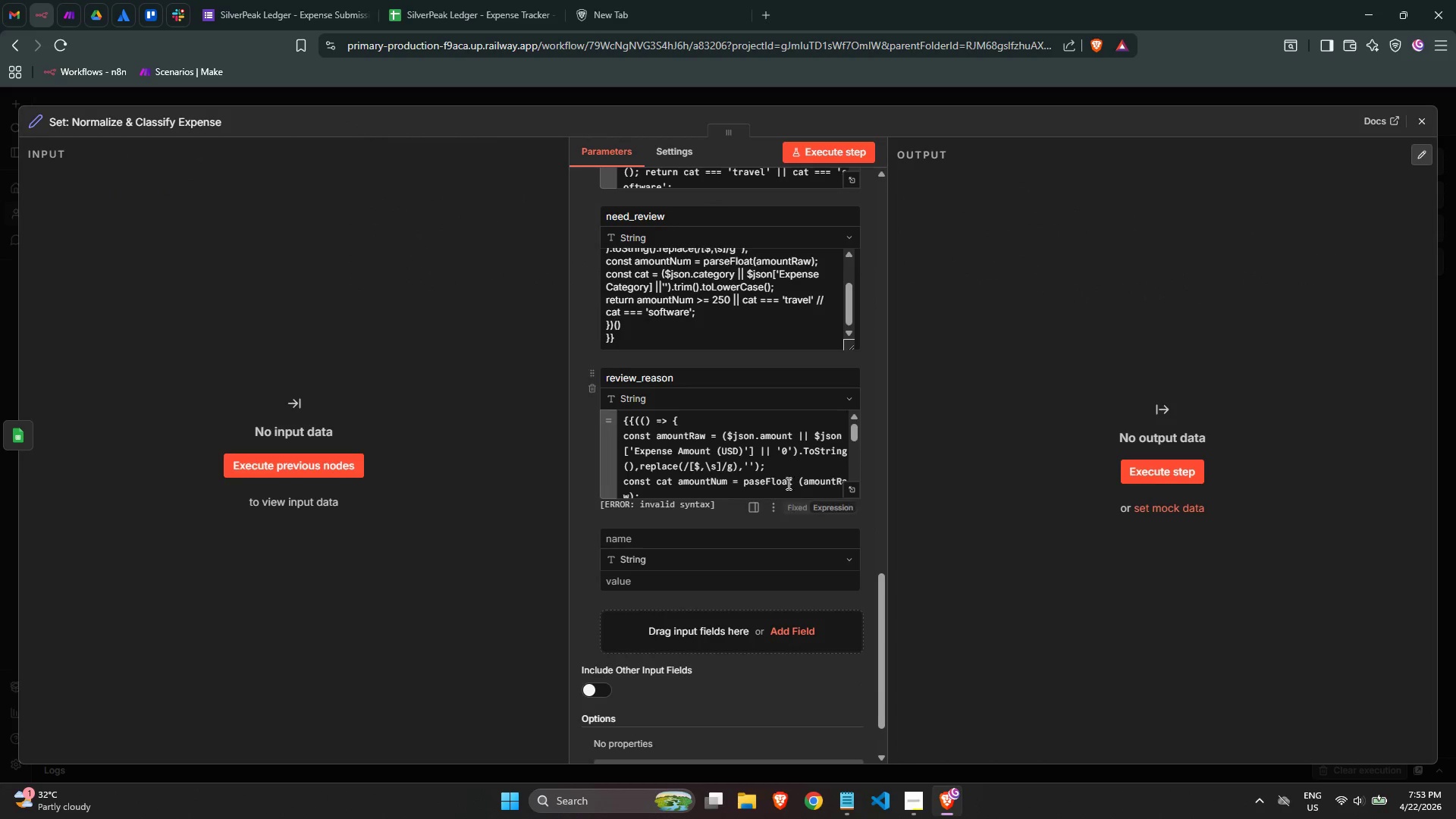 
scroll: coordinate [844, 472], scroll_direction: down, amount: 3.0
 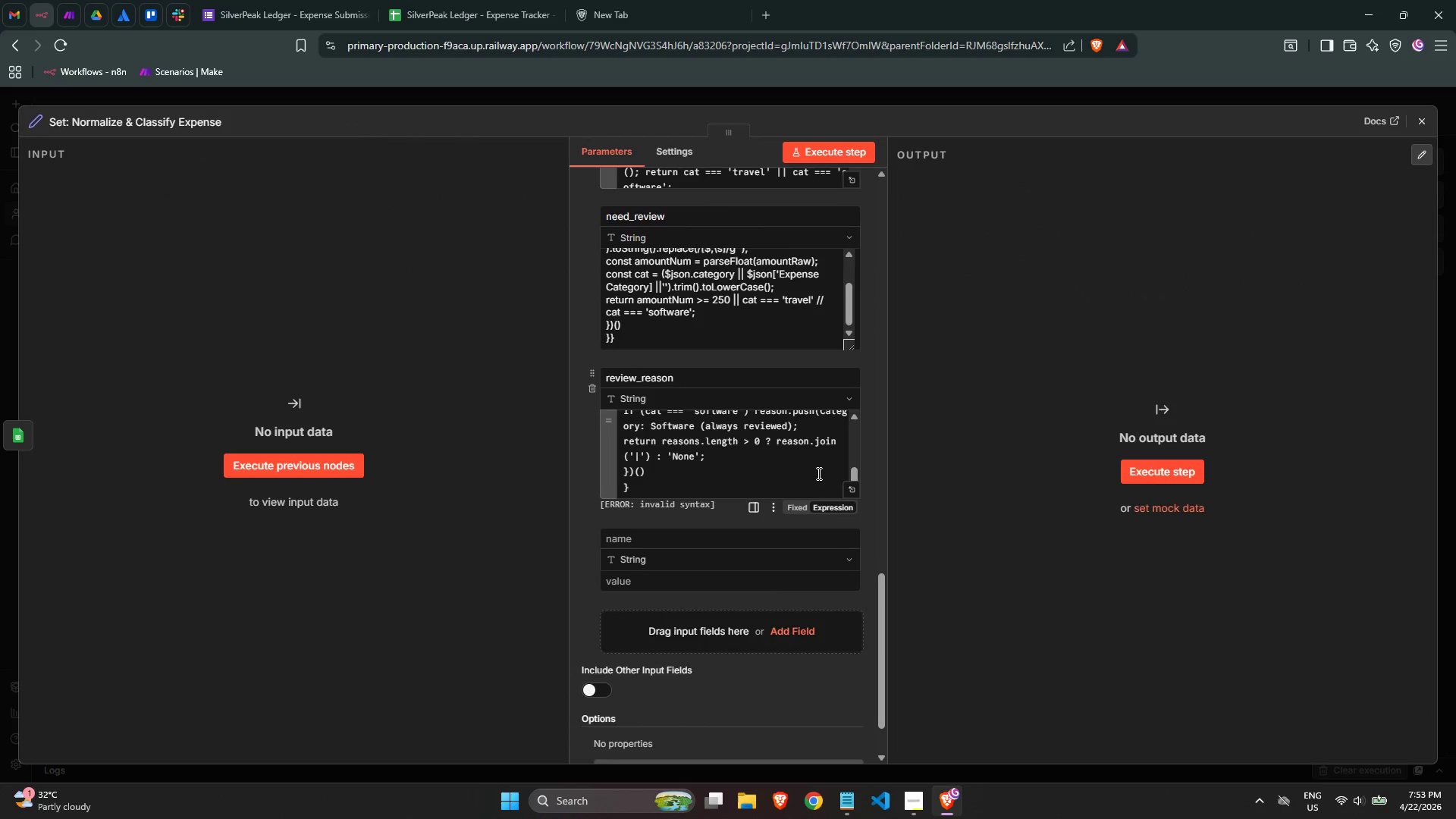 
scroll: coordinate [803, 472], scroll_direction: up, amount: 2.0
 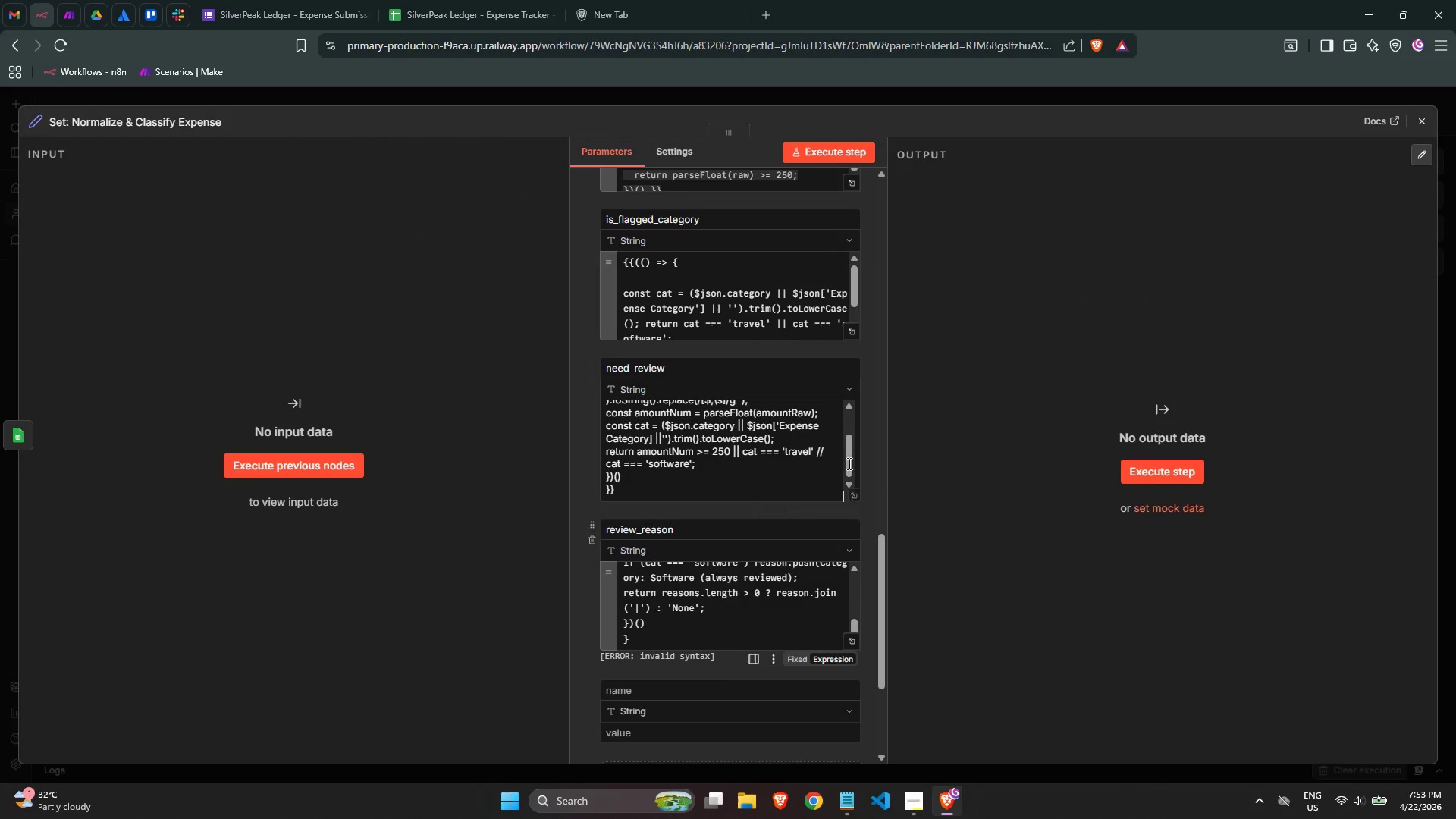 
left_click([982, 492])
 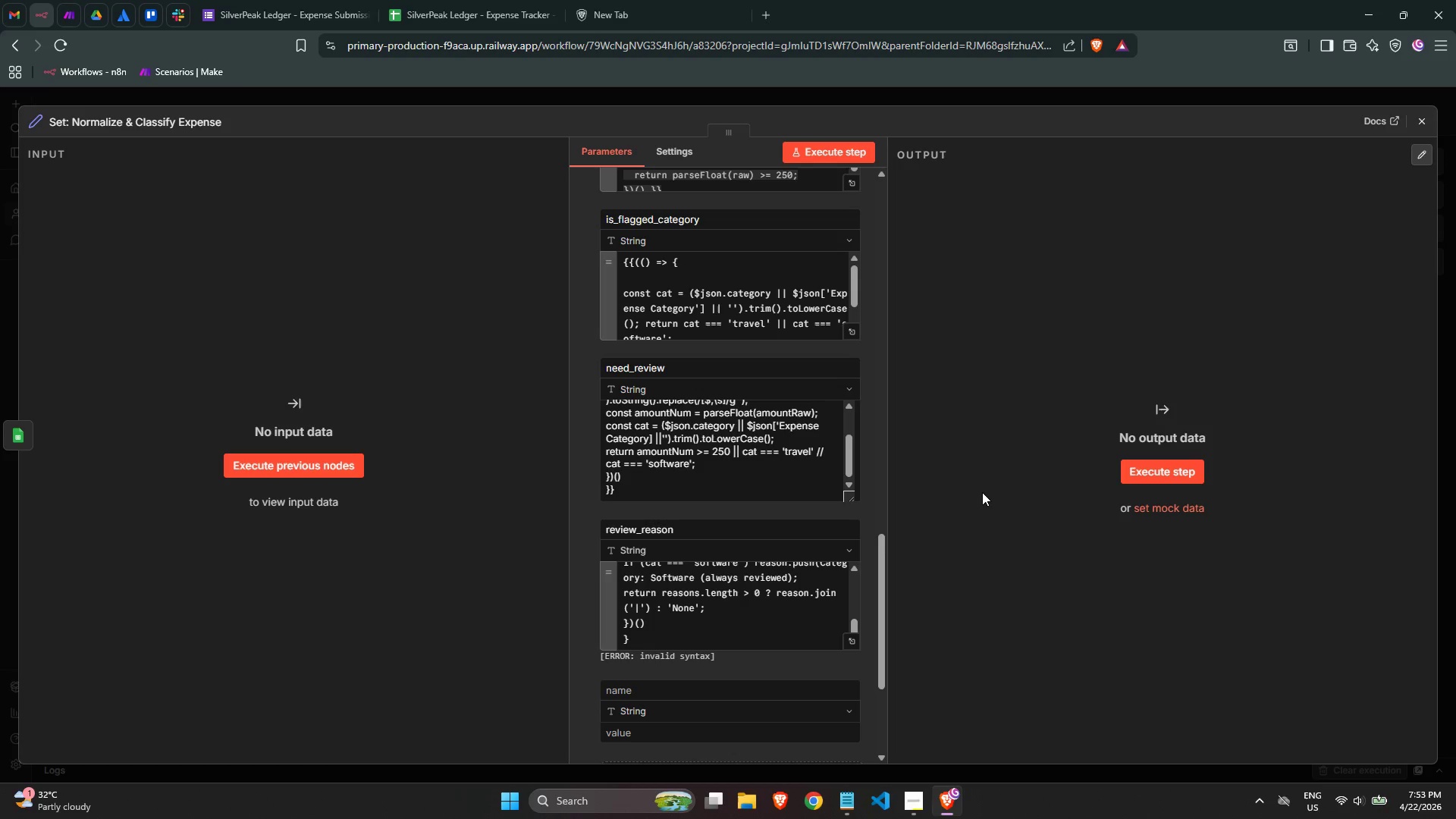 
scroll: coordinate [974, 485], scroll_direction: up, amount: 1.0
 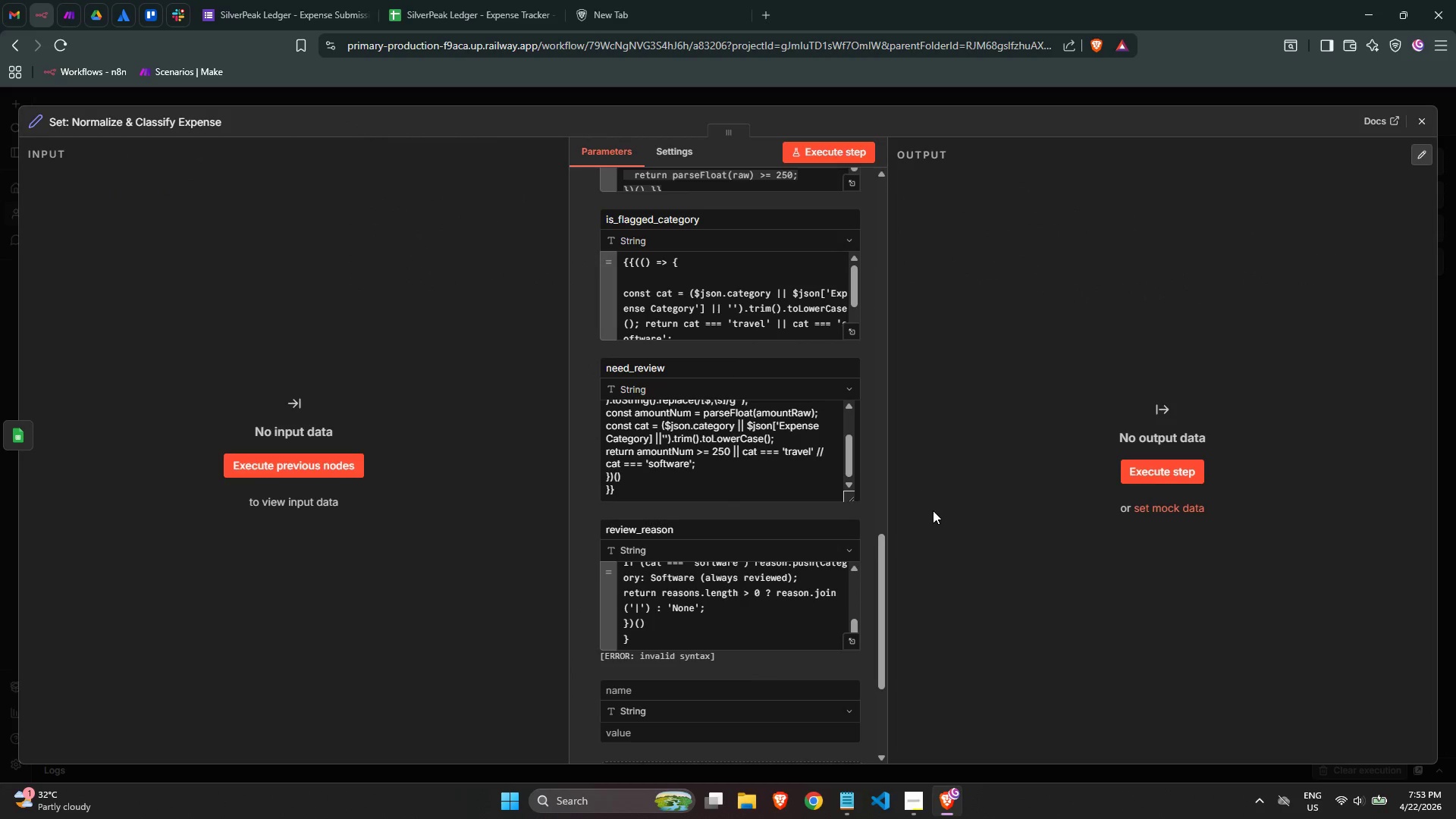 
scroll: coordinate [723, 604], scroll_direction: down, amount: 6.0
 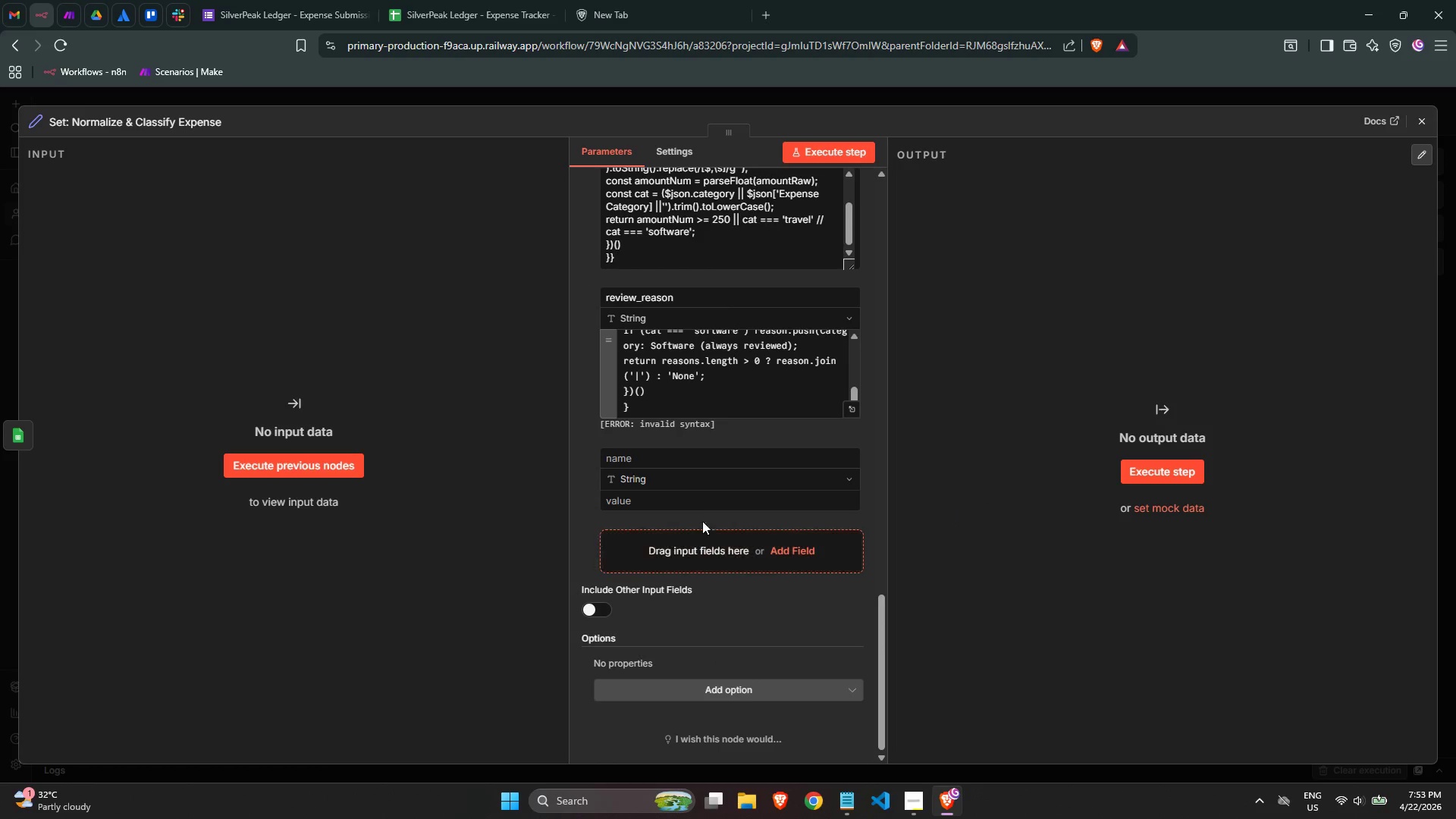 
mouse_move([735, 448])
 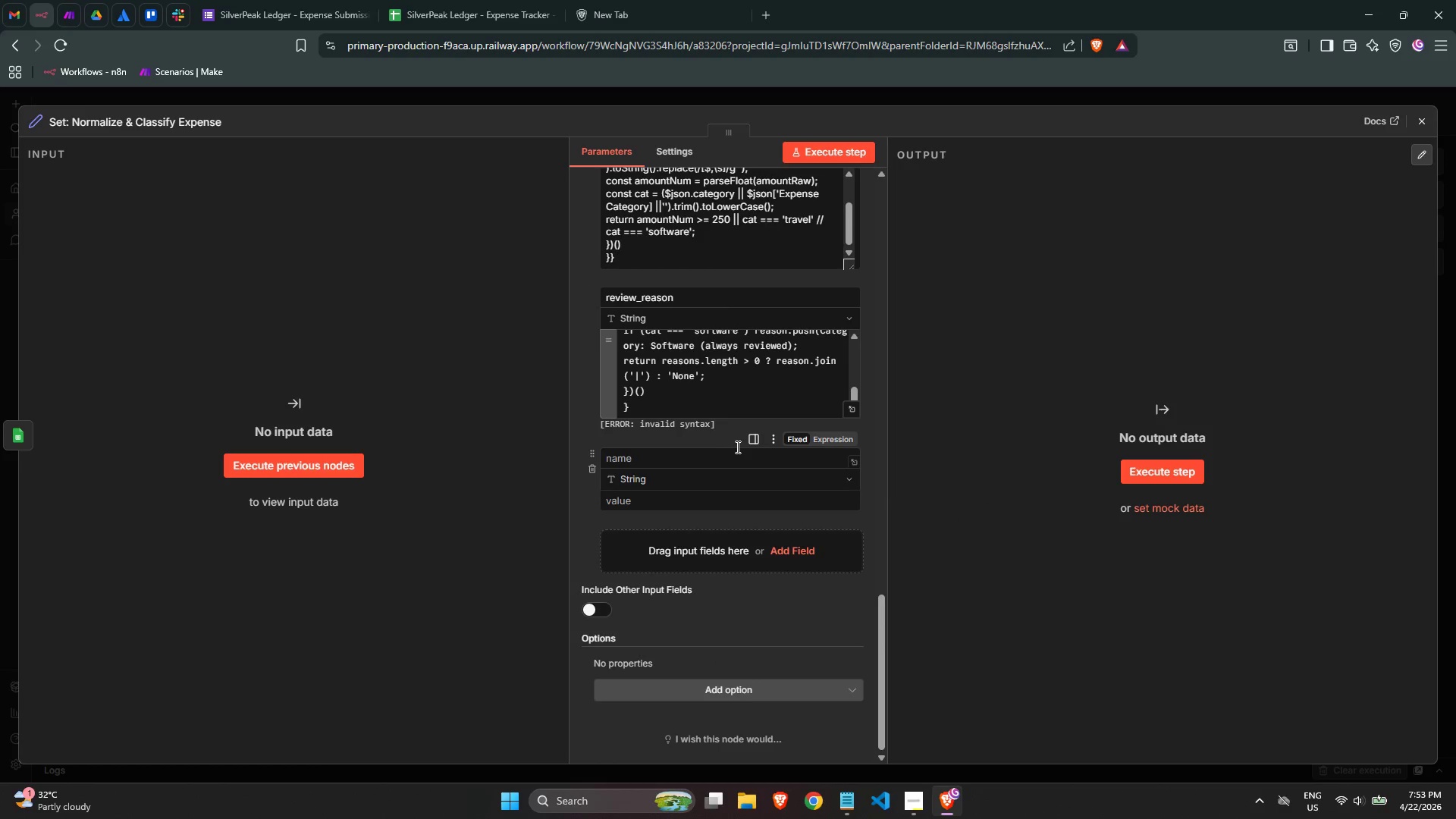 
scroll: coordinate [736, 447], scroll_direction: up, amount: 1.0
 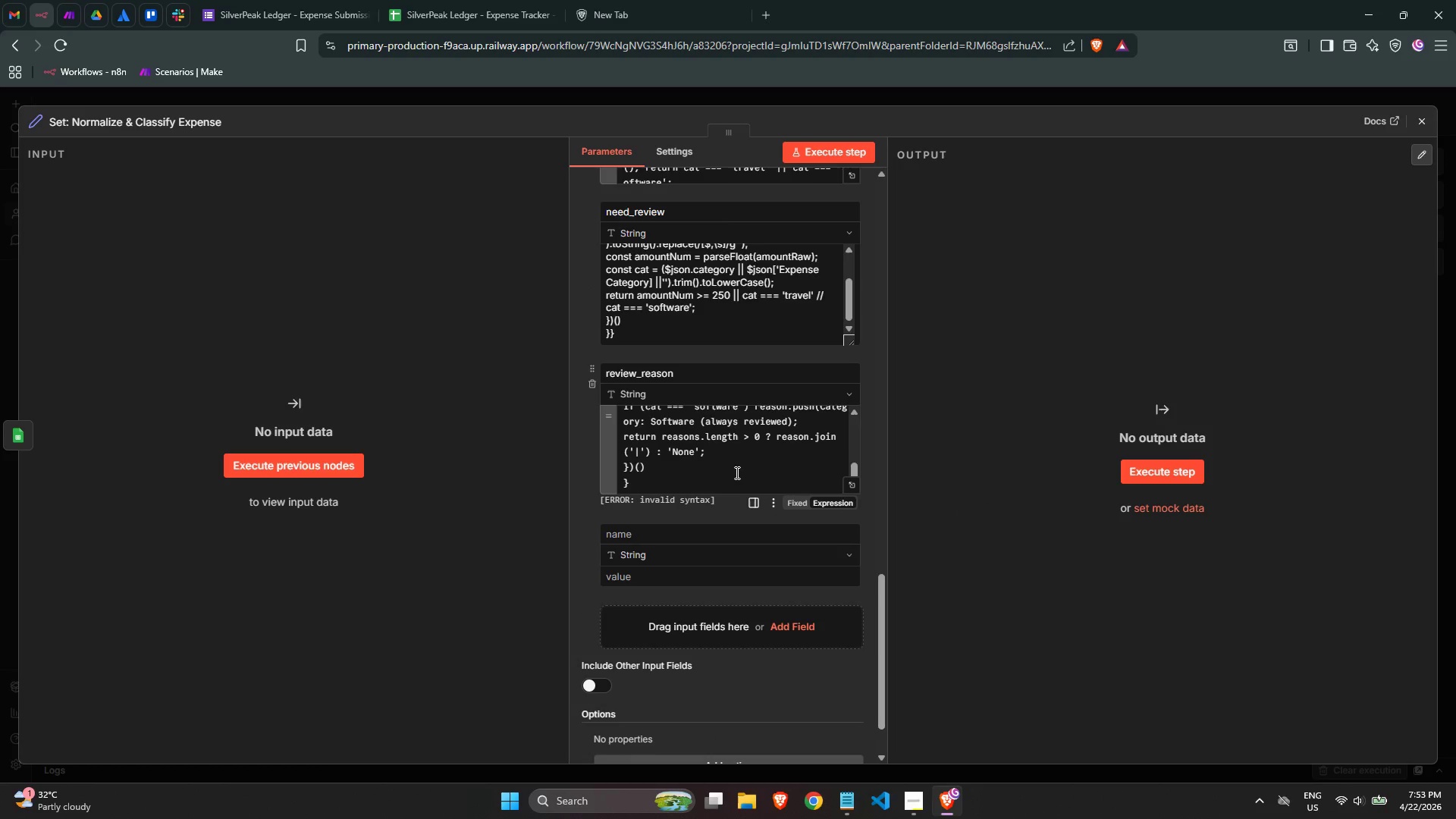 
left_click([697, 539])
 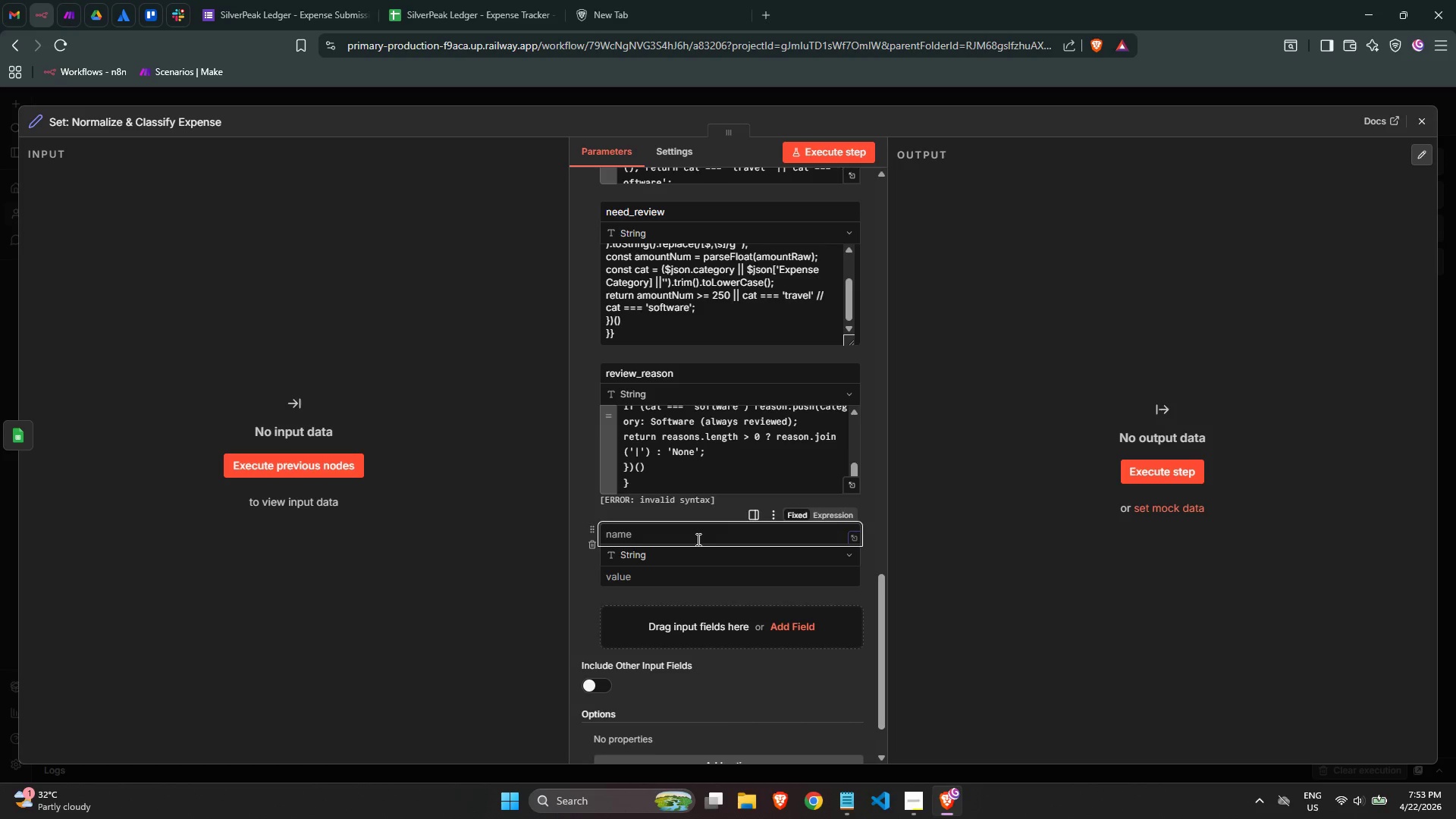 
wait(8.05)
 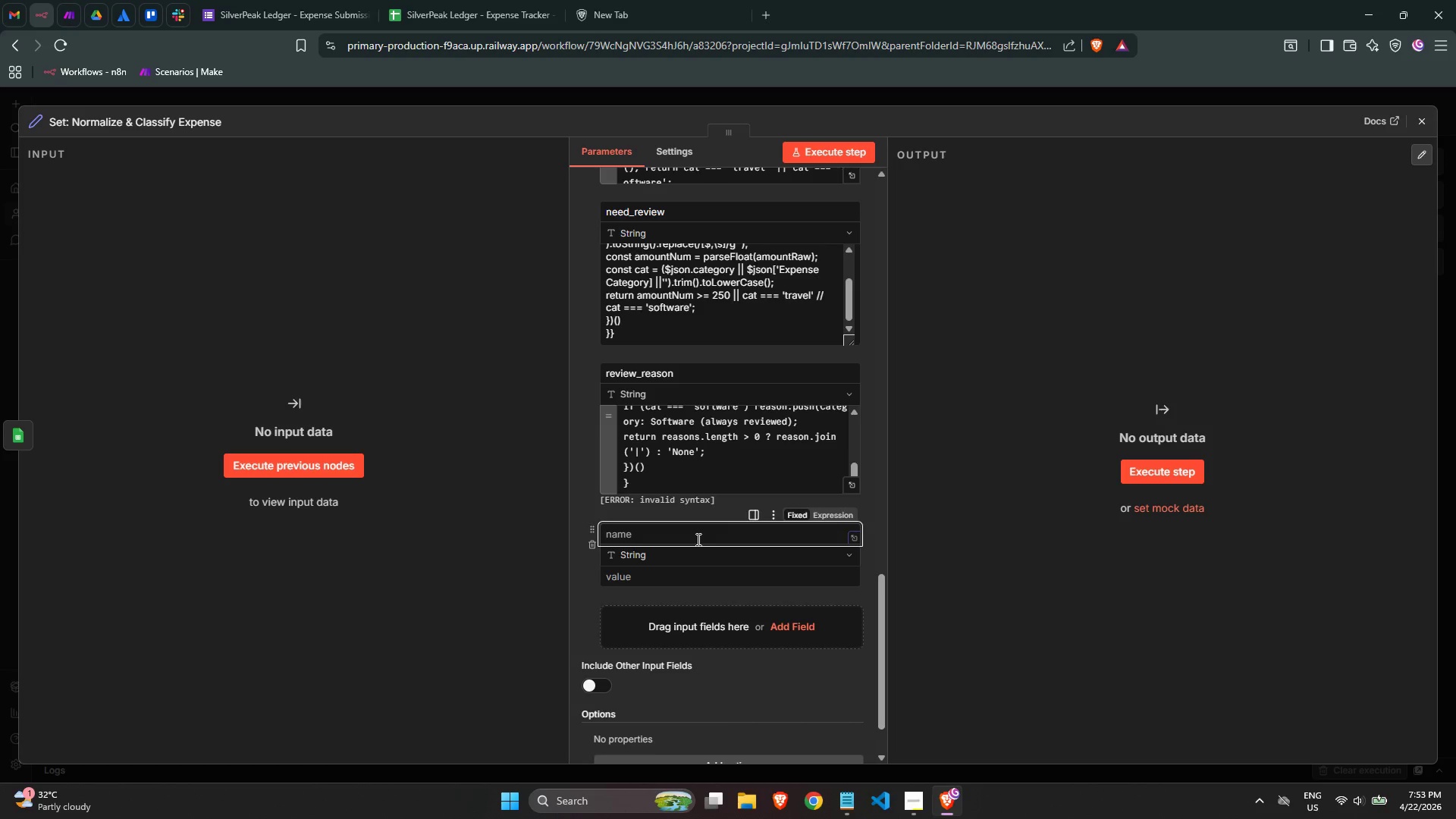 
left_click([697, 539])
 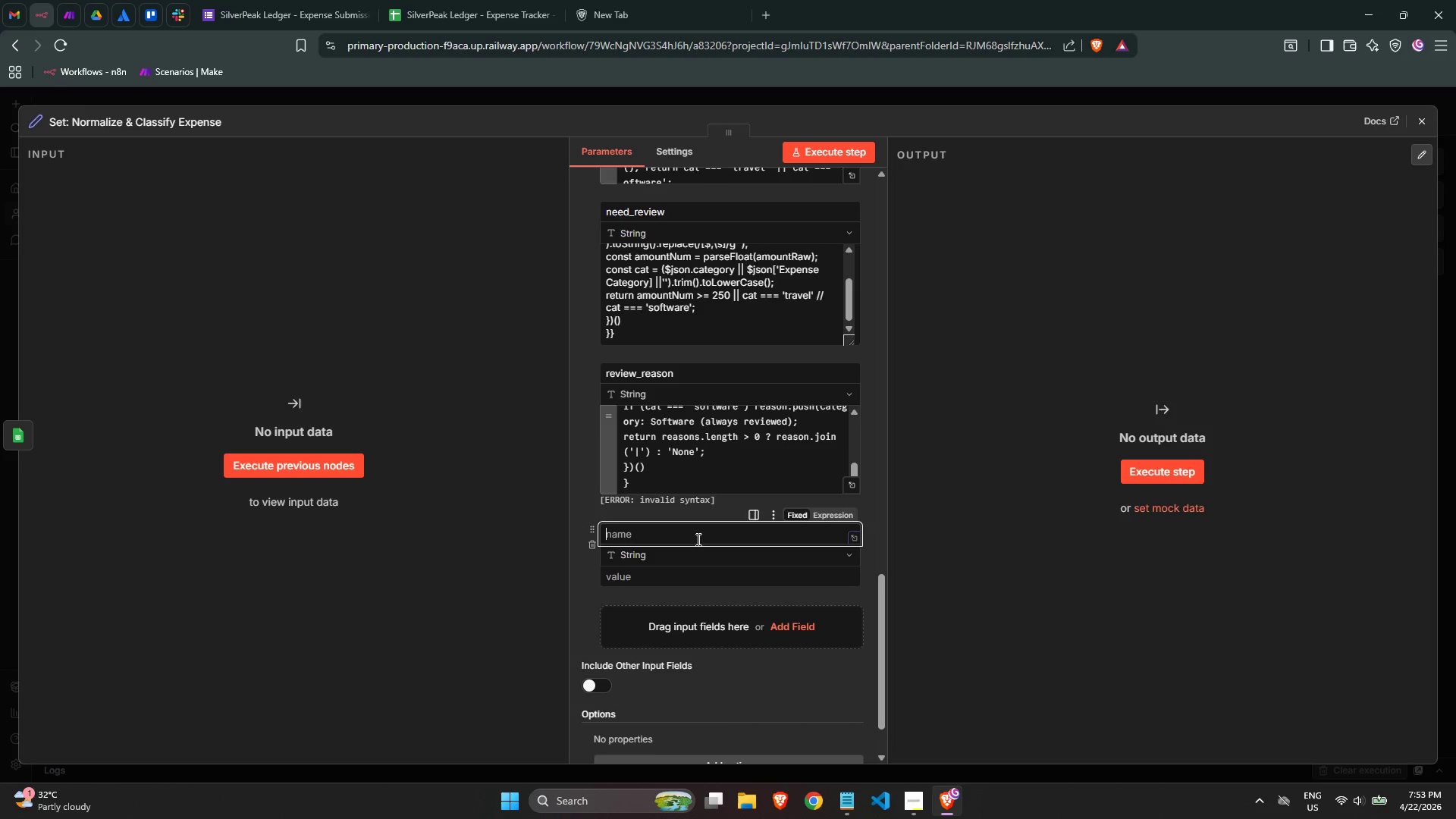 
type(amount_tier)
 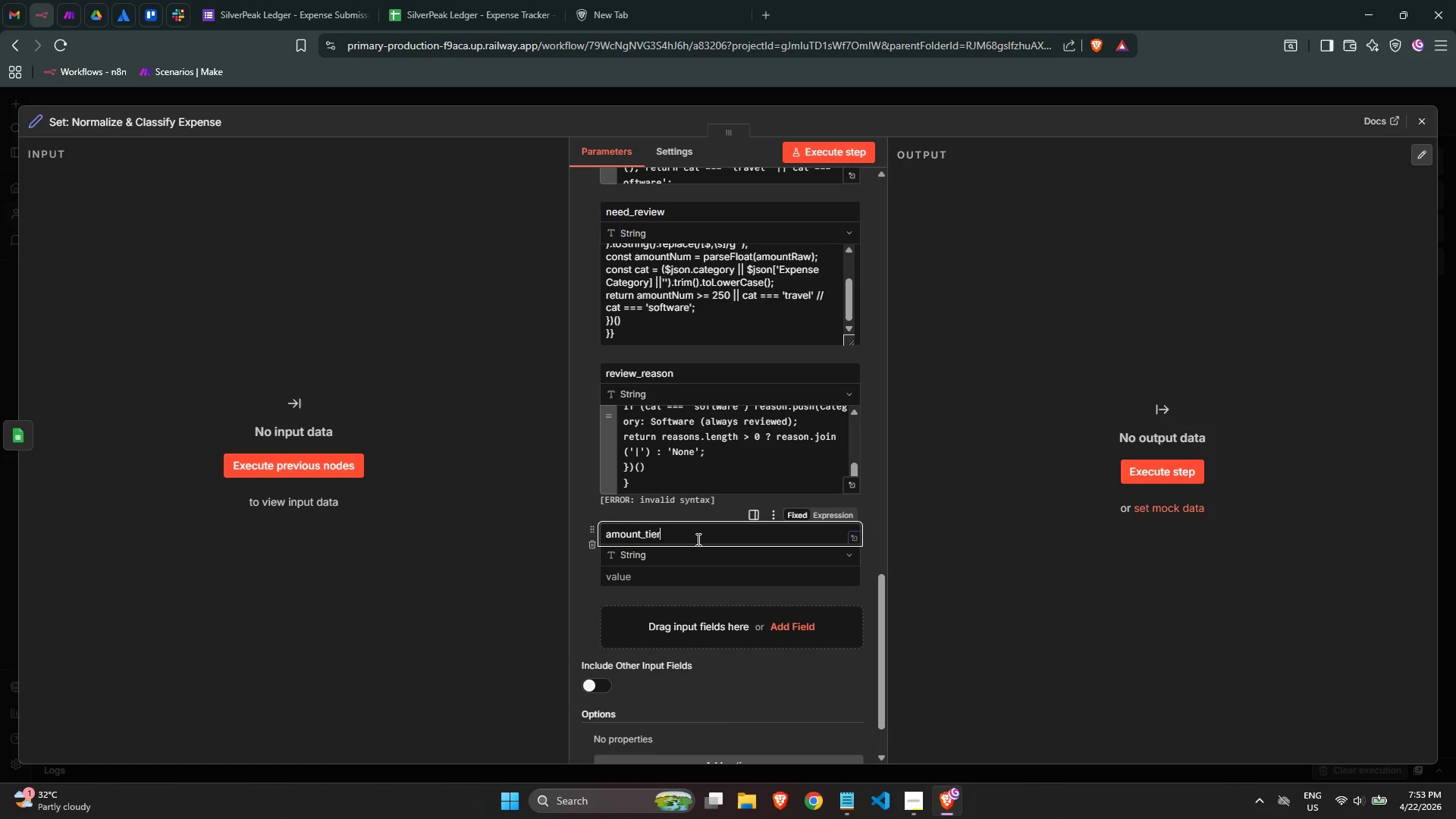 
left_click([1279, 287])
 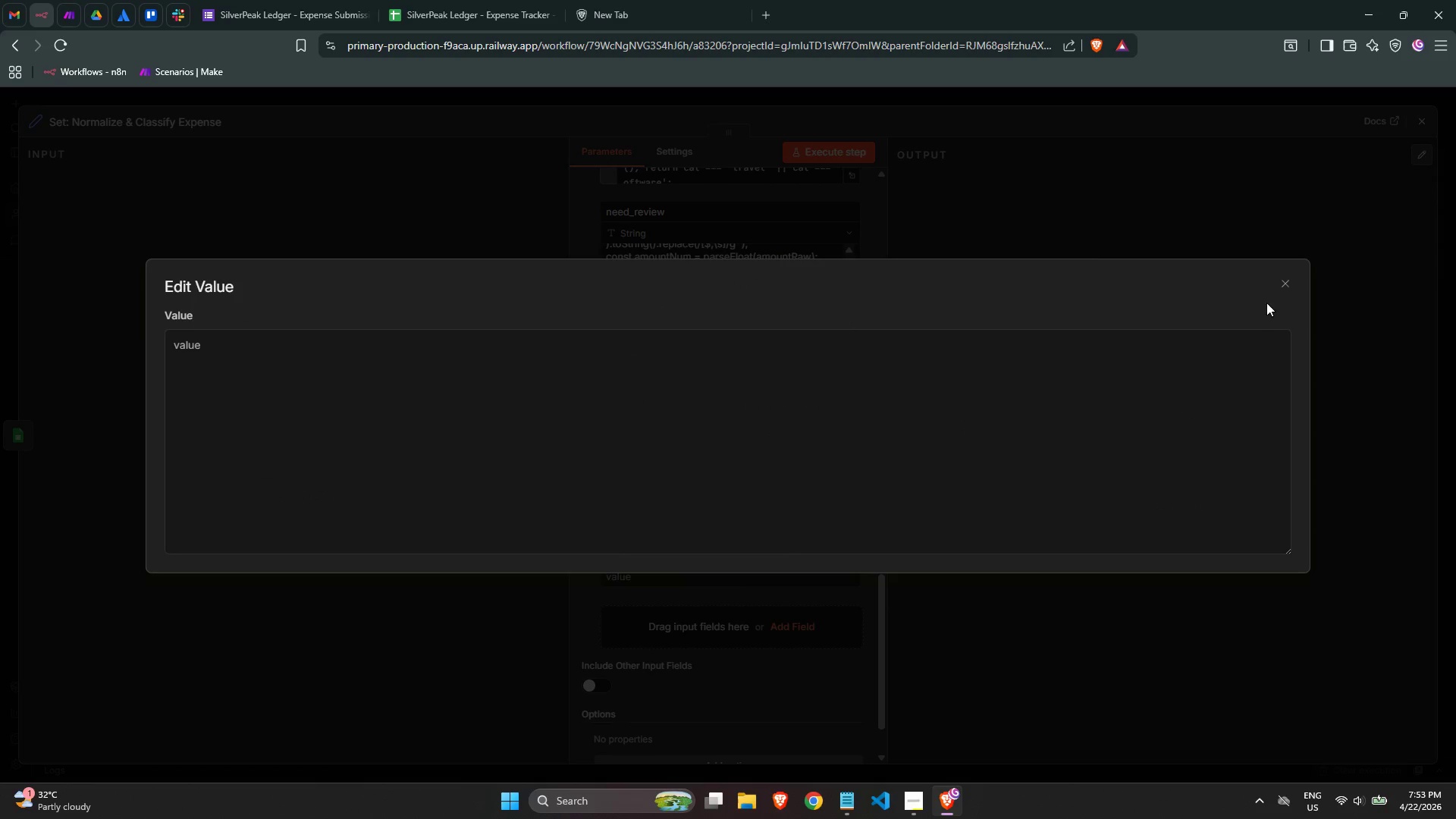 
left_click([1288, 284])
 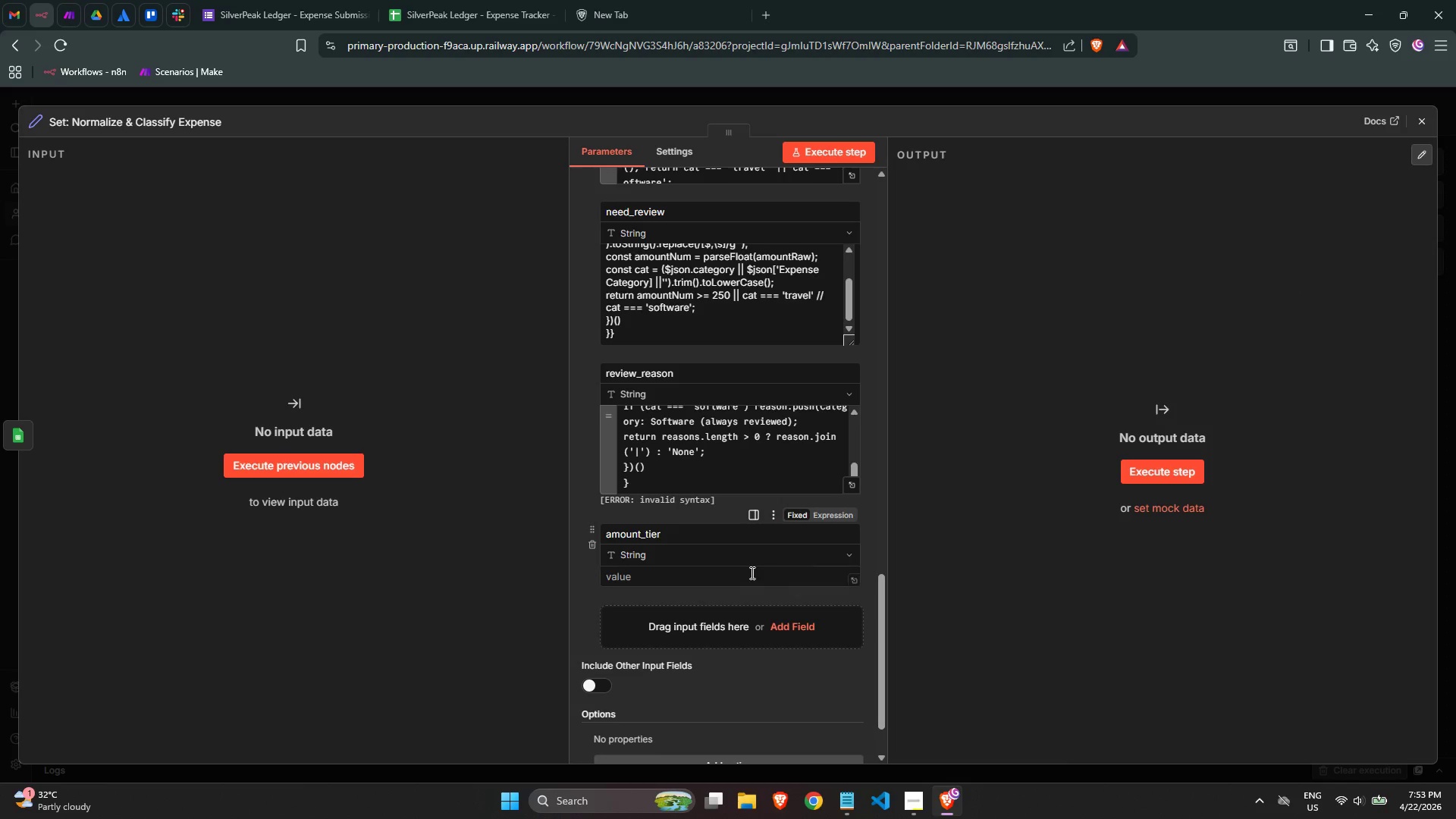 
left_click([742, 576])
 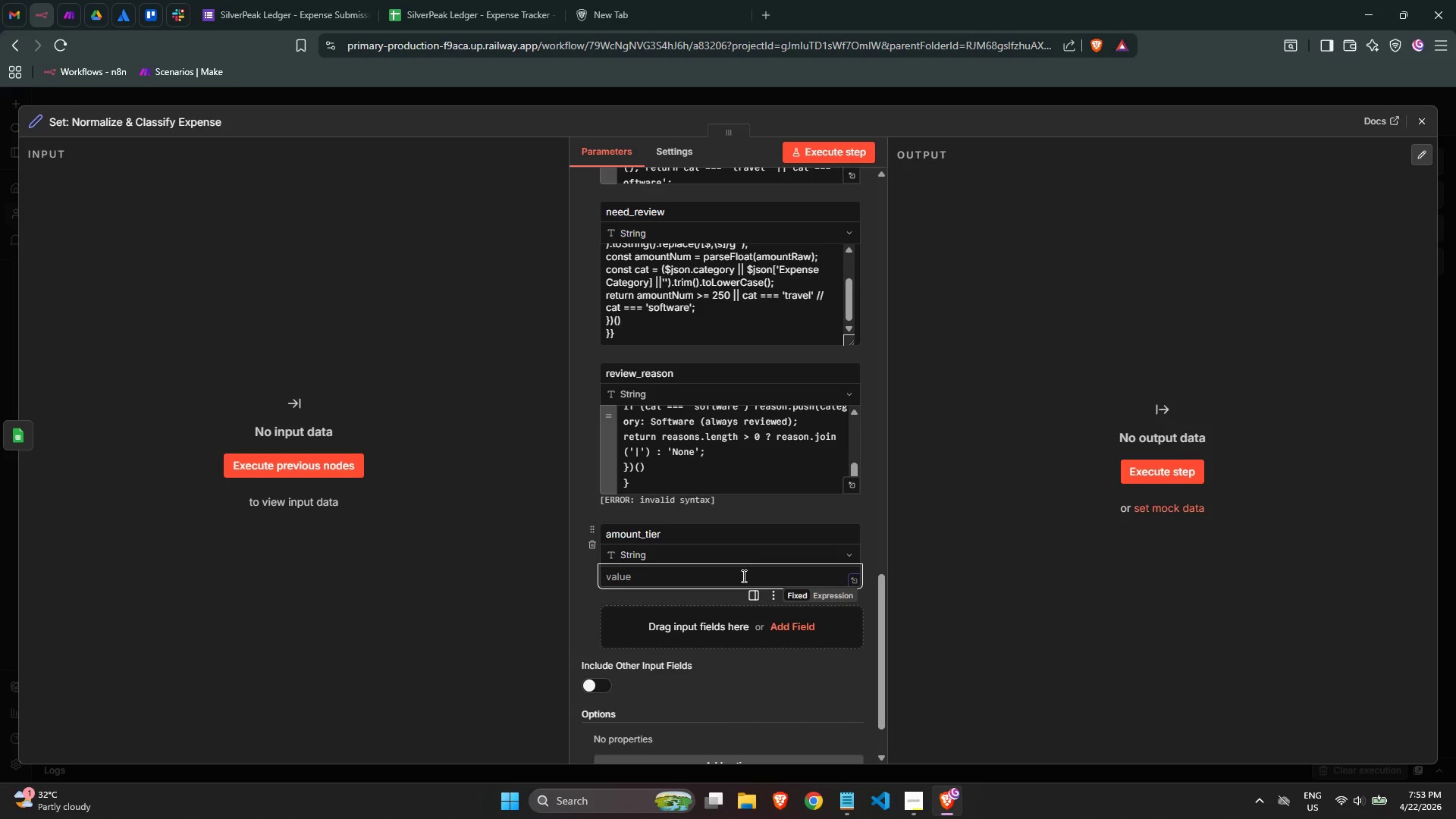 
key(Shift+BracketLeft)
 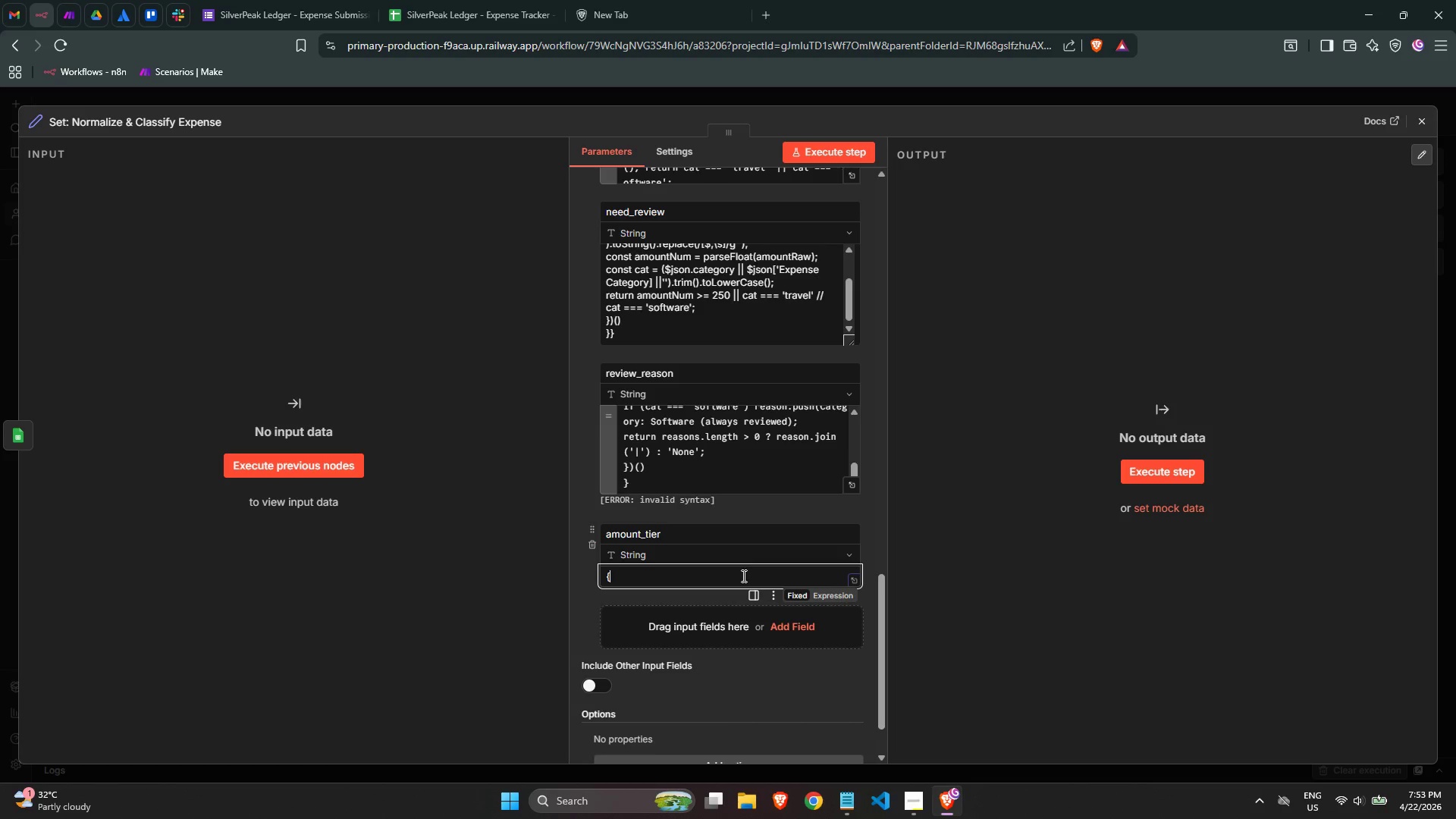 
key(Shift+BracketLeft)
 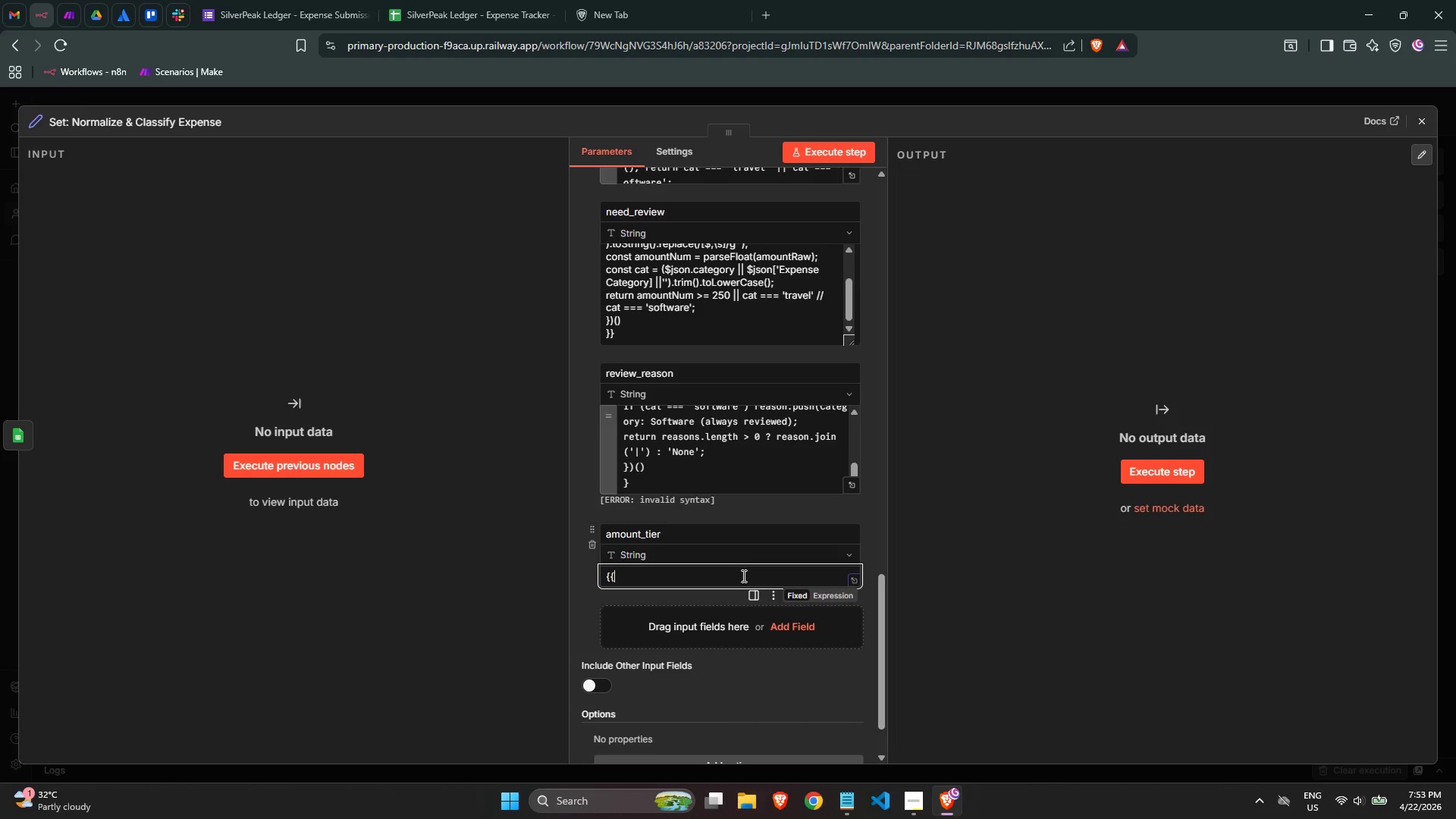 
key(Shift+ShiftRight)
 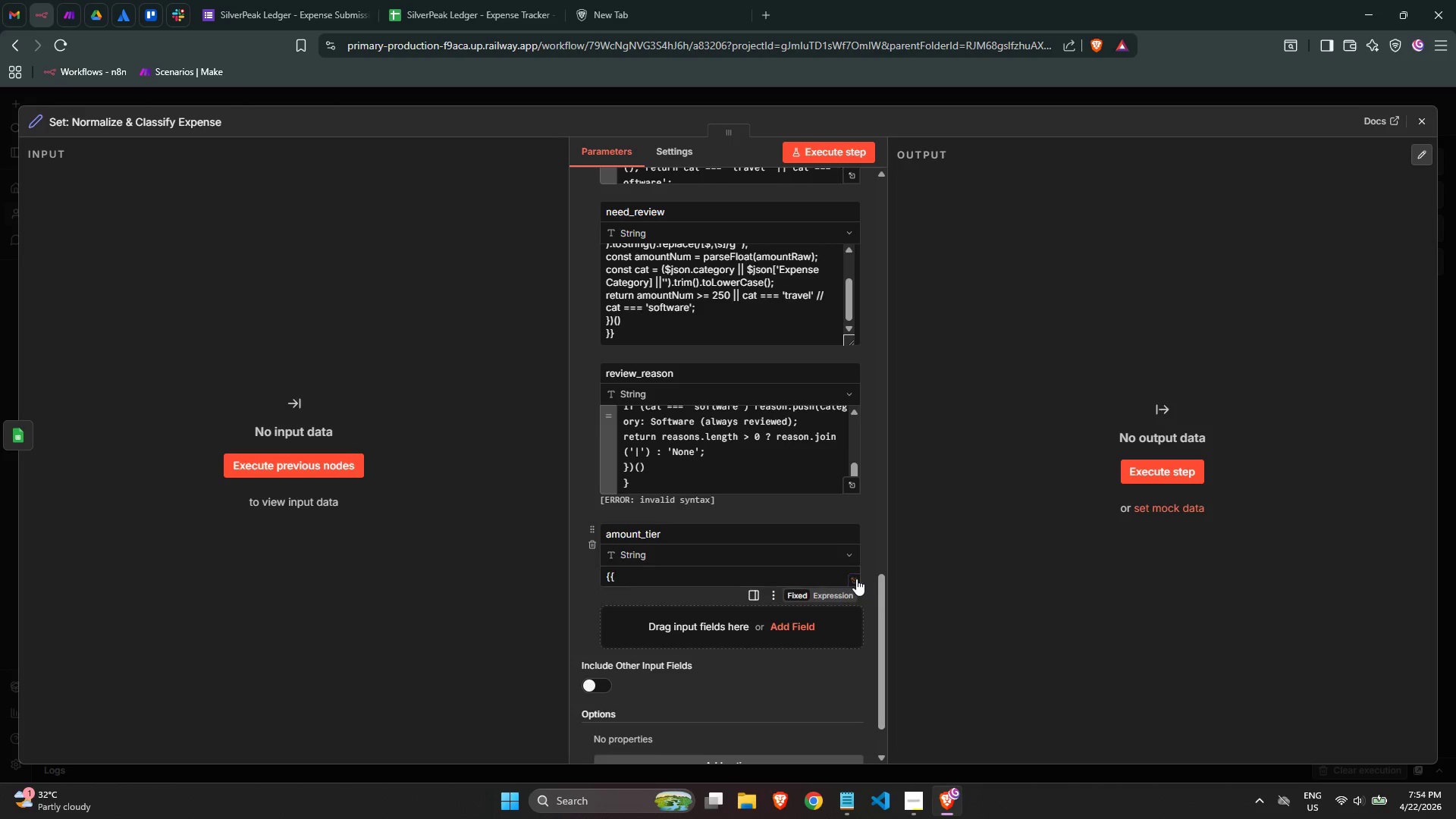 
left_click([480, 404])
 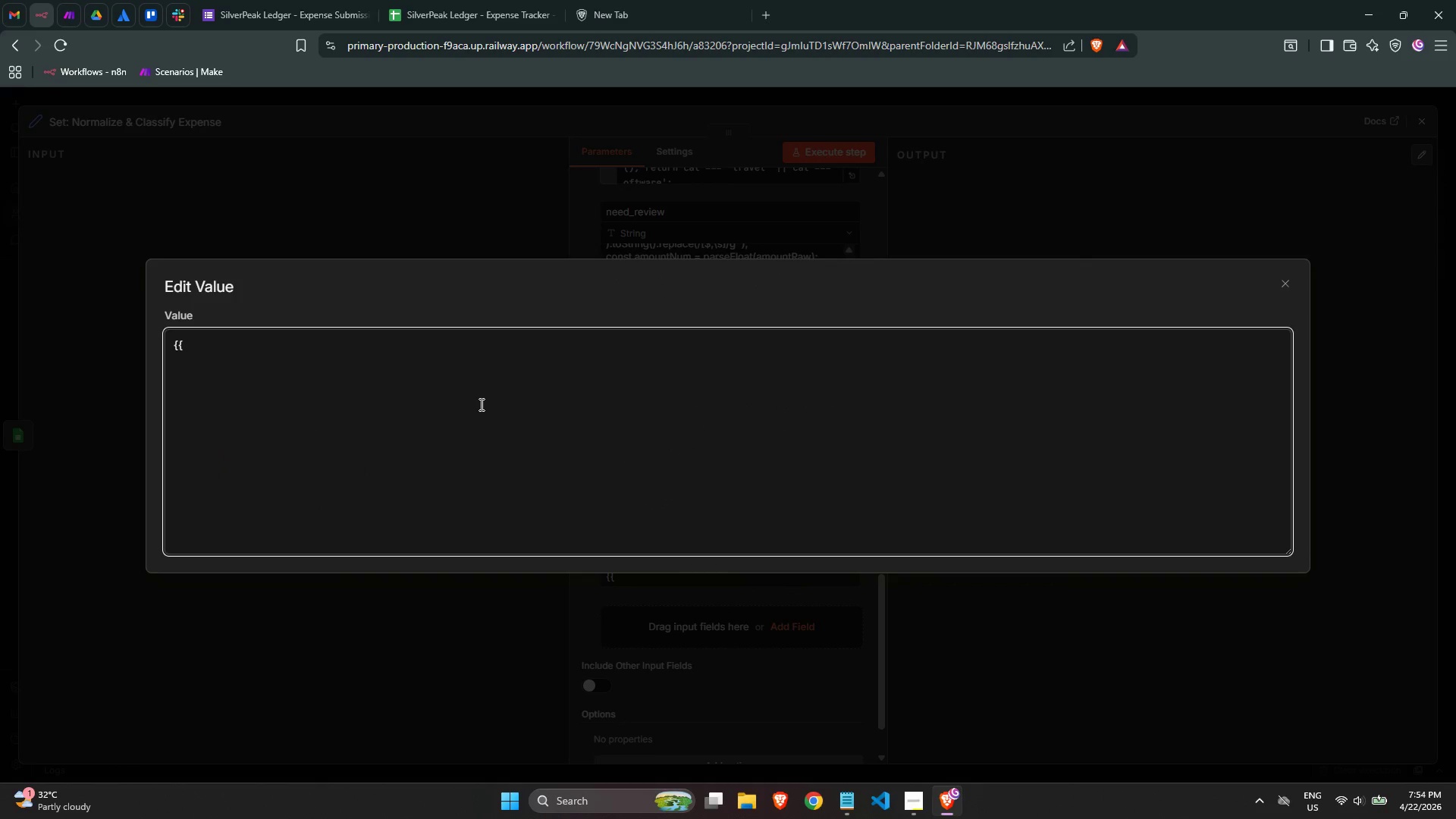 
type((()=> {)
 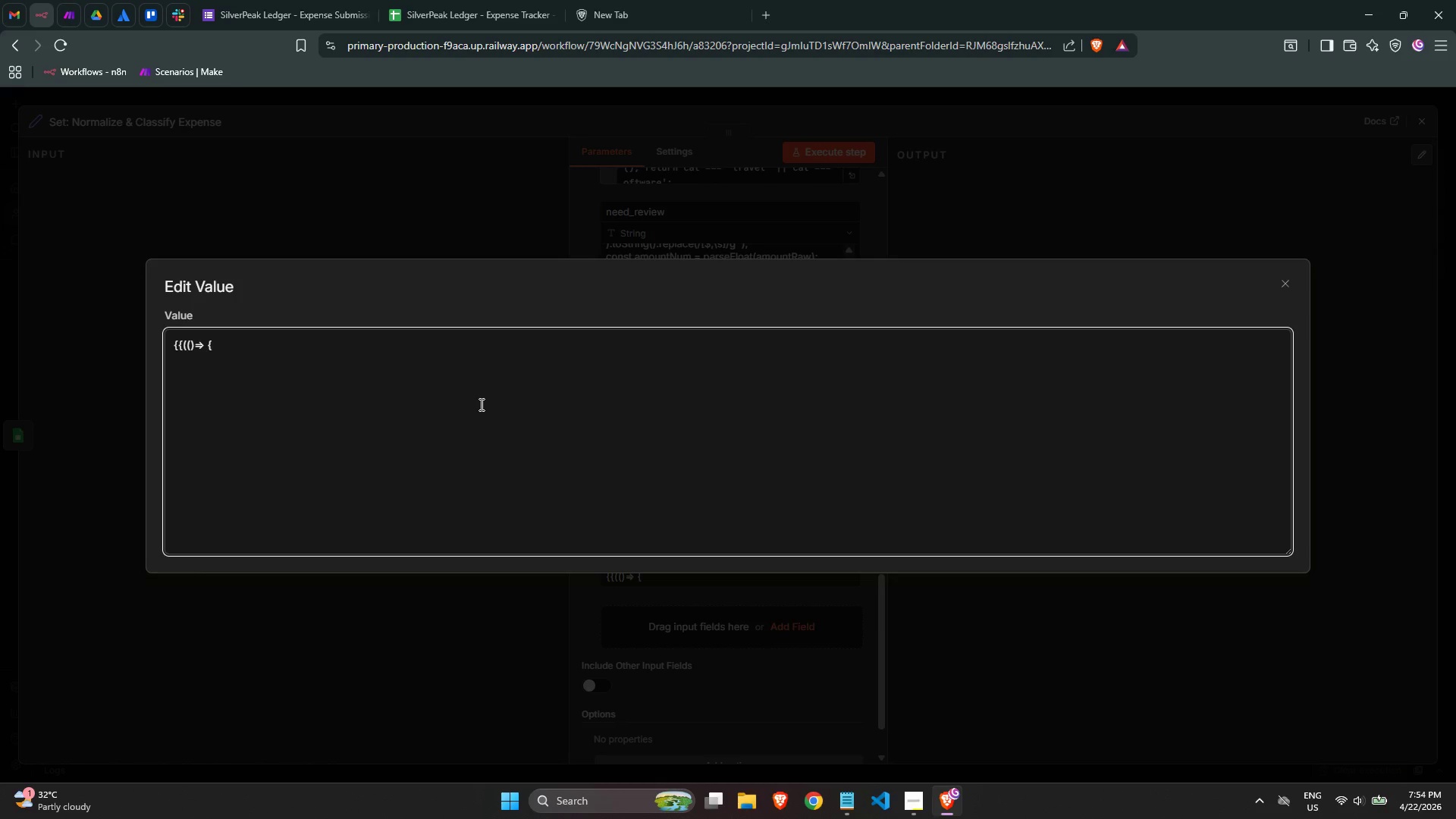 
key(ArrowLeft)
 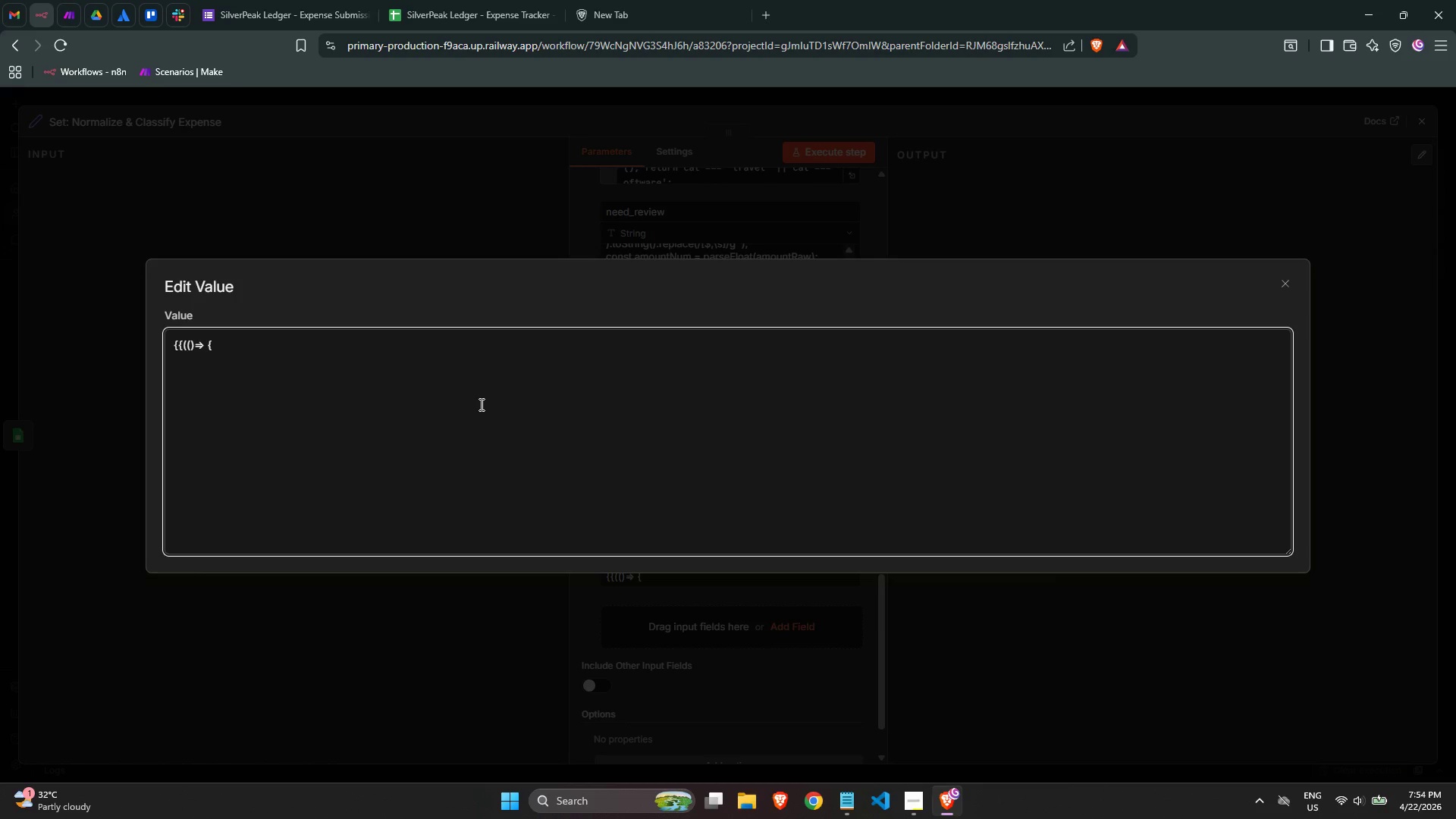 
key(ArrowLeft)
 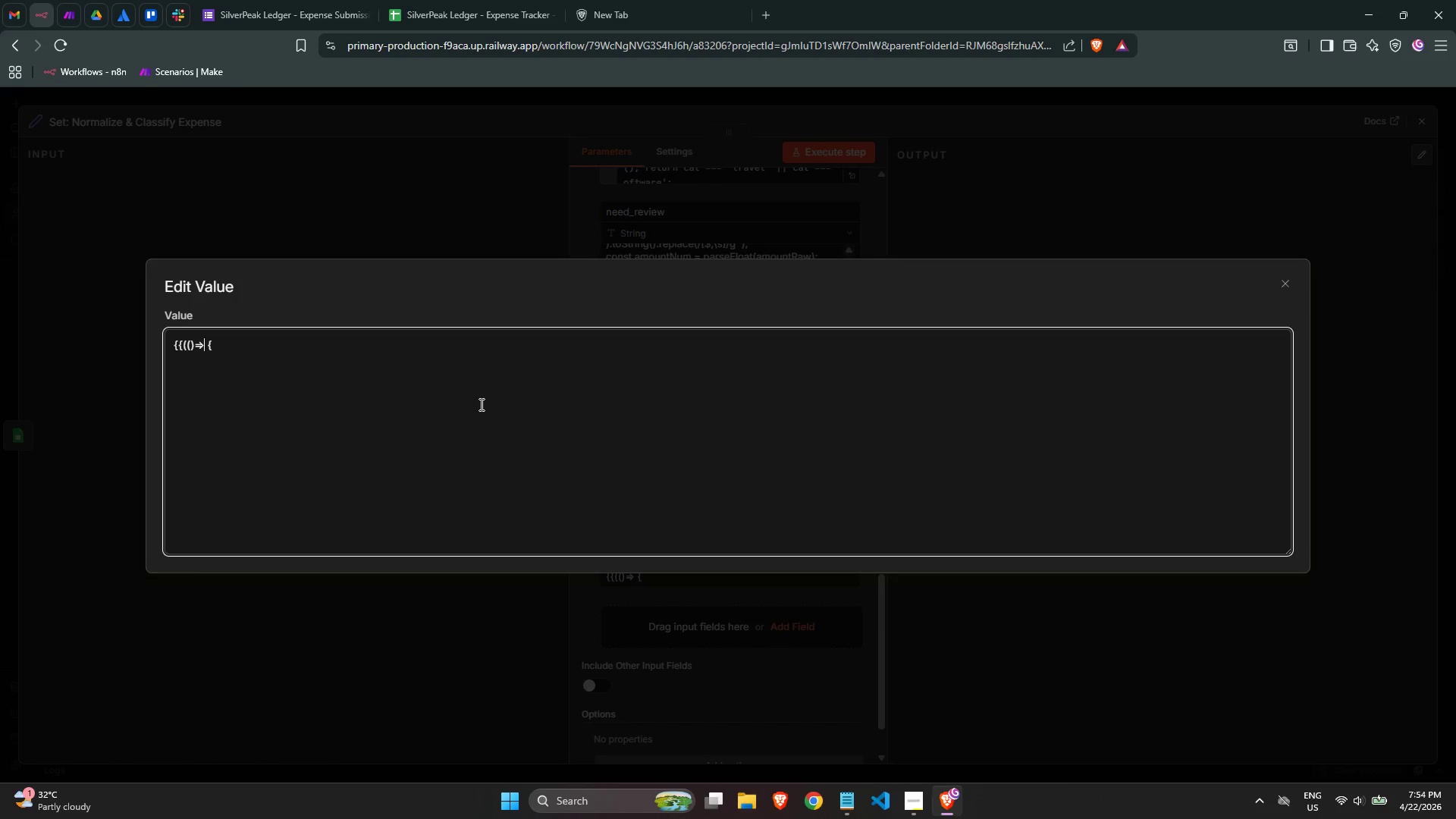 
key(ArrowLeft)
 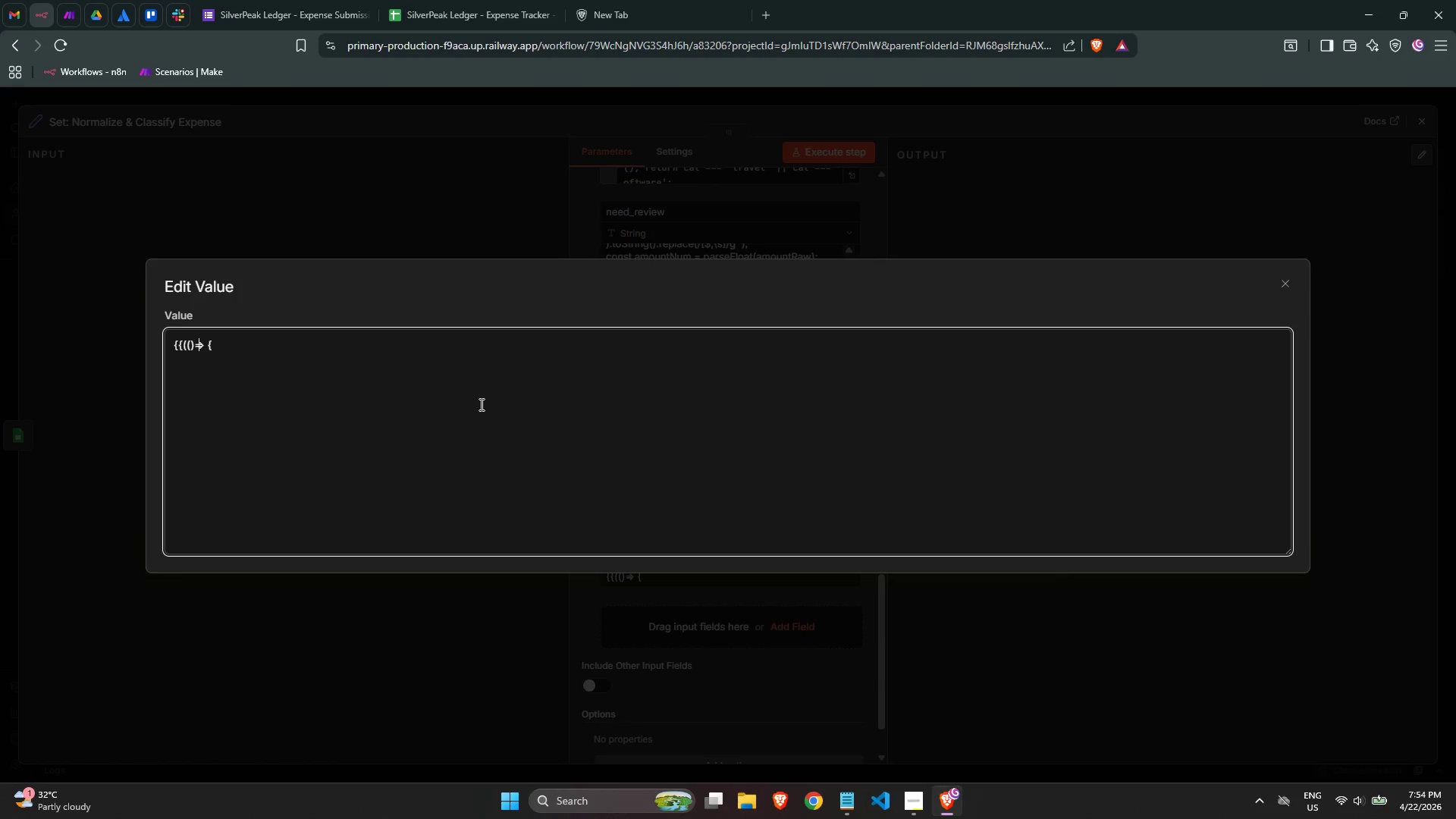 
key(ArrowLeft)
 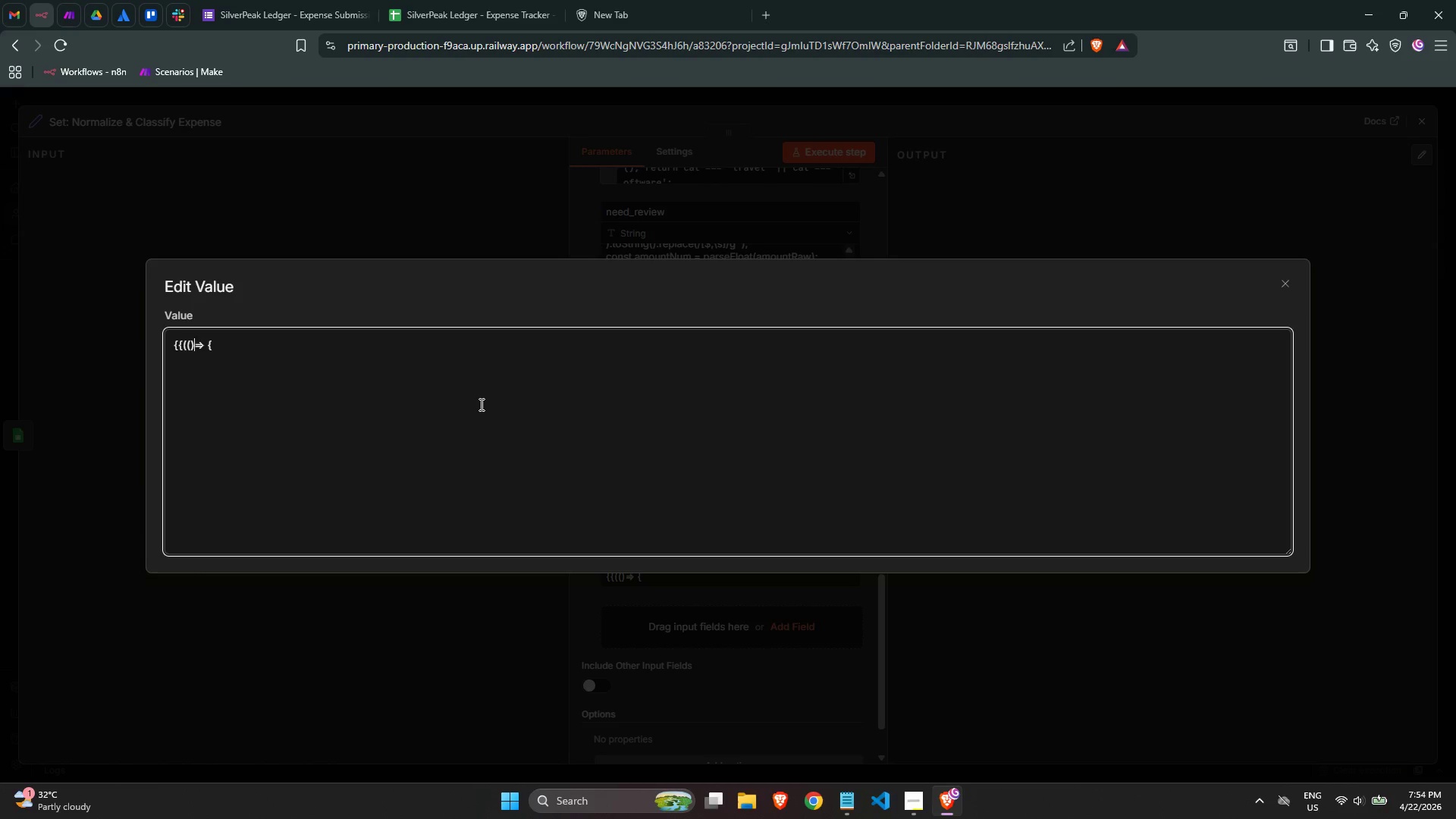 
type( const rw)
key(Backspace)
type(aw)
key(Backspace)
key(Backspace)
key(Backspace)
key(Backspace)
key(Backspace)
key(Backspace)
 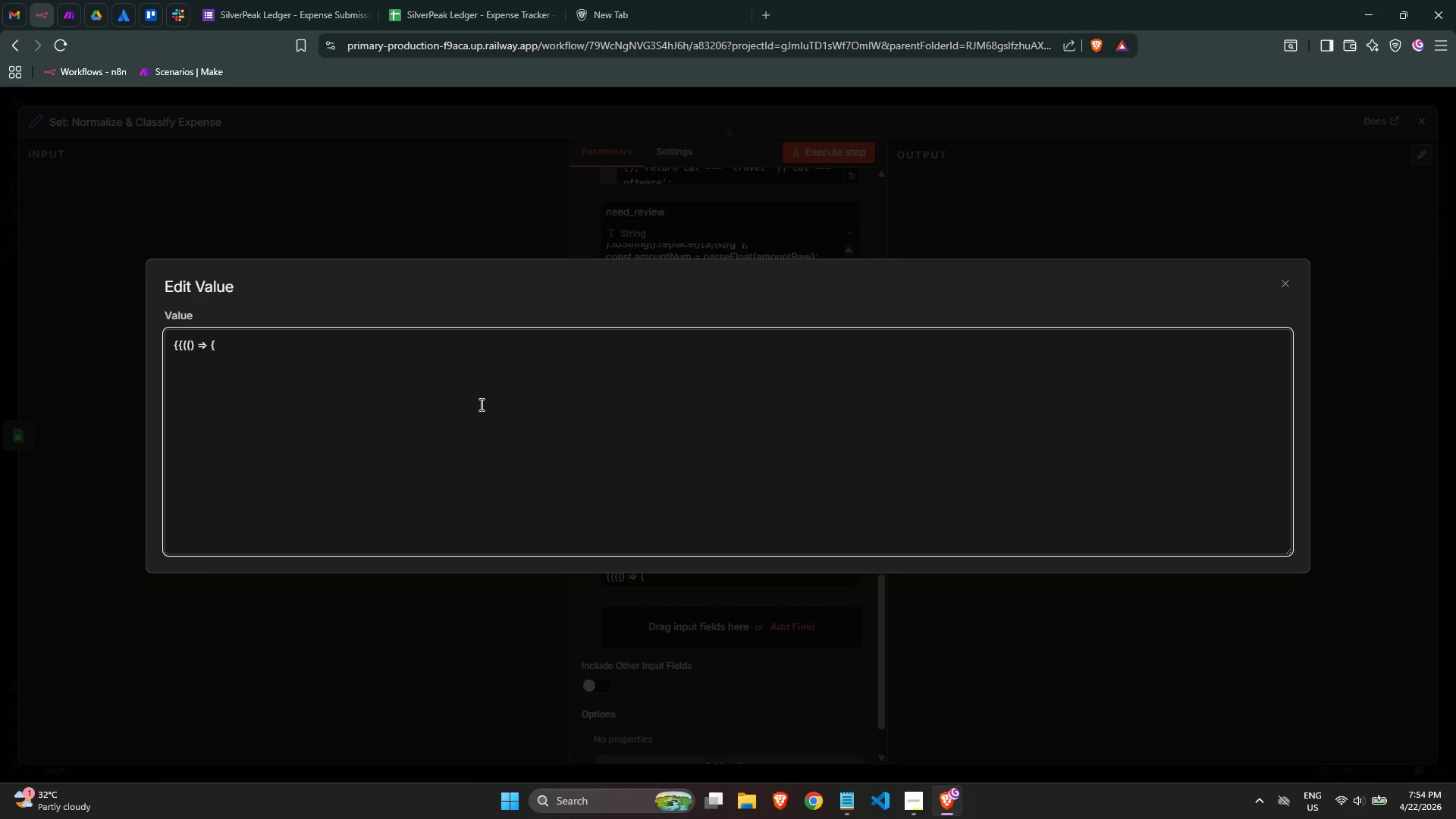 
hold_key(key=ArrowRight, duration=0.72)
 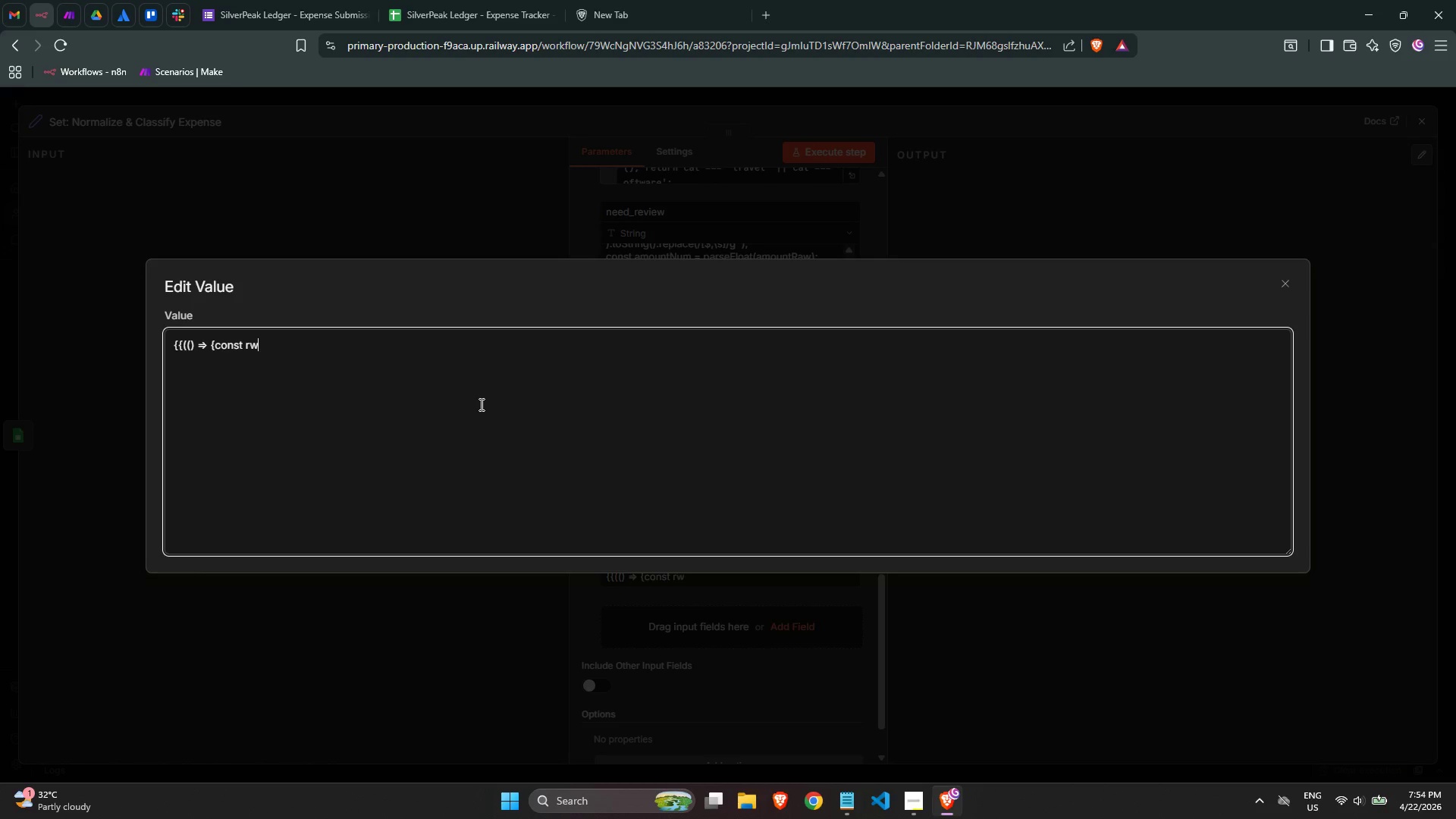 
key(Enter)
 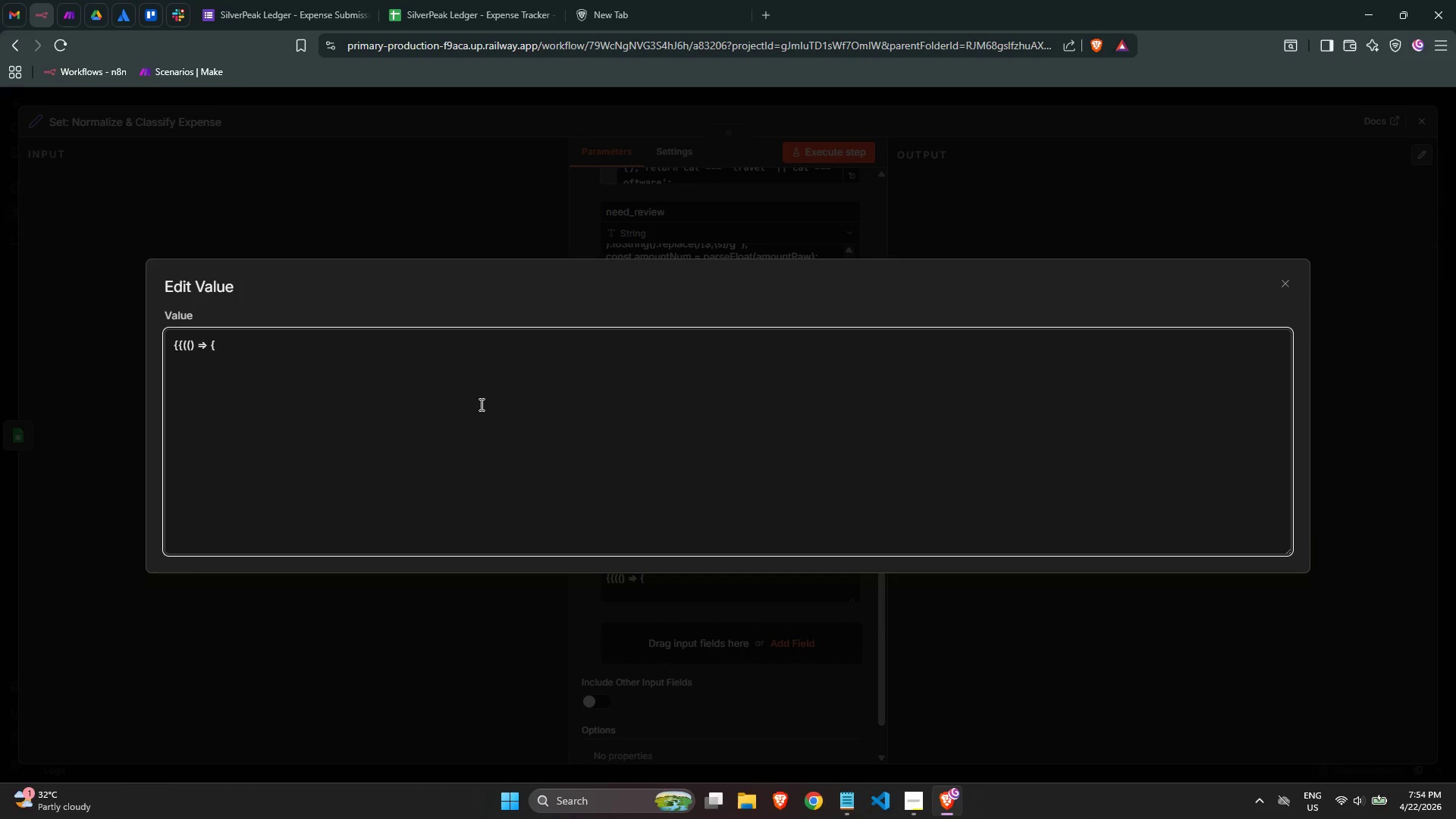 
type(const raw = )
 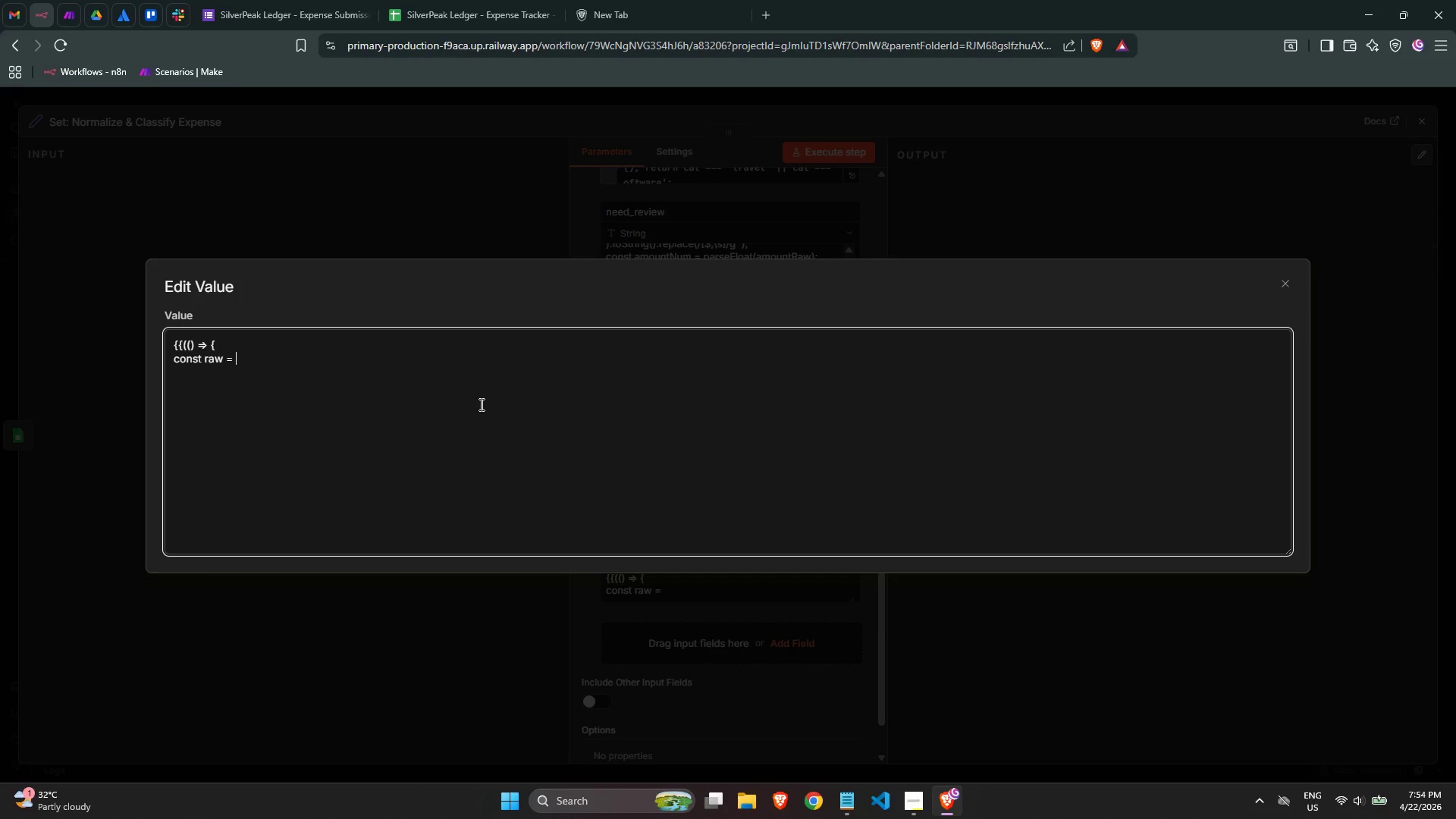 
type(($json.an)
key(Backspace)
type(mount || S)
key(Backspace)
type($s)
key(Backspace)
type(json{)
key(Backspace)
type([)
 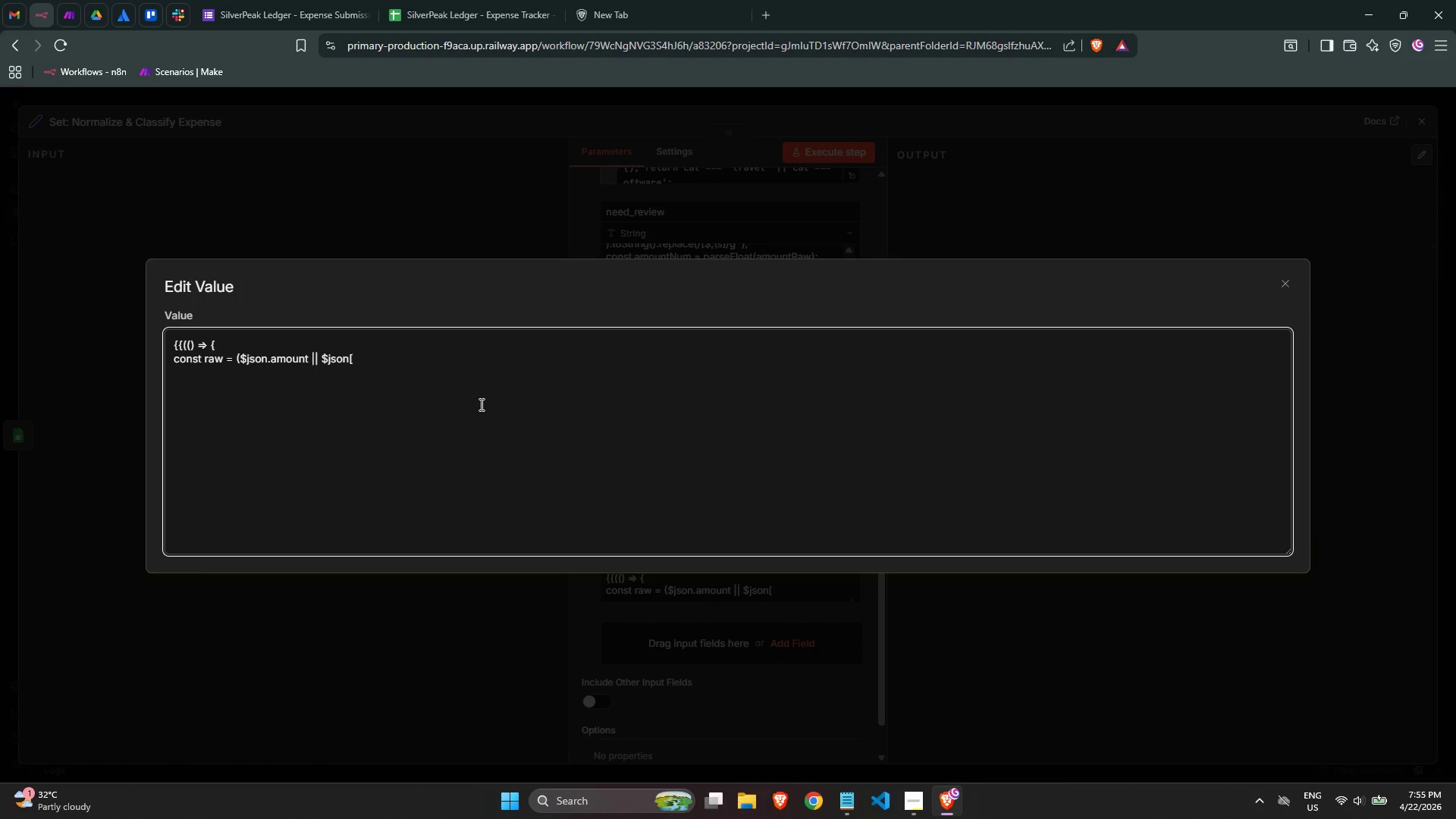 
key(Quote)
 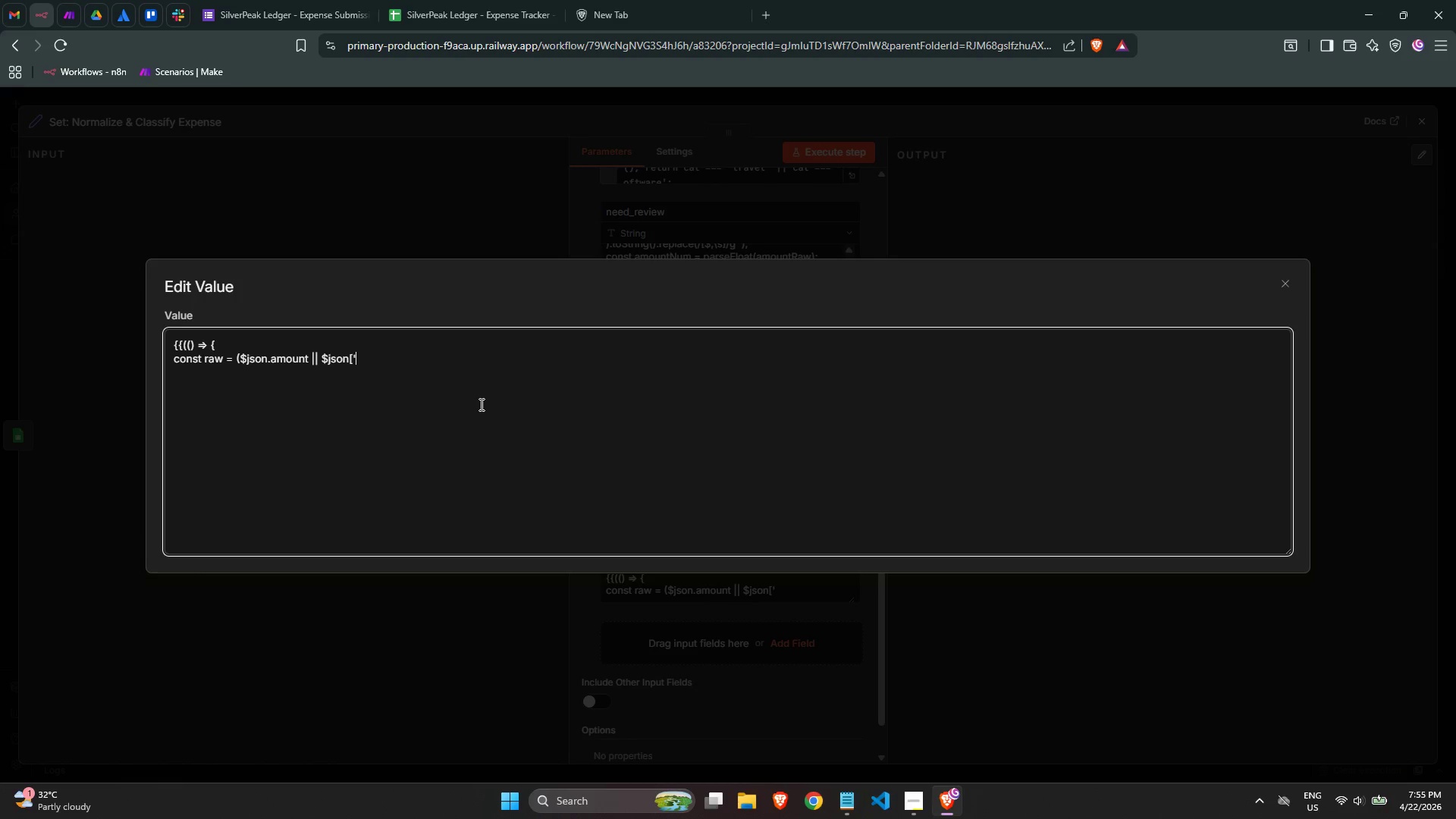 
type(Expense Amonut)
key(Backspace)
key(Backspace)
key(Backspace)
type(o)
key(Backspace)
type(unt (USD))
 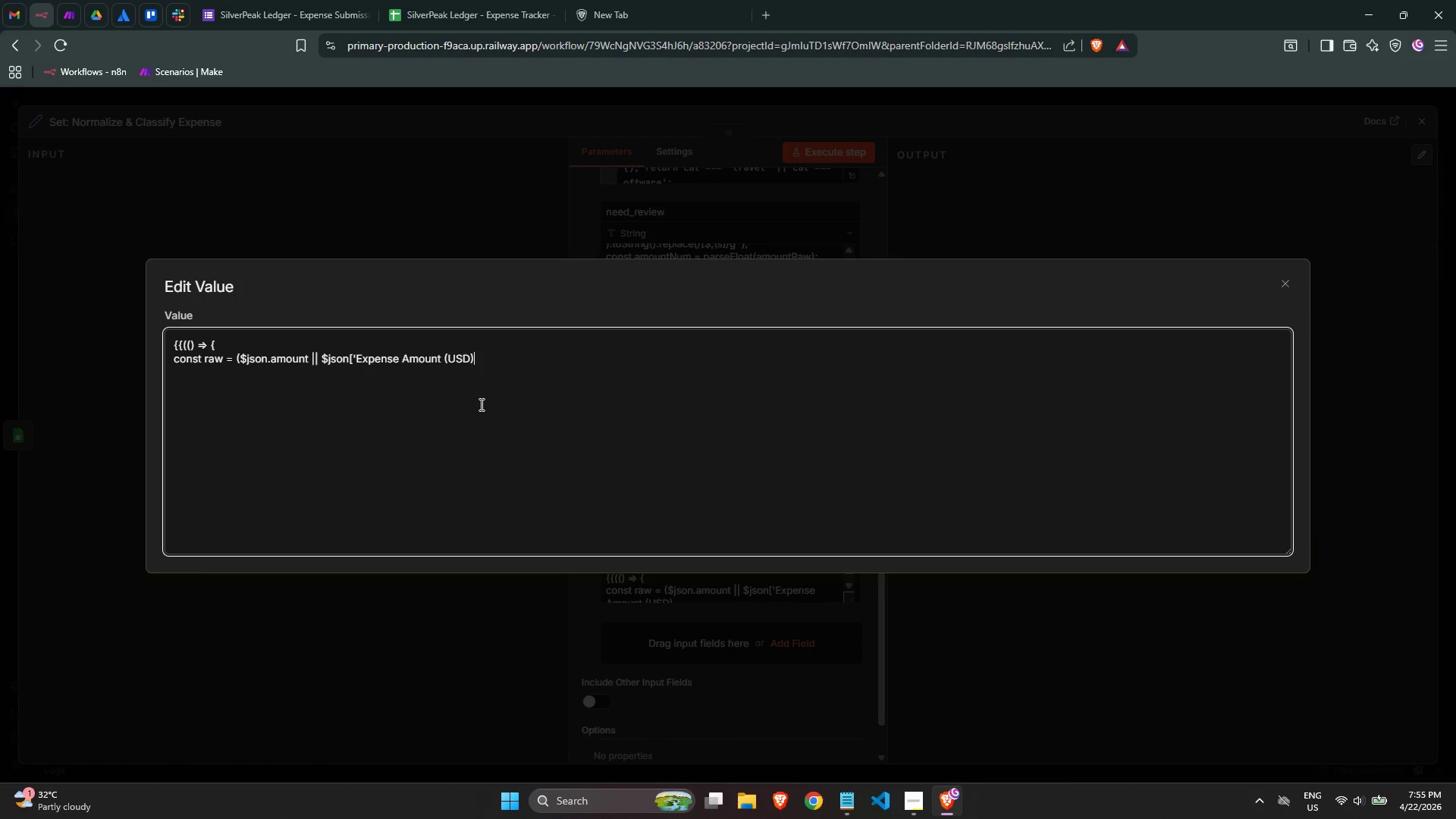 
wait(16.81)
 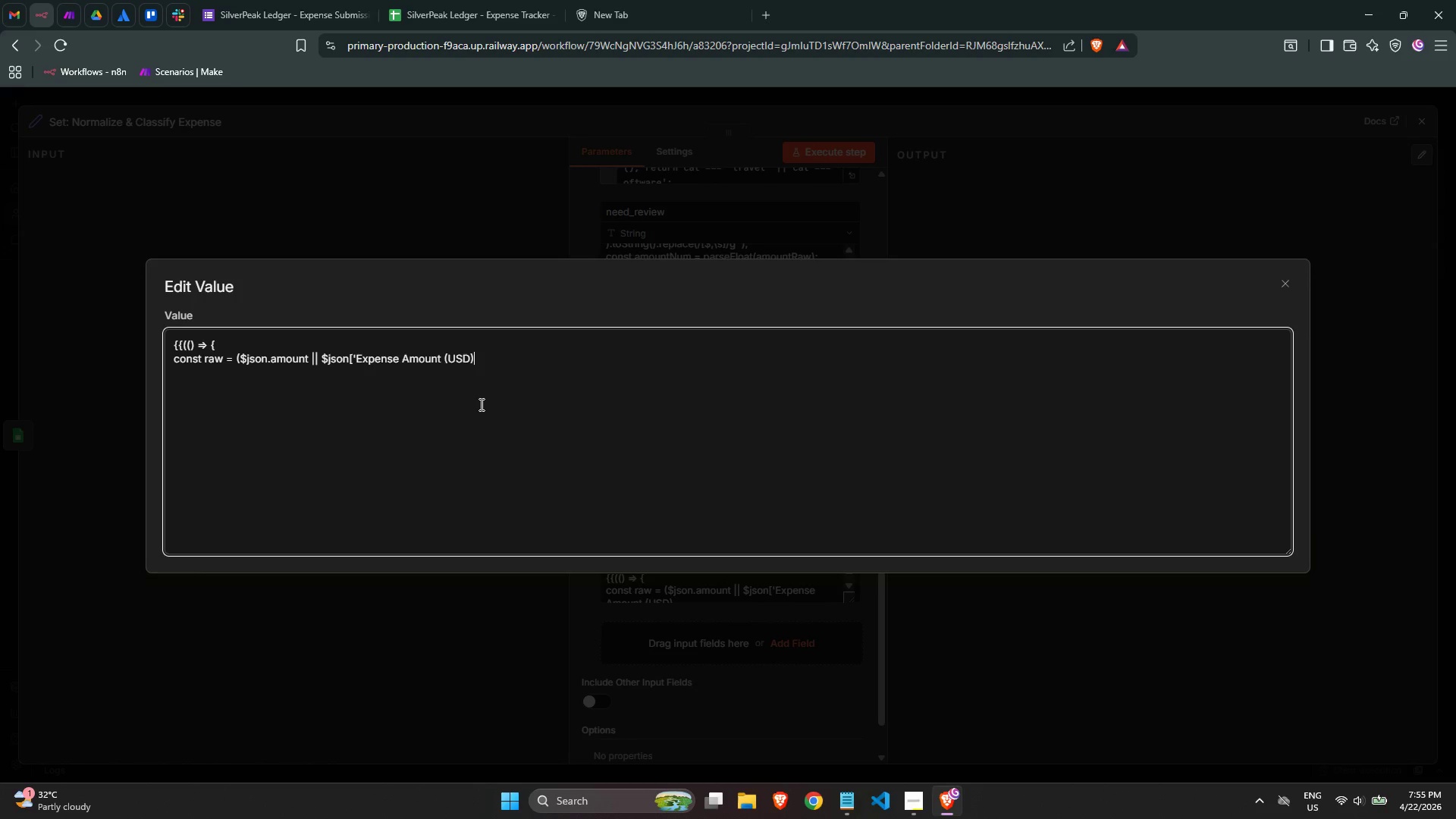 
key(Quote)
 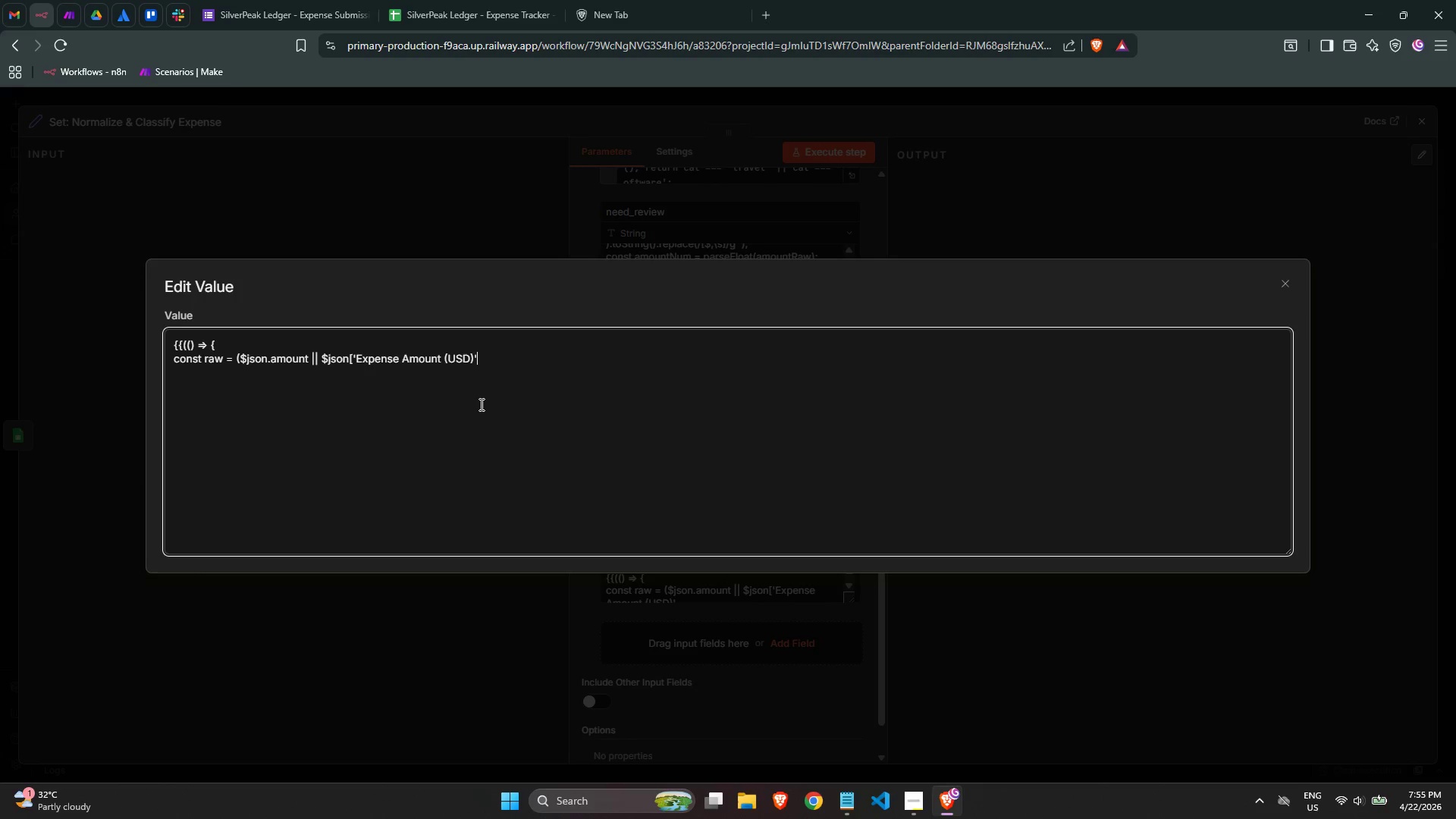 
type(})
key(Backspace)
type(] || "0)
key(Backspace)
key(Backspace)
type('0').TOsTR)
key(Backspace)
key(Backspace)
key(Backspace)
key(Backspace)
key(Backspace)
type(toS)
key(Backspace)
key(Backspace)
 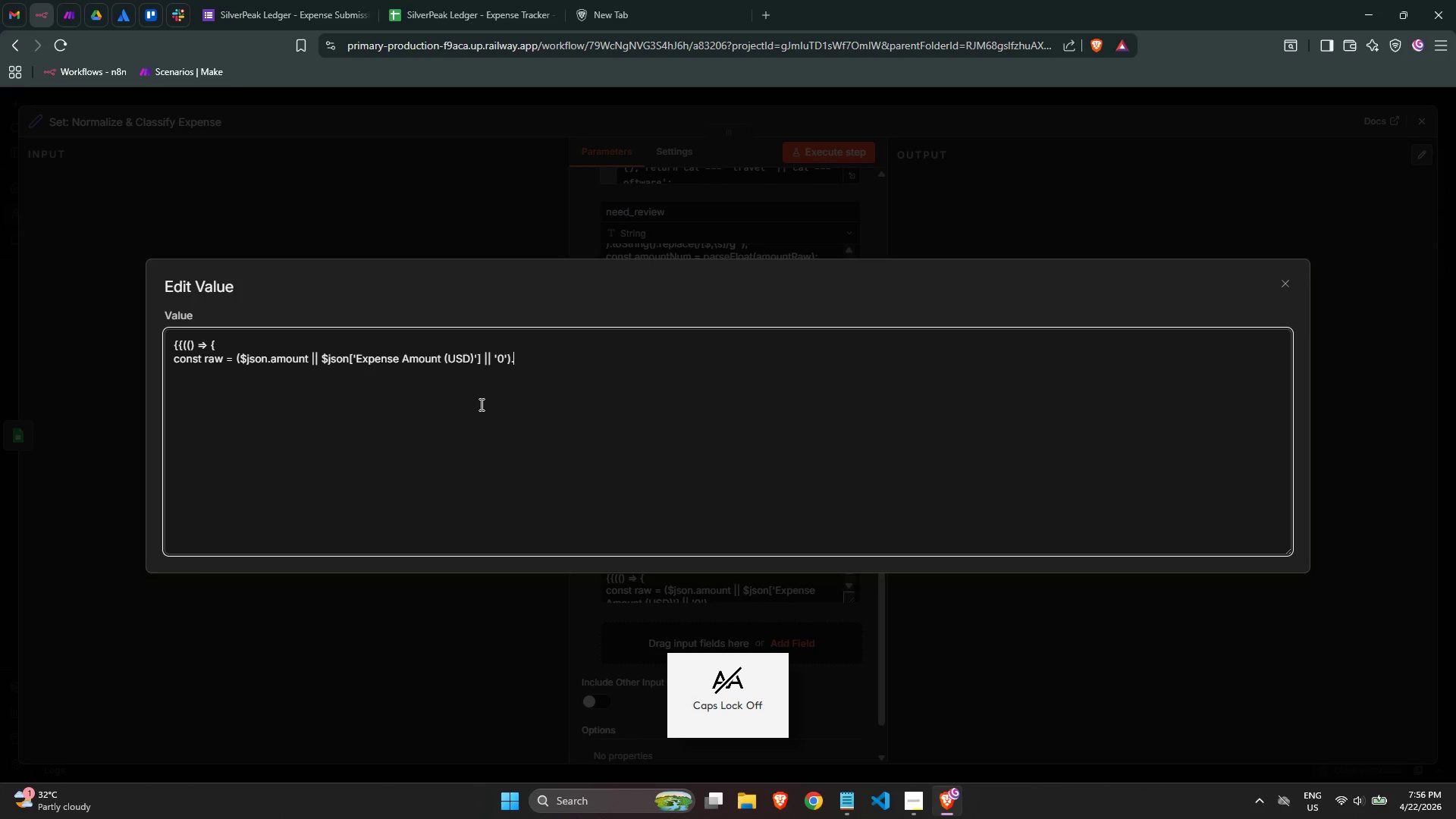 
wait(5.28)
 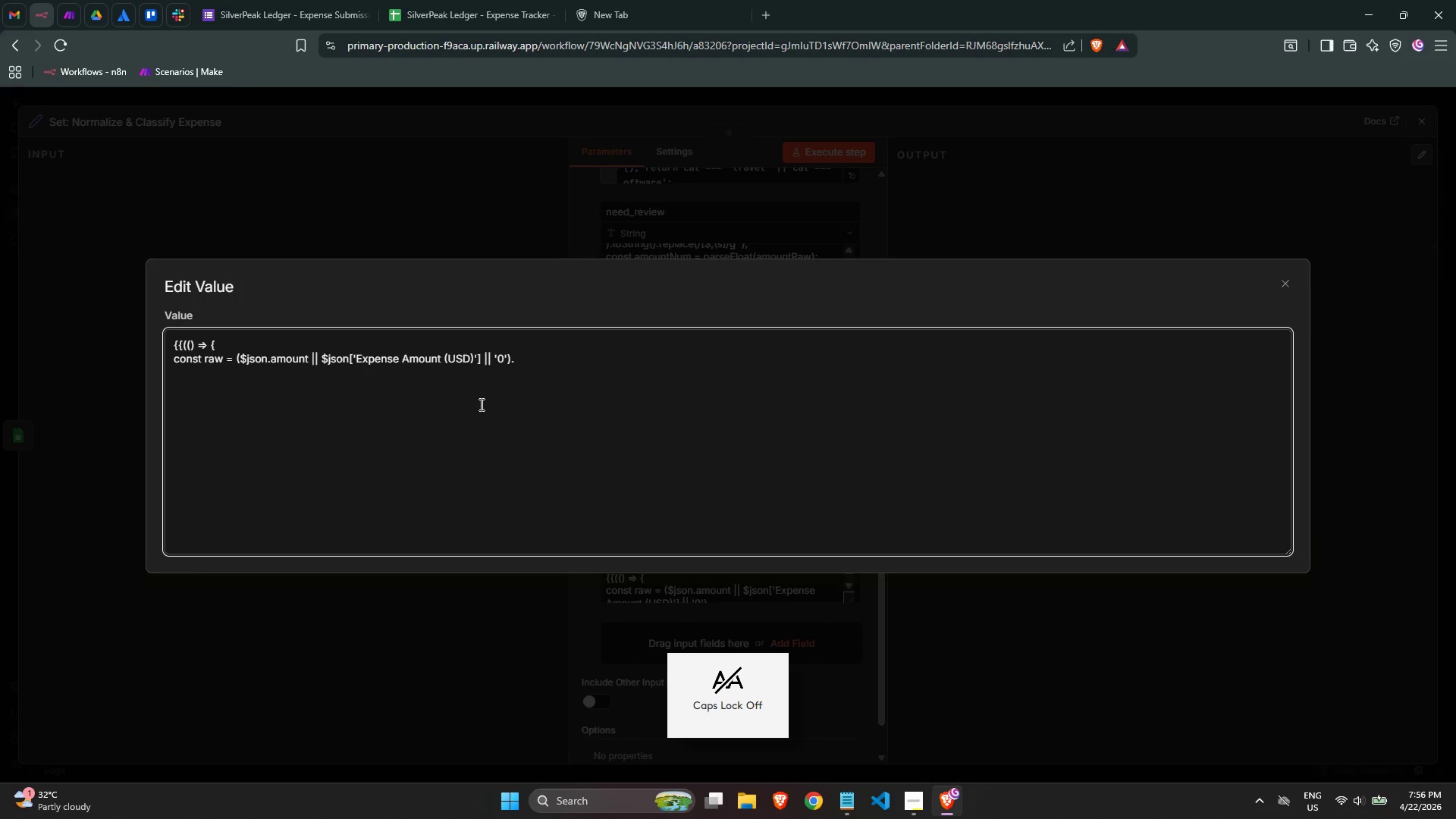 
key(T)
 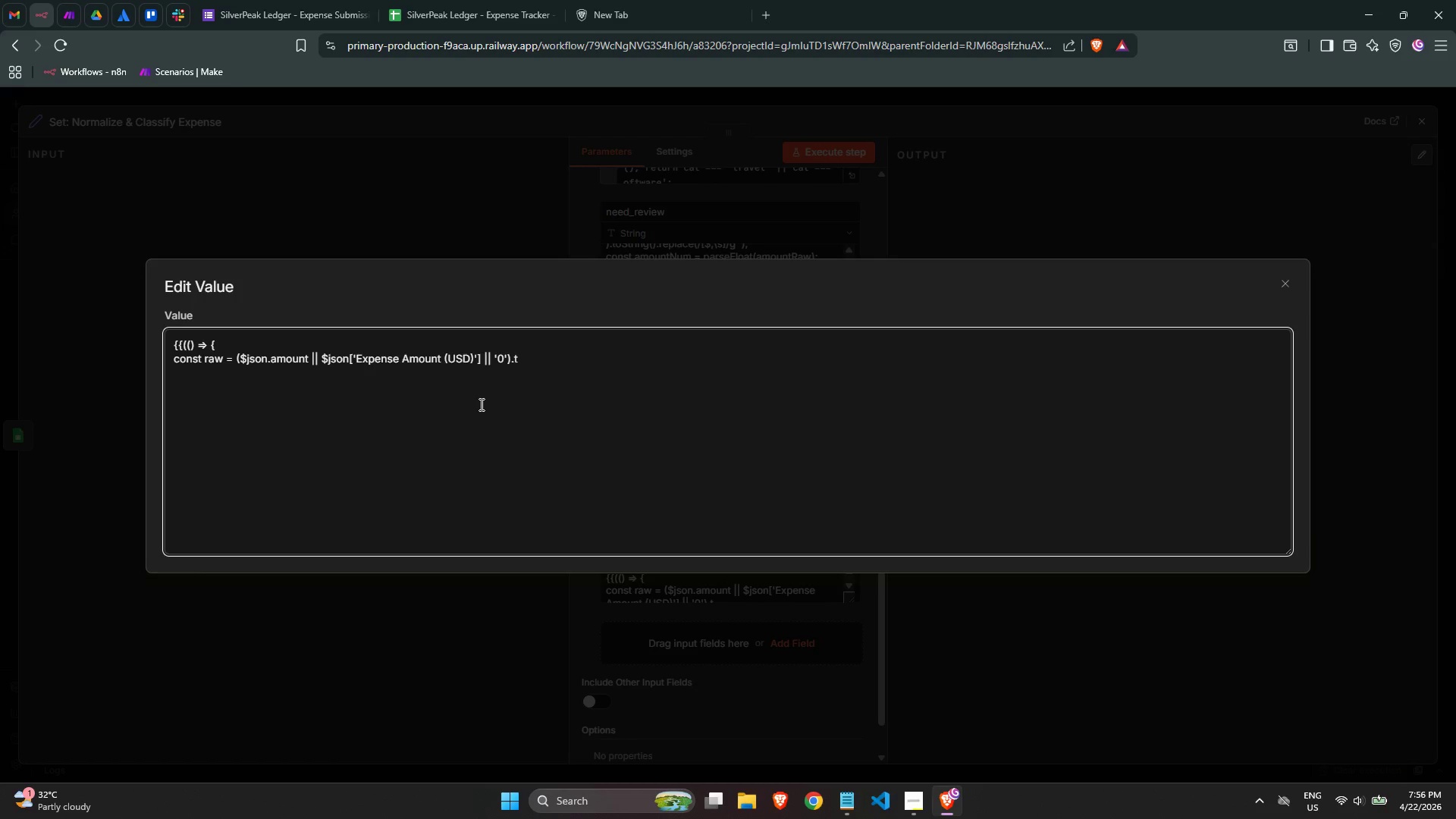 
wait(14.09)
 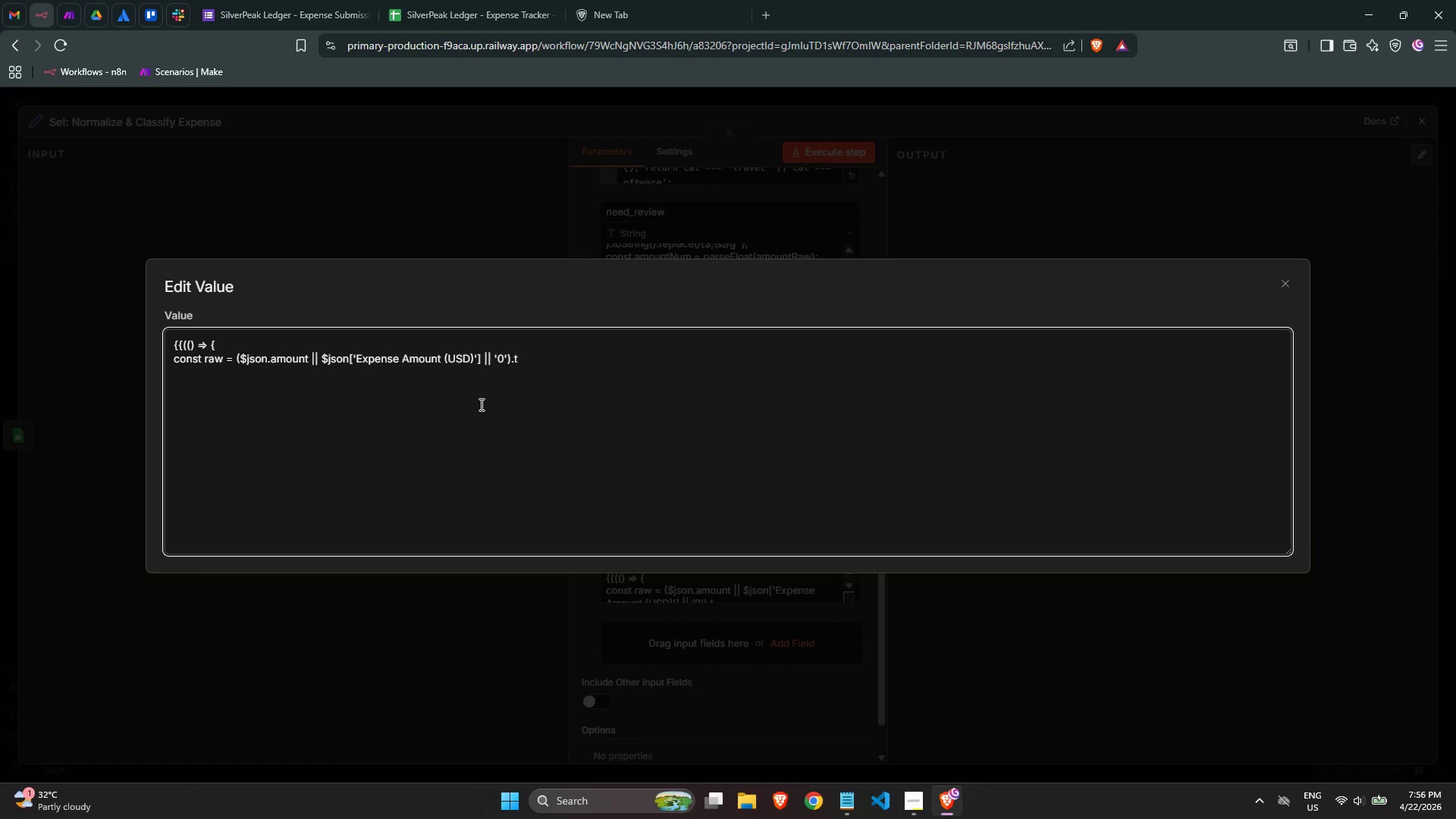 
left_click([1291, 287])
 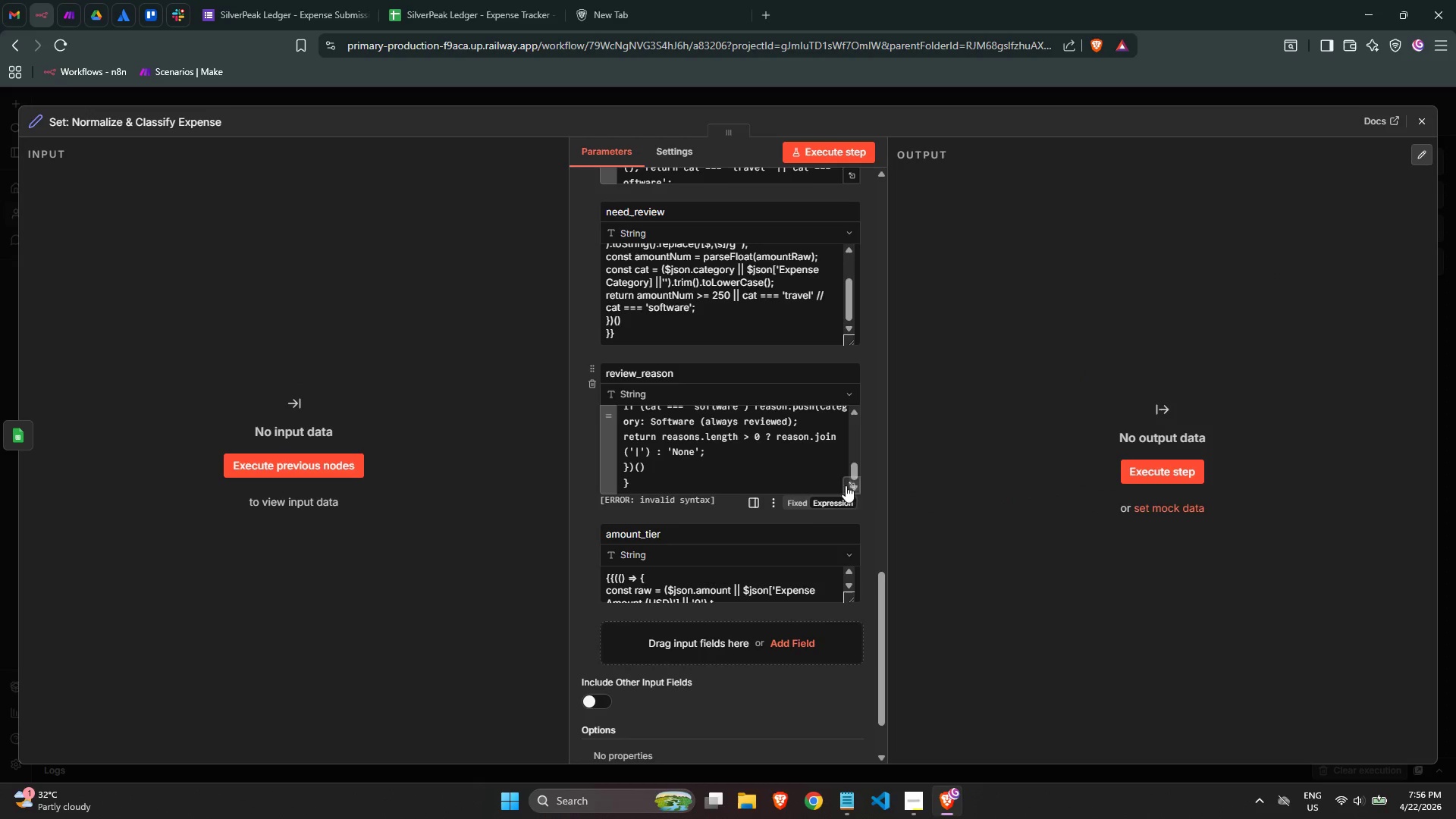 
wait(5.69)
 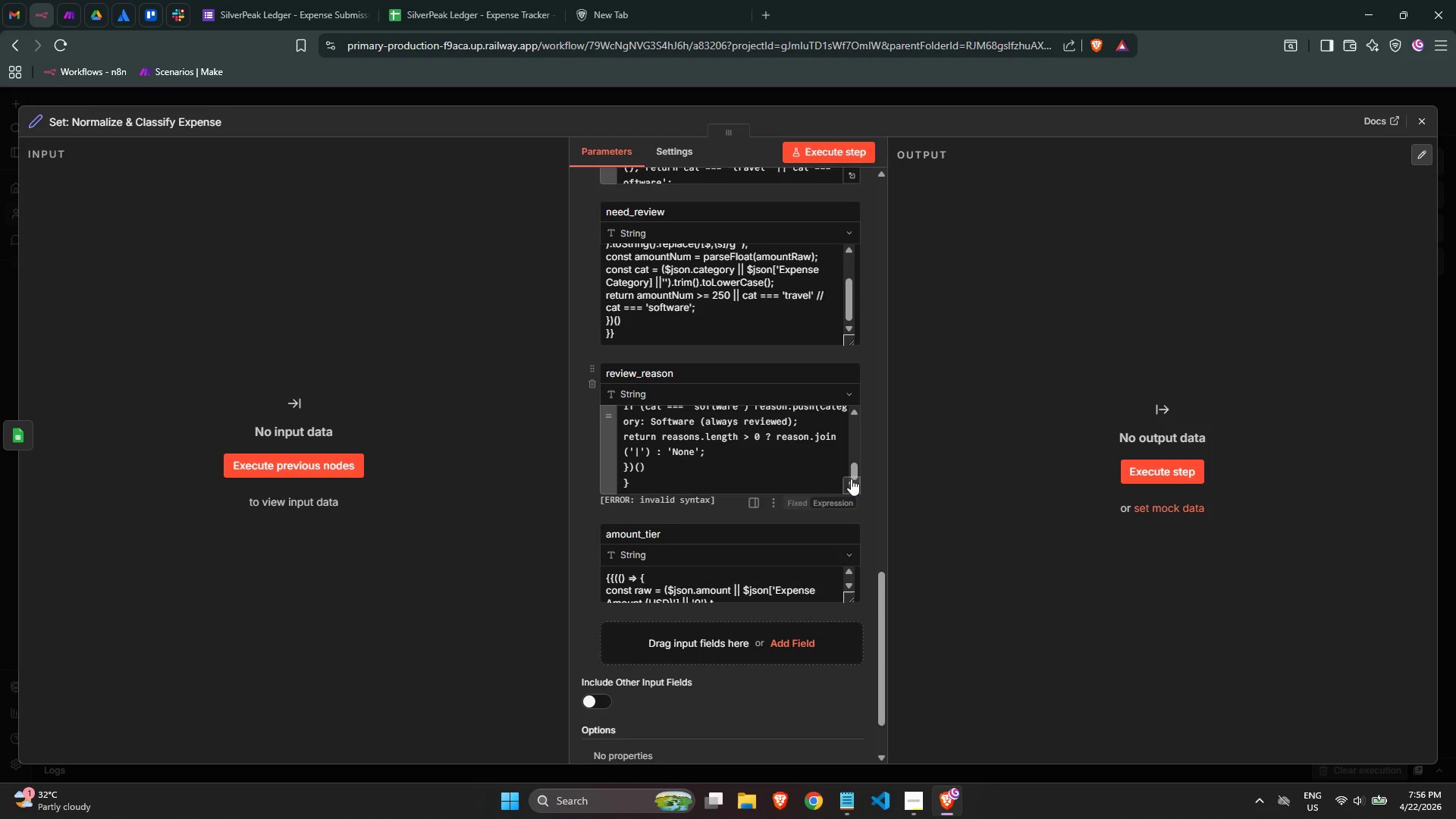 
left_click([852, 599])
 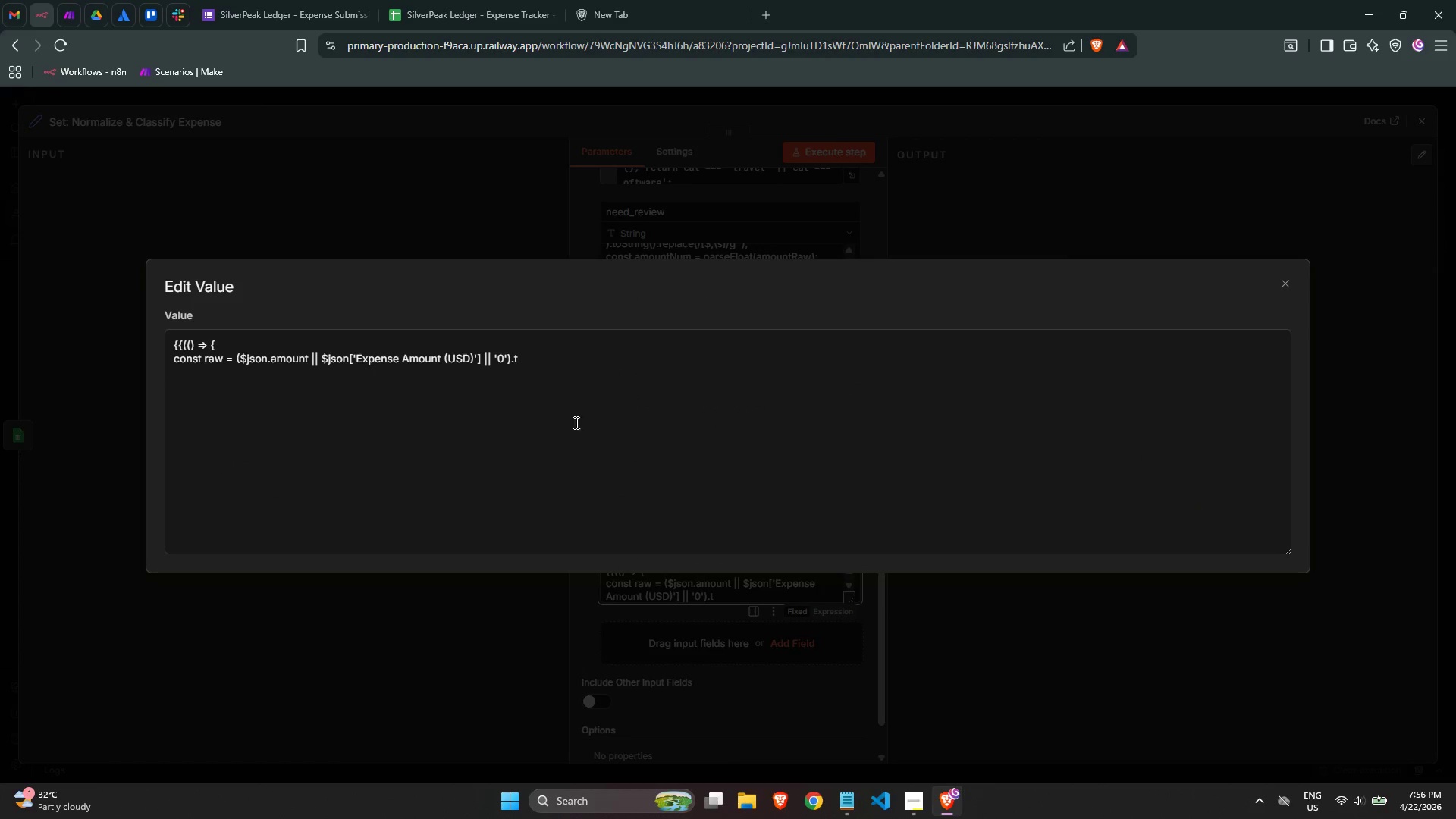 
left_click([589, 378])
 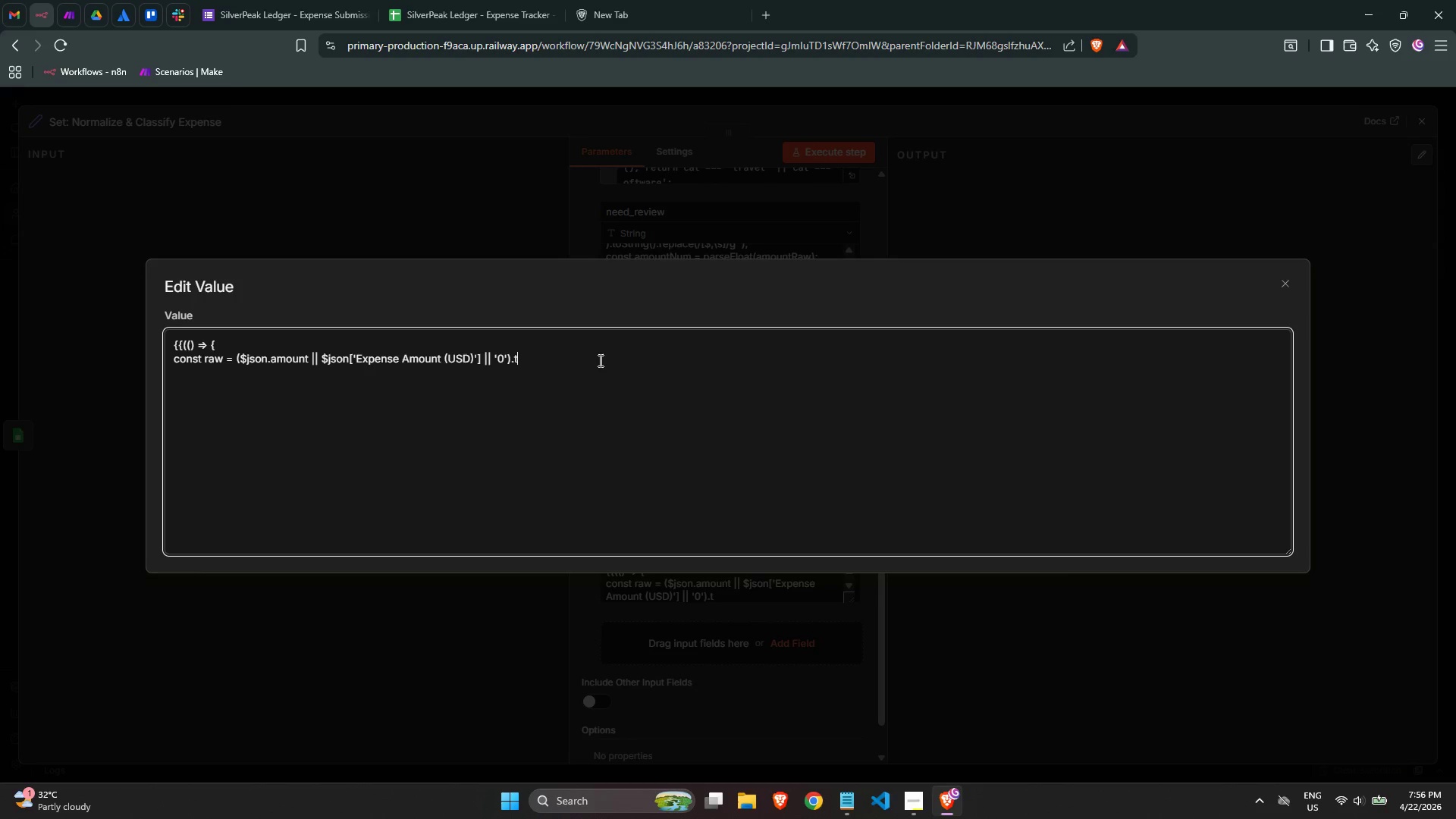 
wait(5.81)
 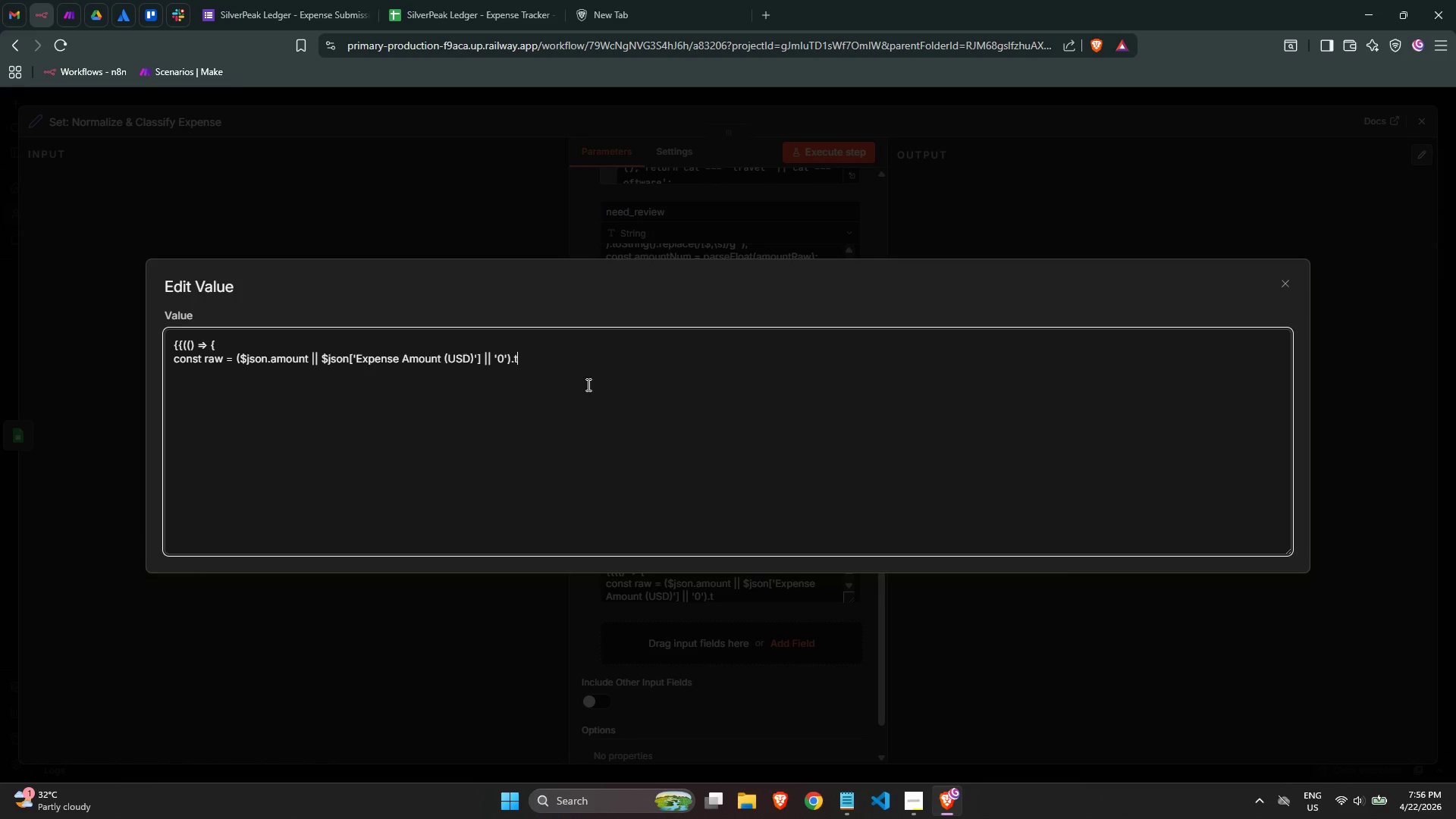 
type(oString)
 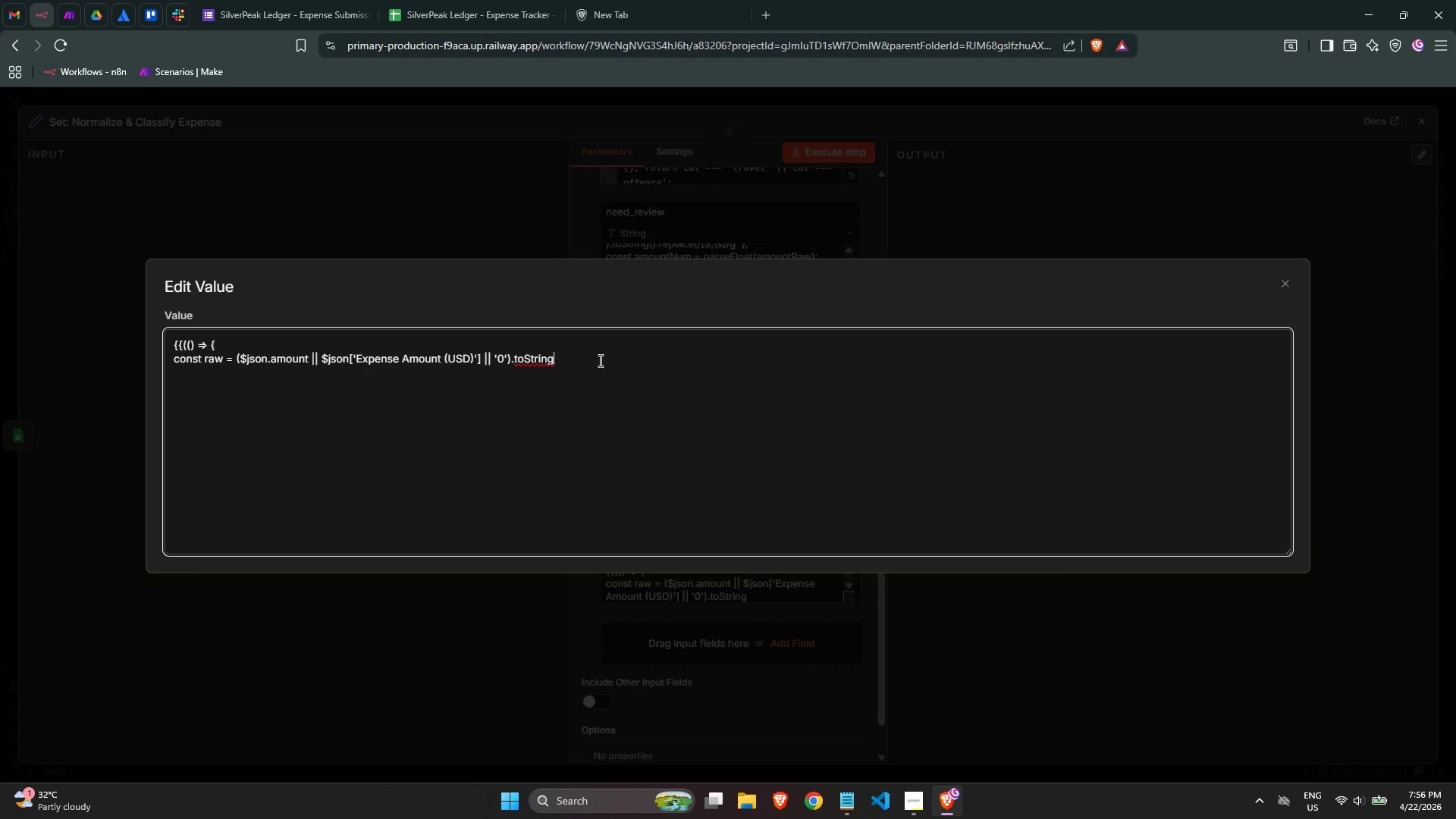 
type((_)
key(Backspace)
type().replace)
 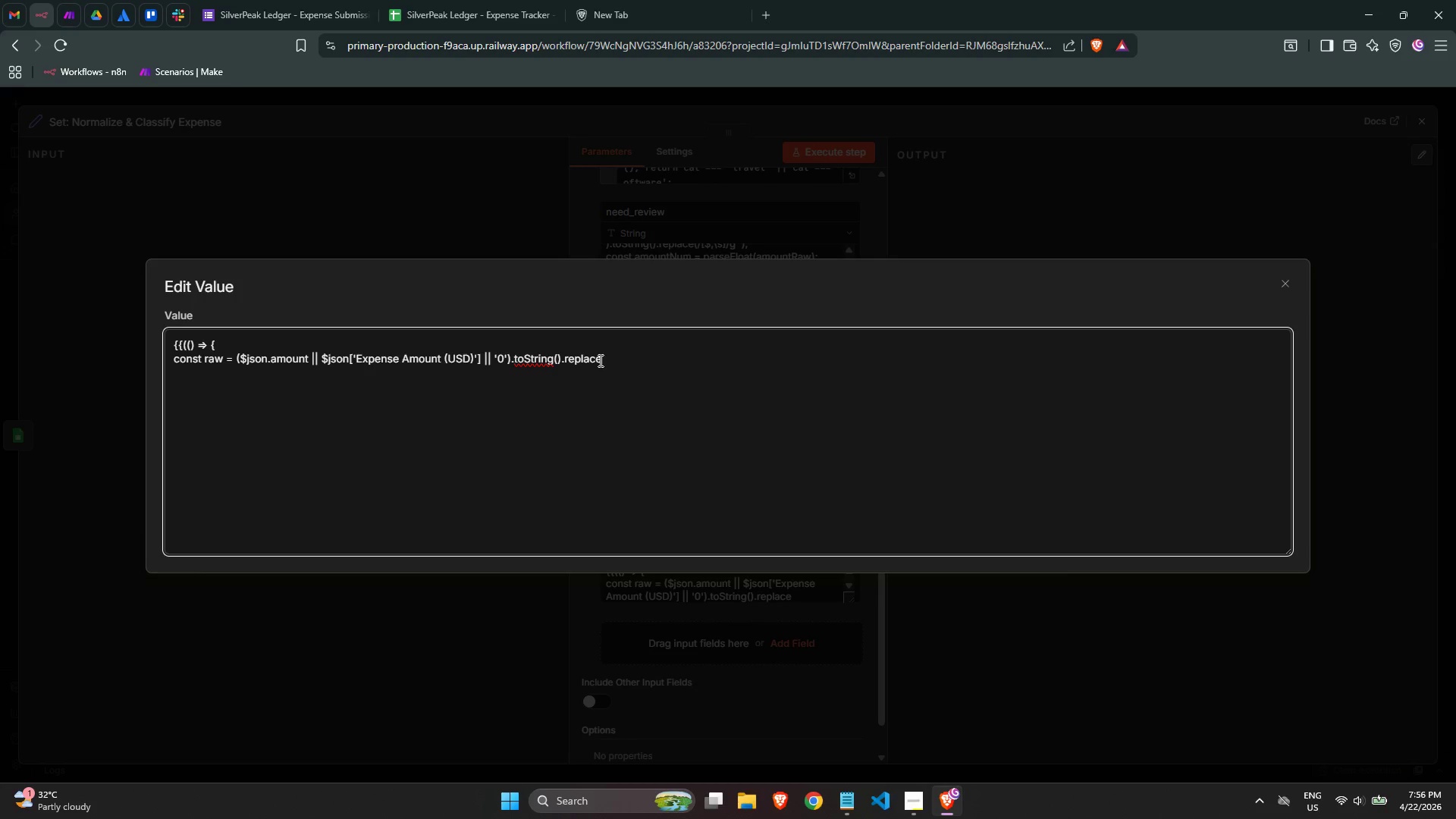 
type(($,\s]/g,'');)
 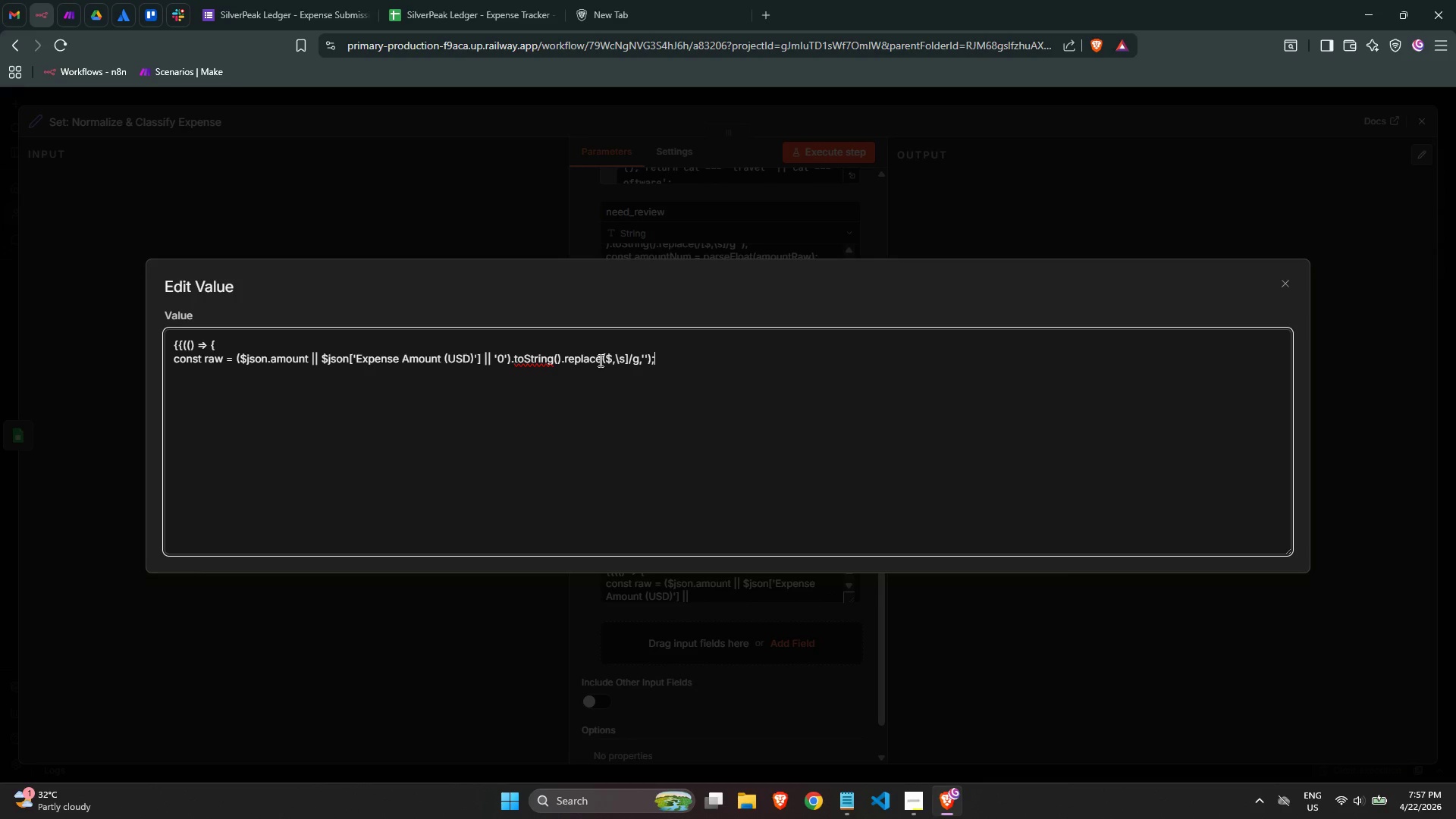 
key(Enter)
 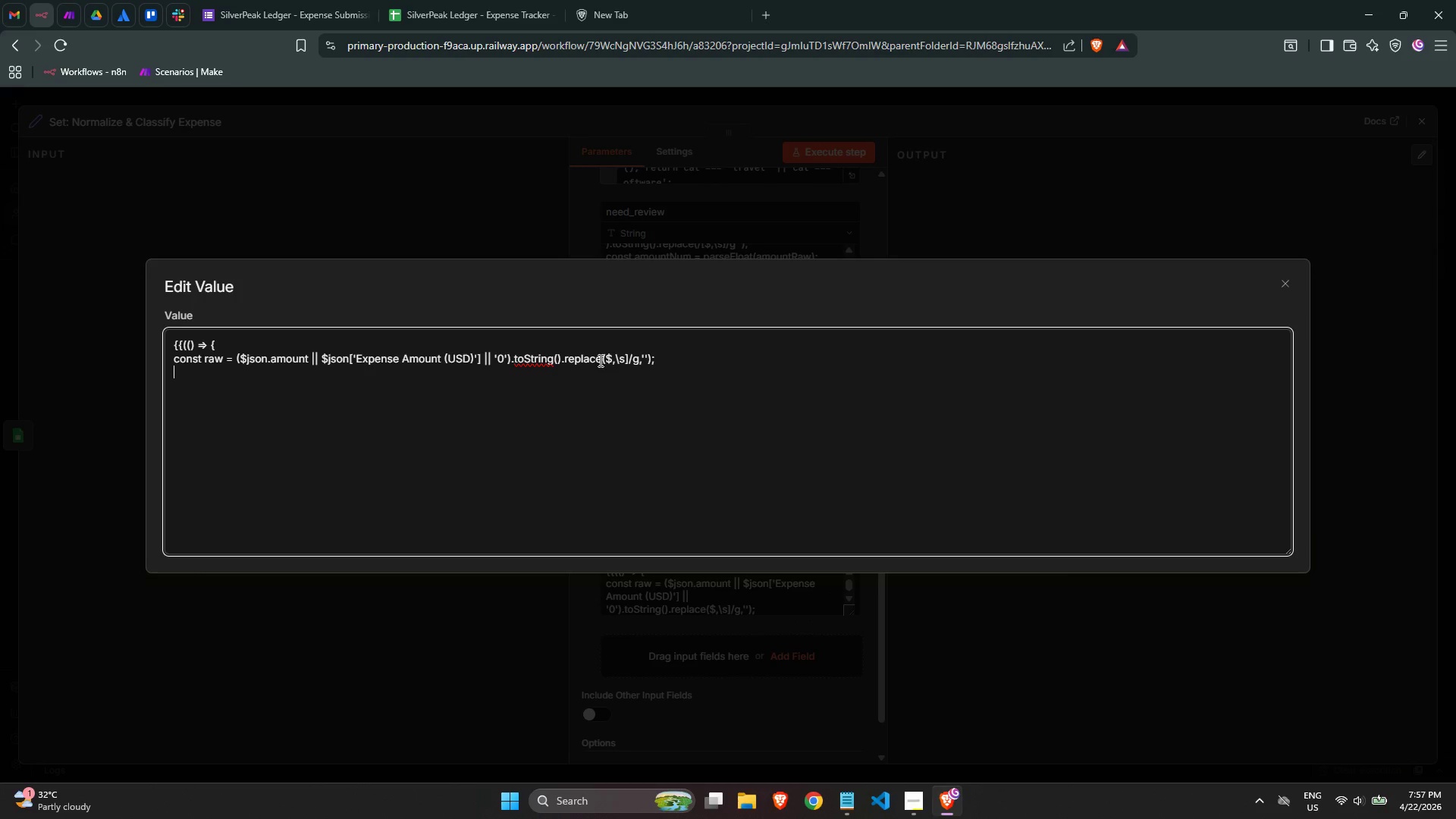 
type(const n =)
key(Backspace)
type(n = )
 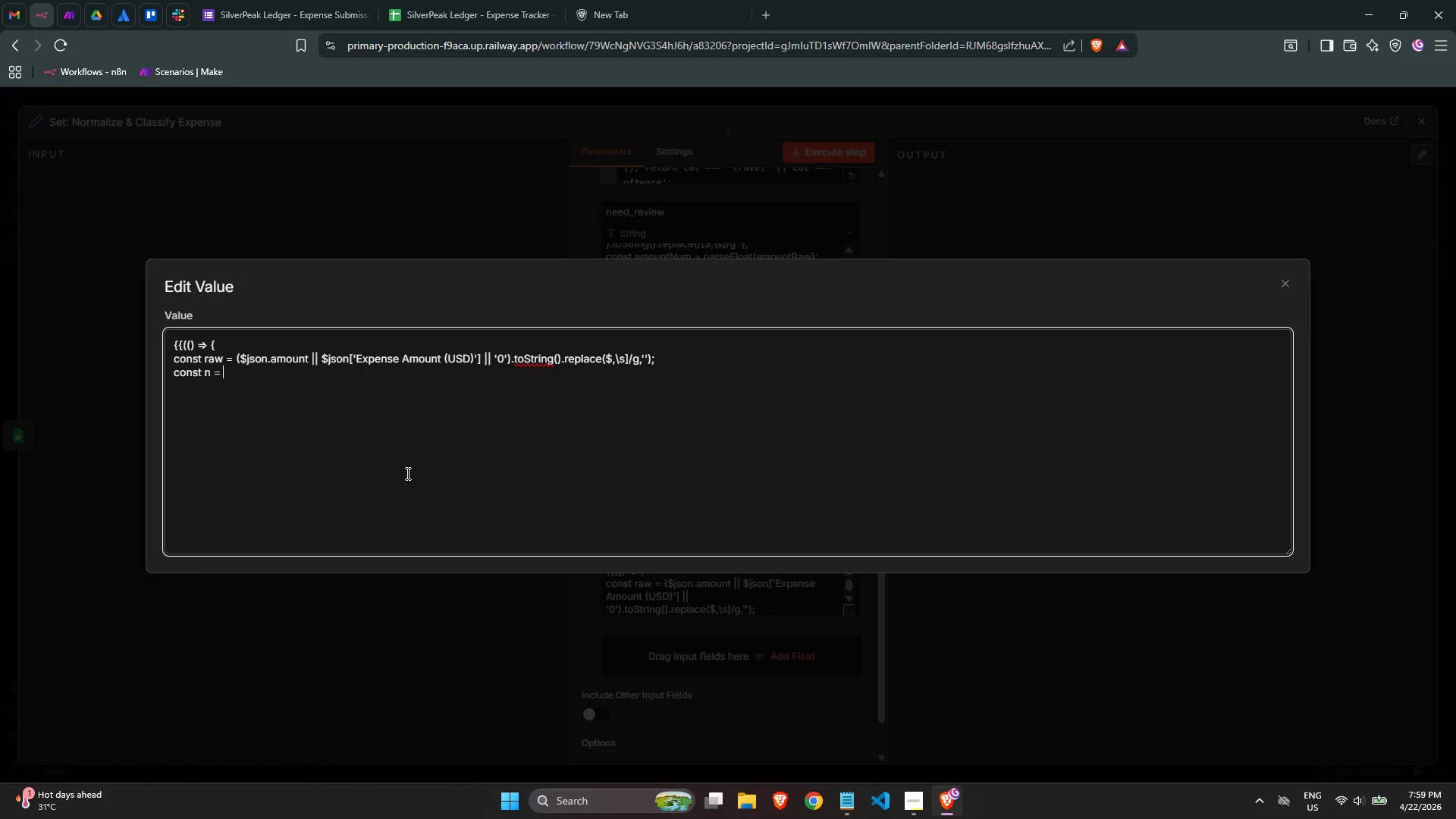 
wait(115.47)
 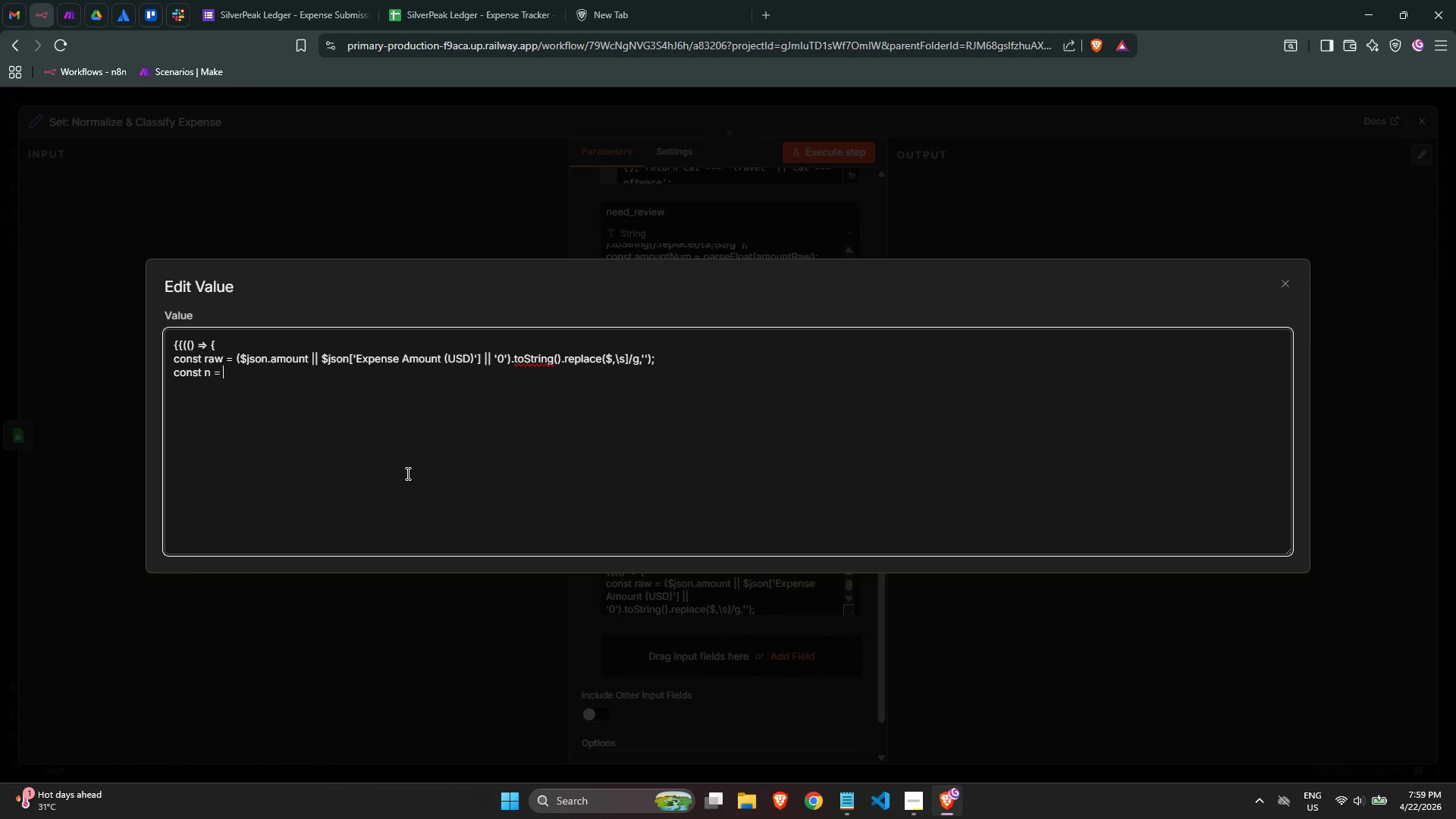 
type(parseFale[NumLock][NumLock][NumLock][NumLock])
key(Backspace)
key(Backspace)
key(Backspace)
type(loat)
 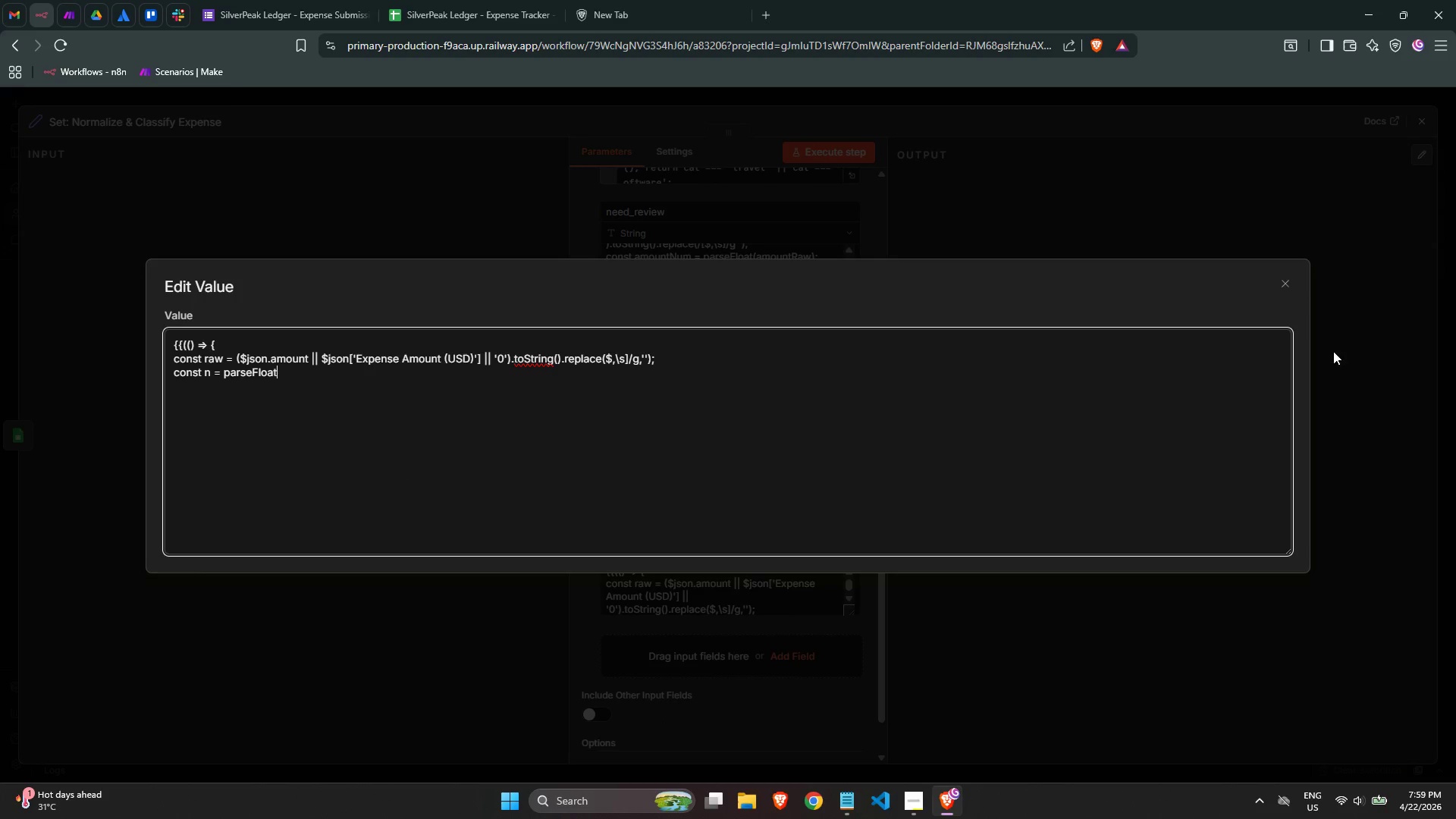 
left_click([1293, 287])
 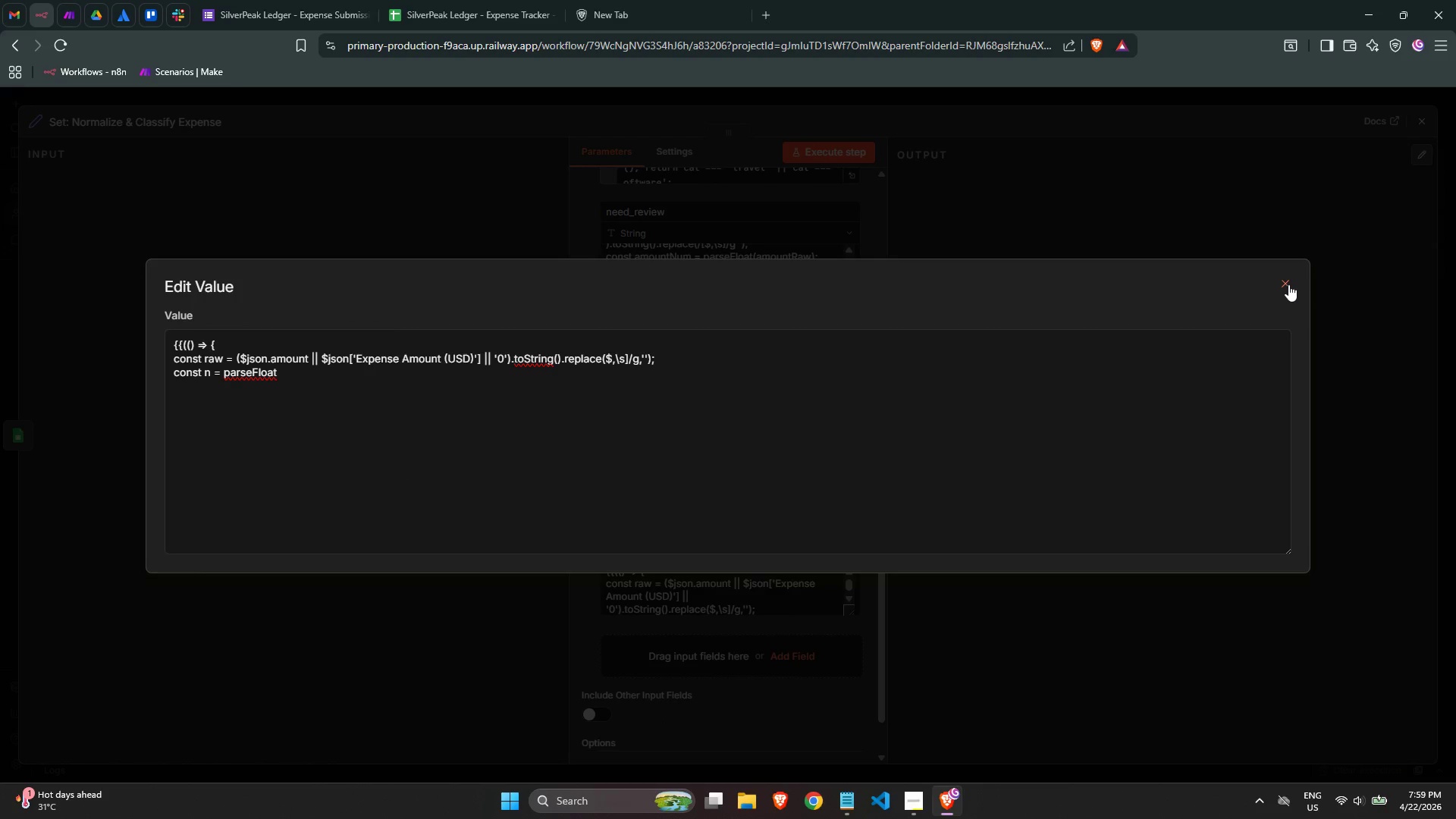 
left_click([1288, 284])
 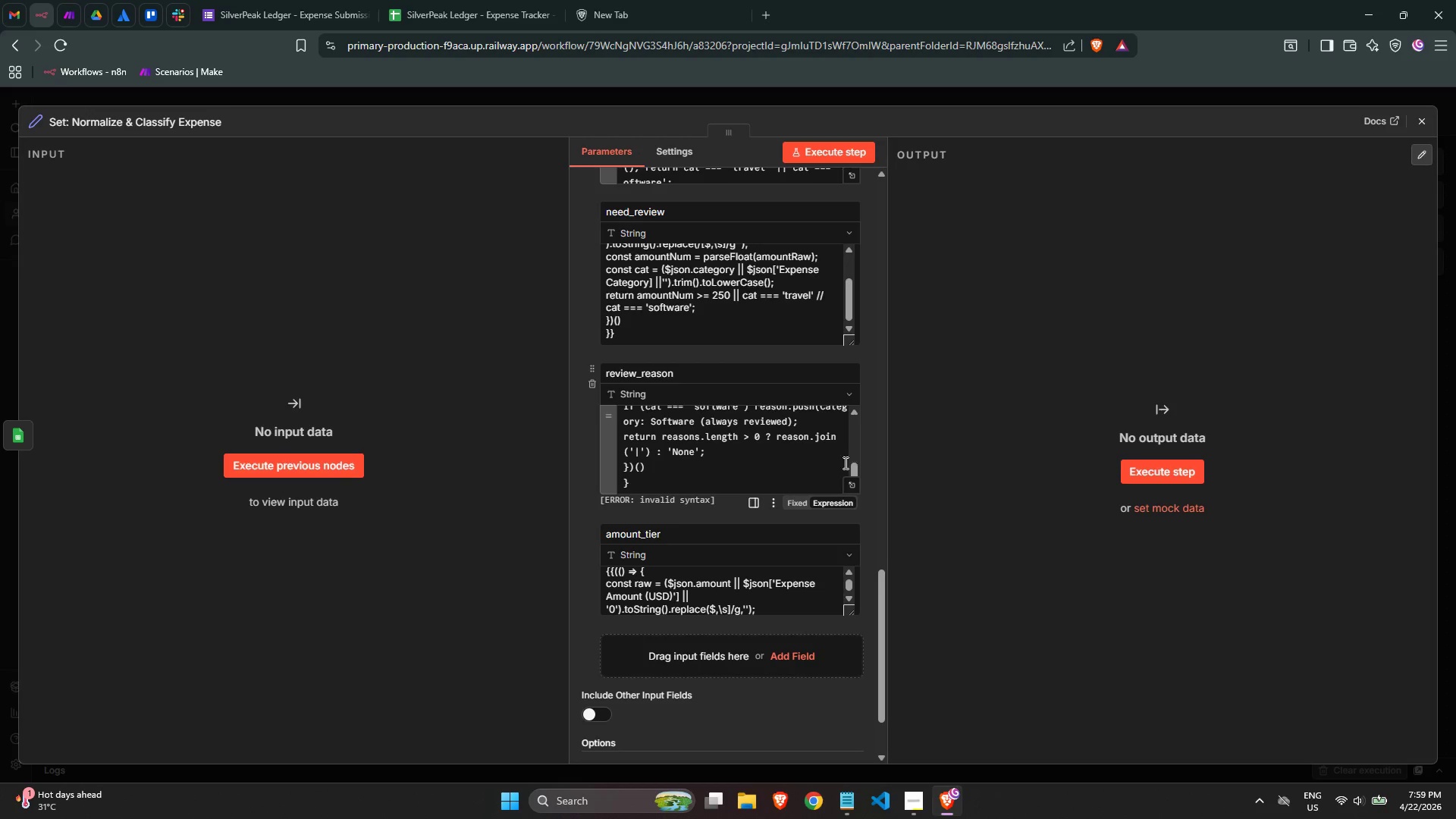 
left_click([849, 487])
 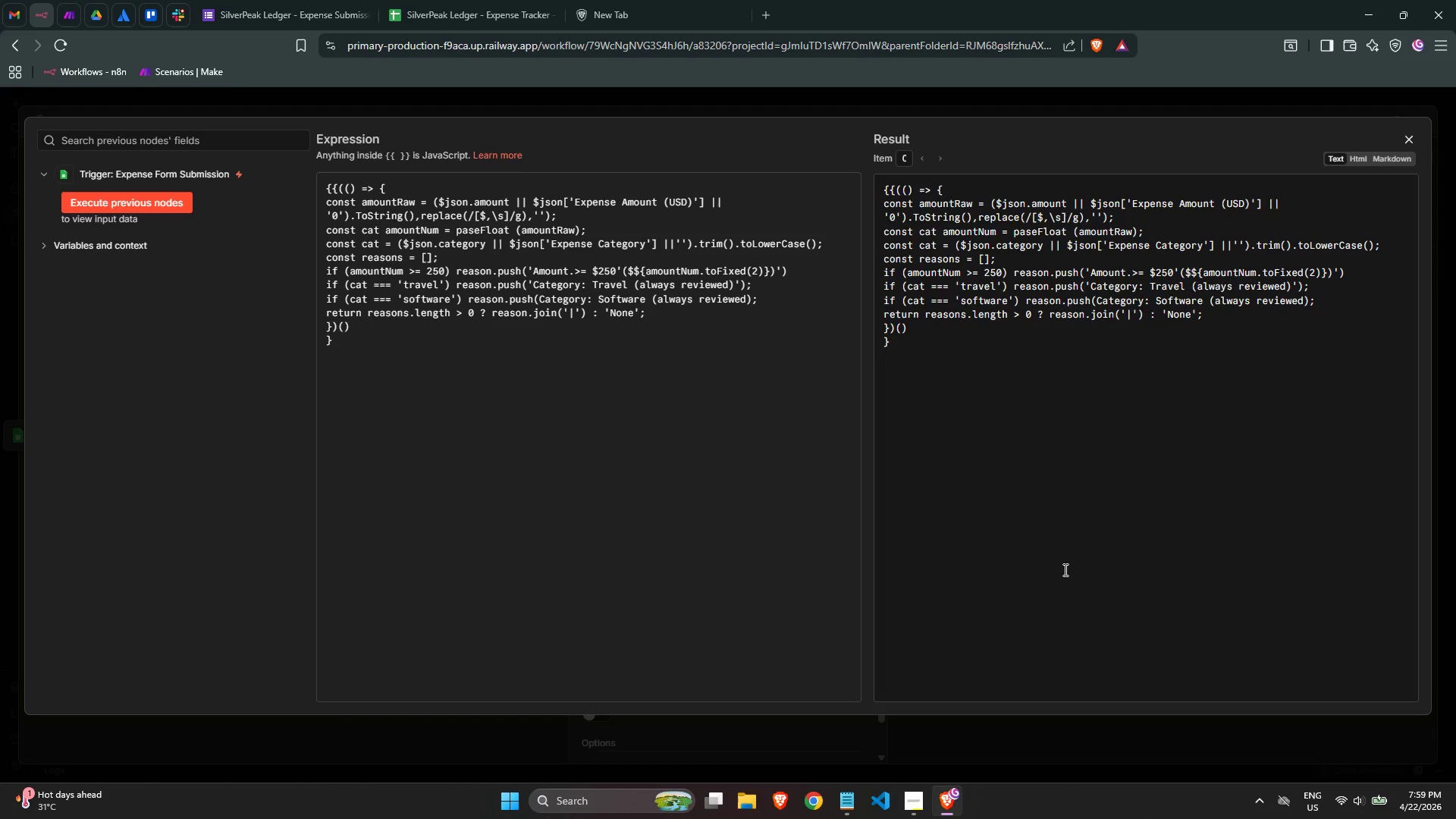 
wait(15.11)
 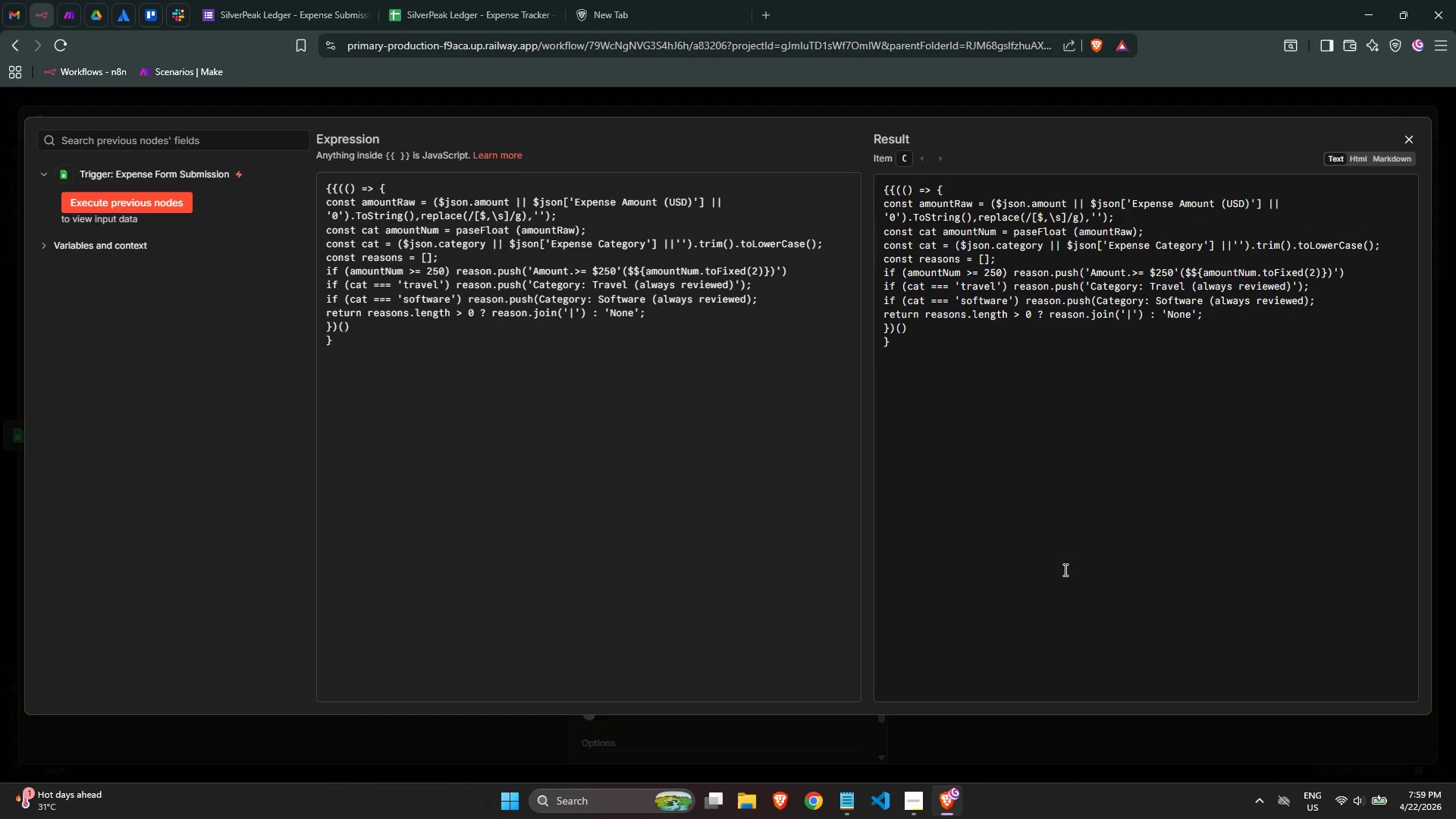 
left_click([1407, 132])
 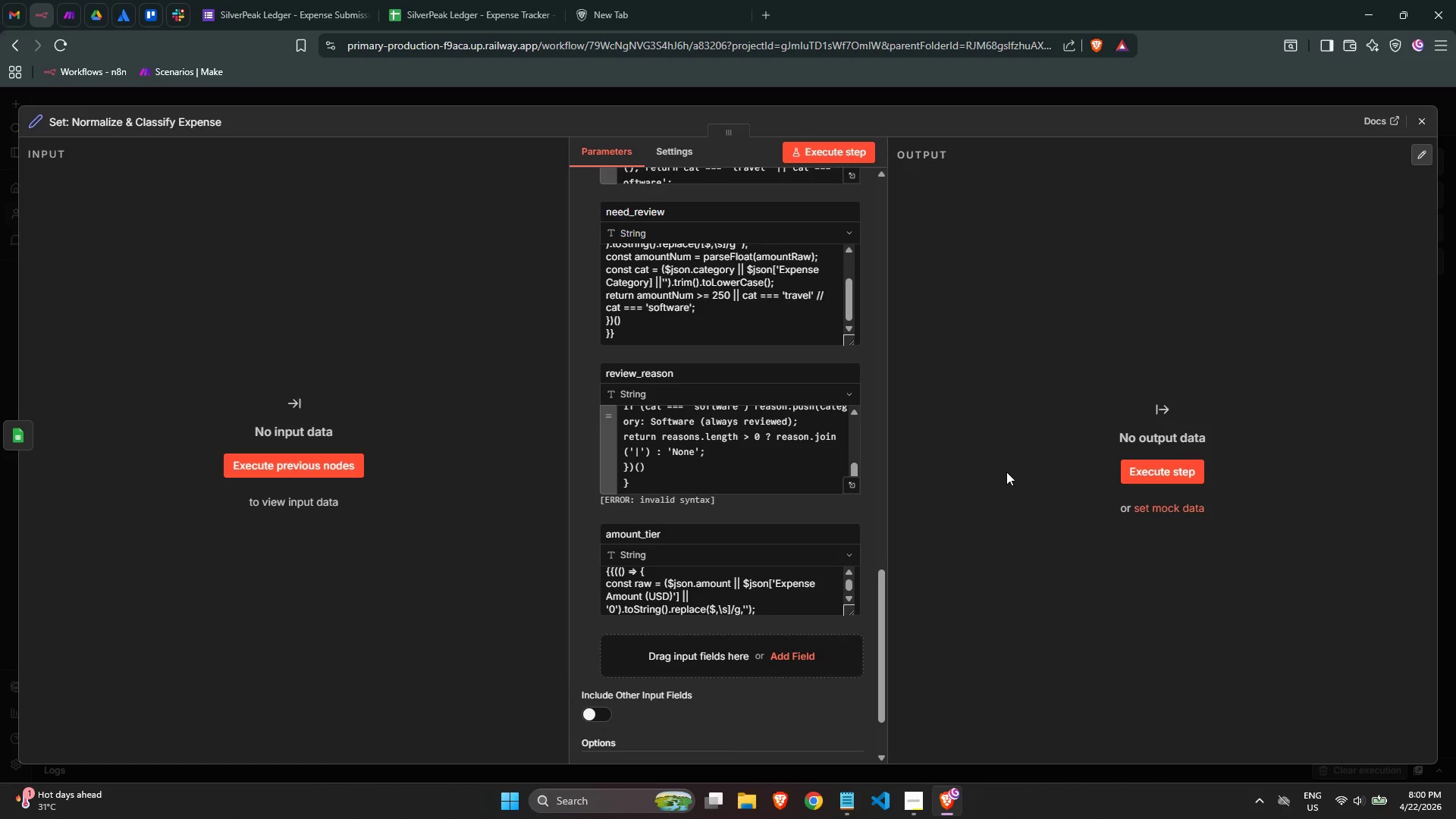 
wait(13.09)
 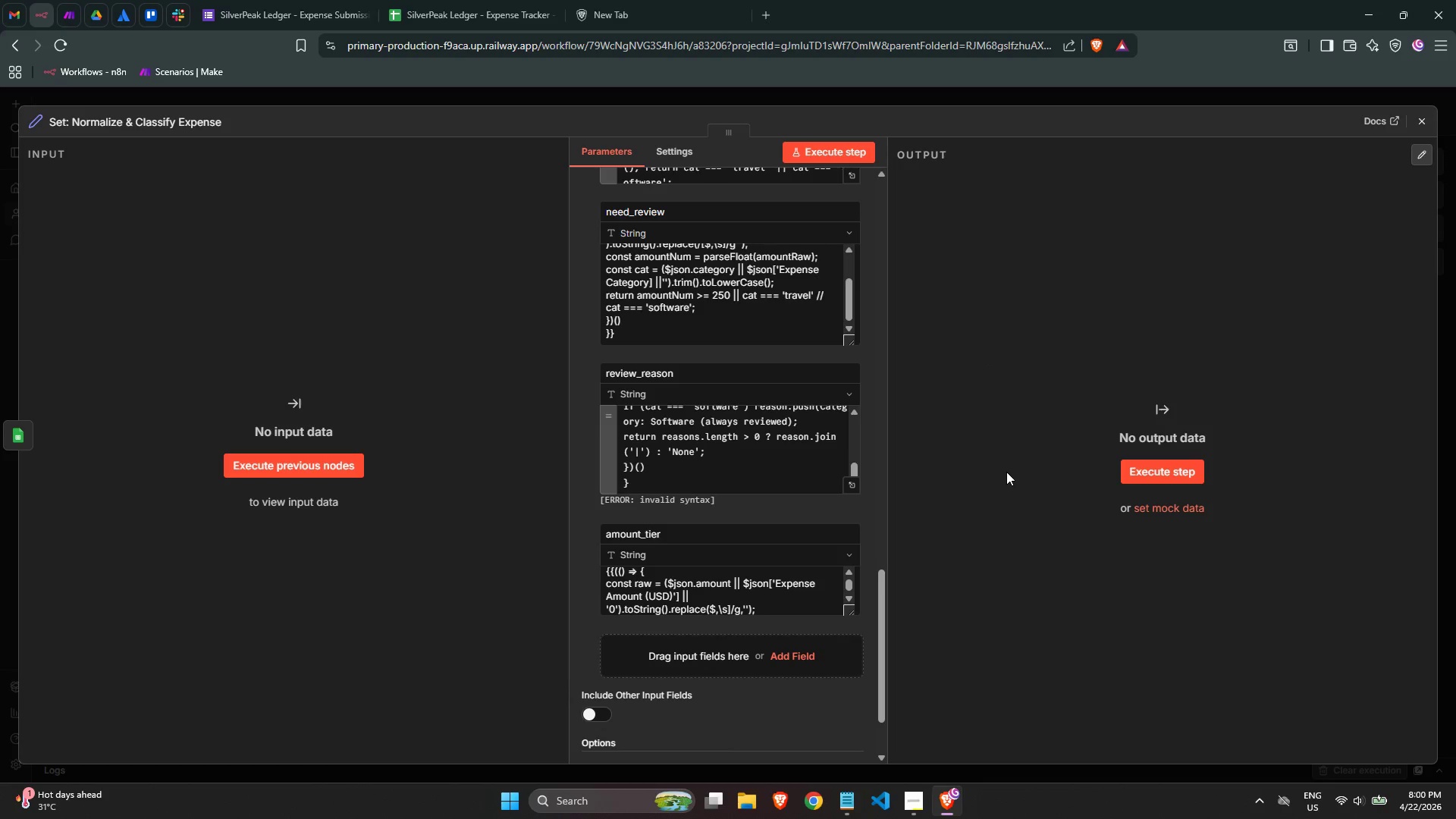 
left_click([1423, 132])
 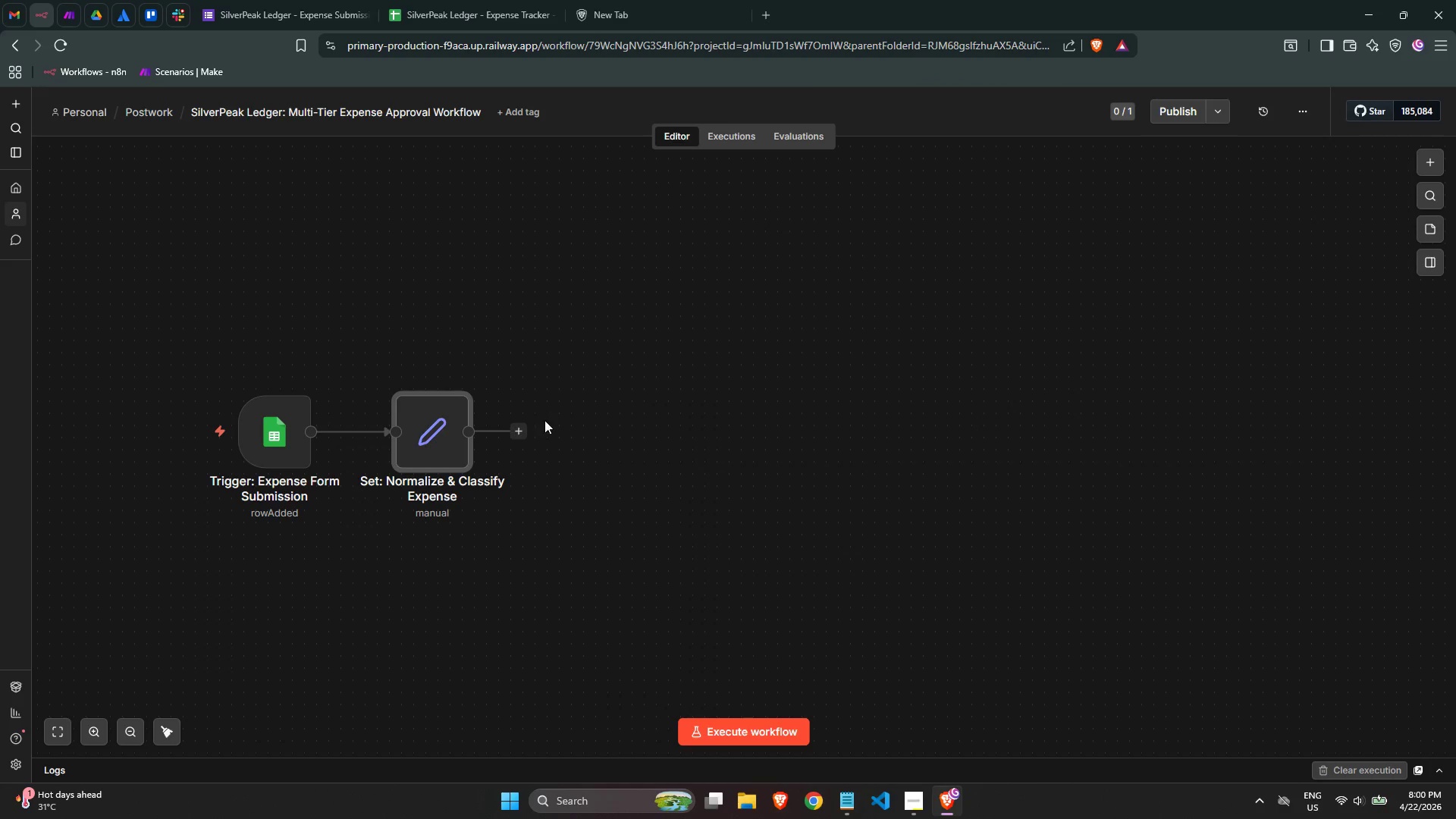 
left_click([525, 431])
 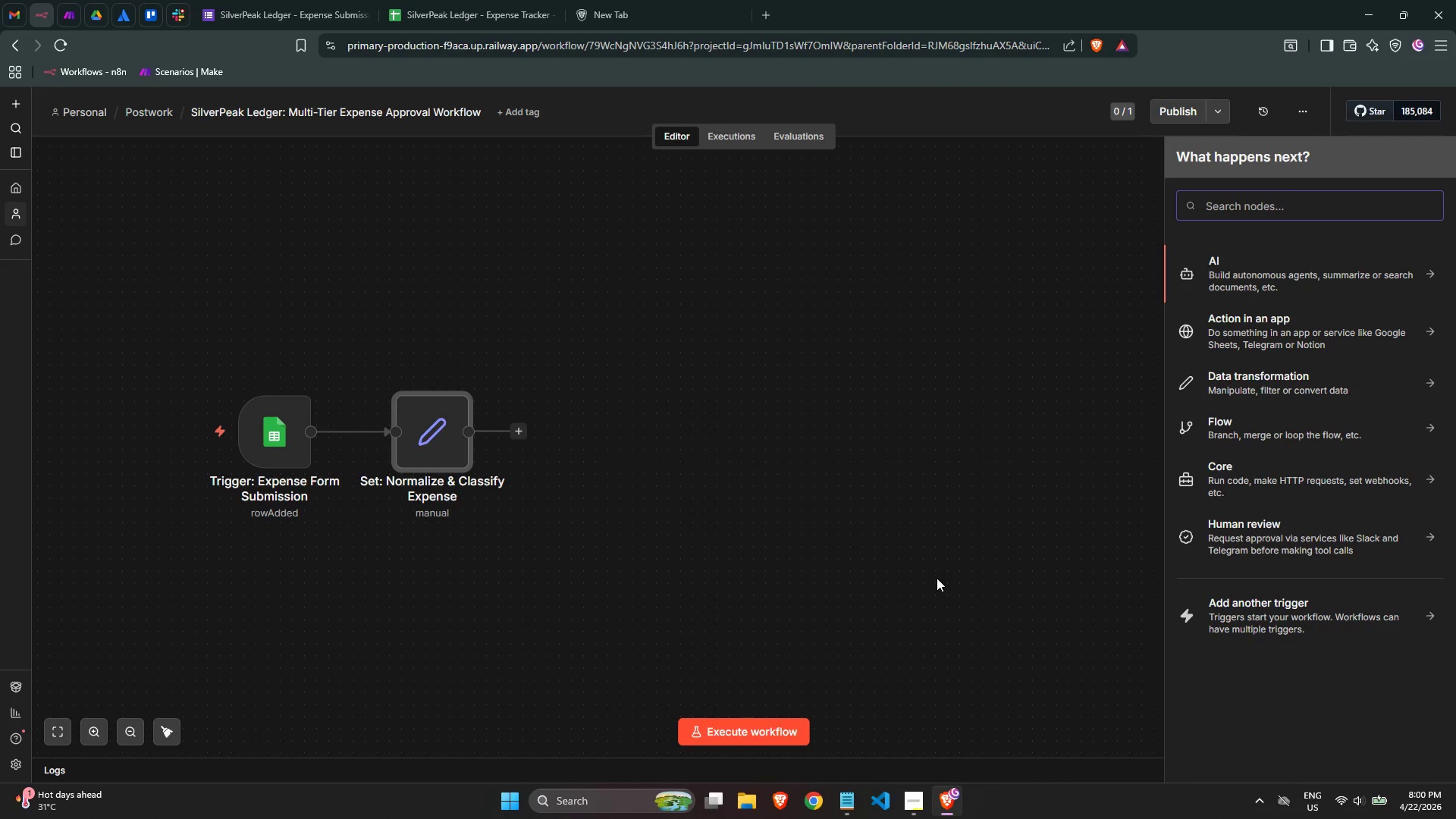 
double_click([429, 452])
 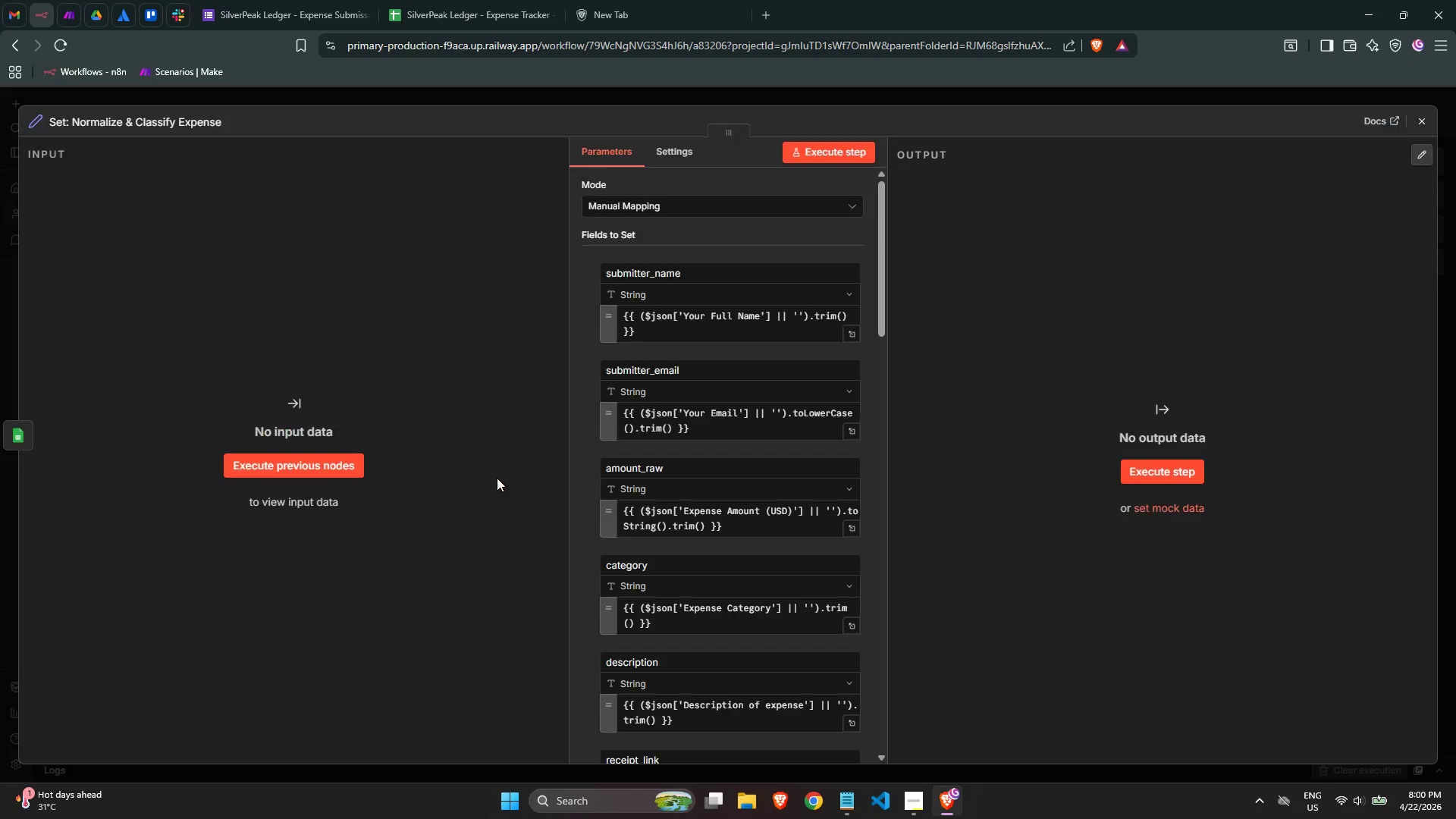 
scroll: coordinate [767, 472], scroll_direction: down, amount: 22.0
 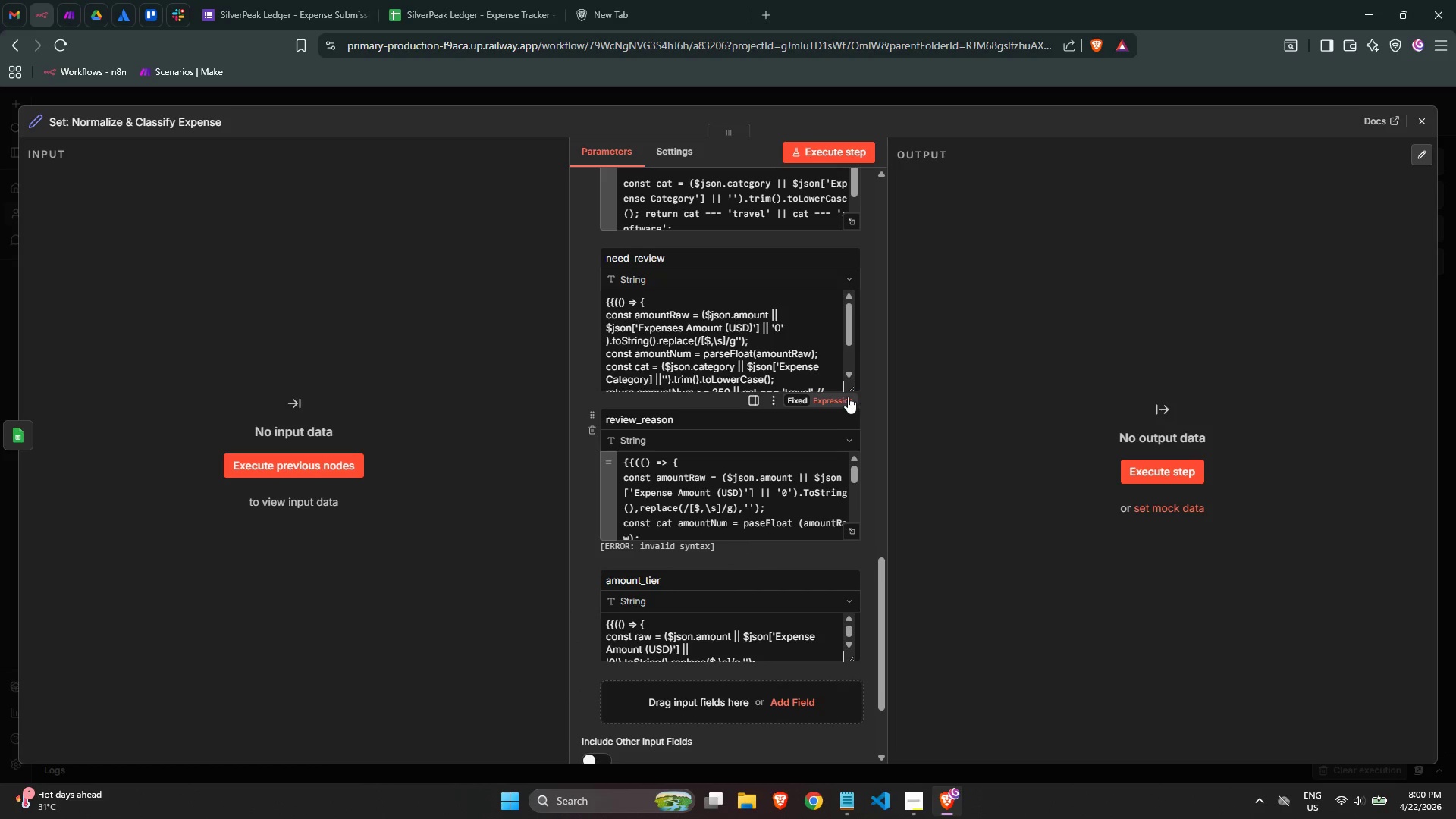 
left_click([802, 374])
 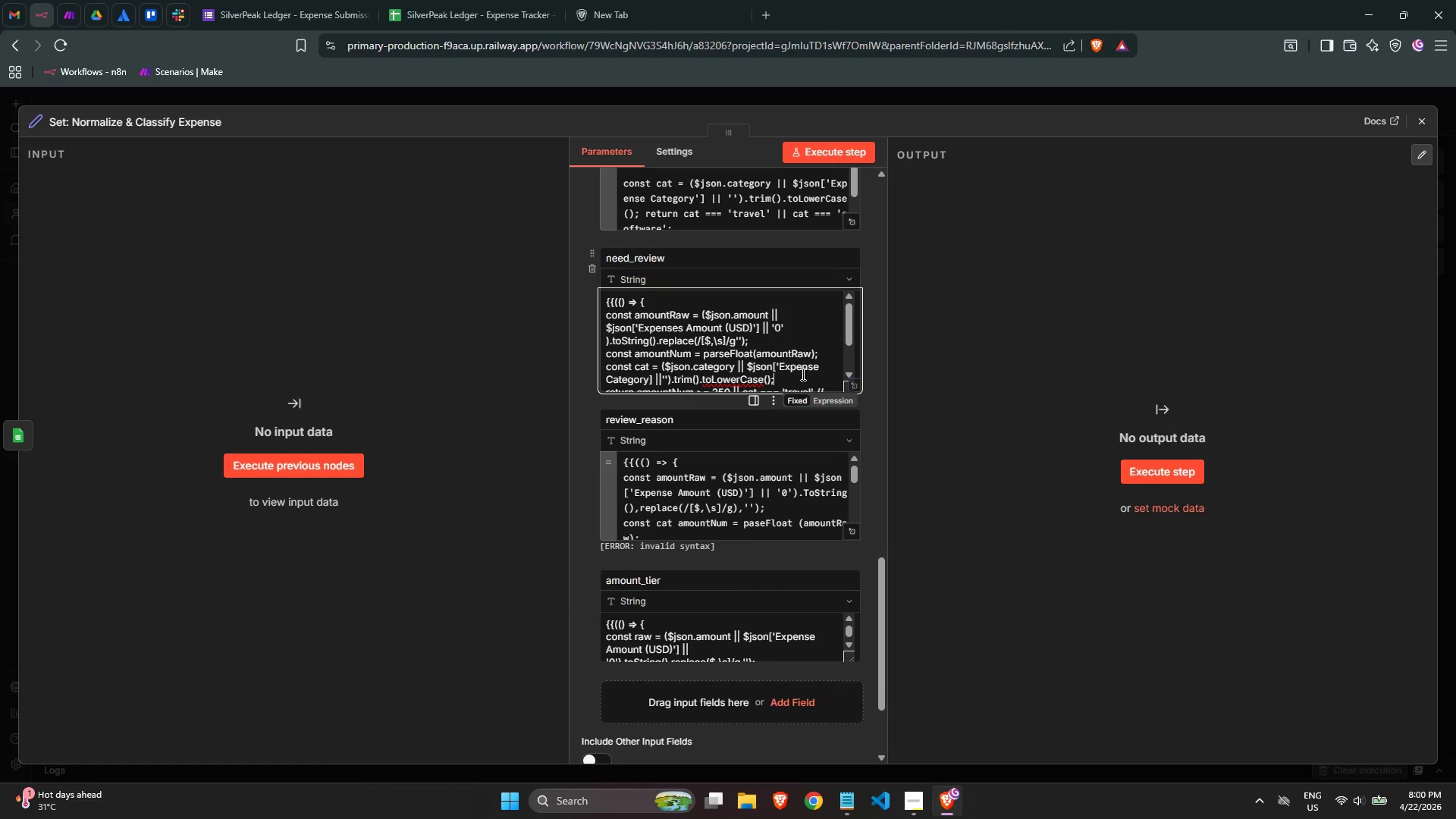 
scroll: coordinate [802, 374], scroll_direction: up, amount: 3.0
 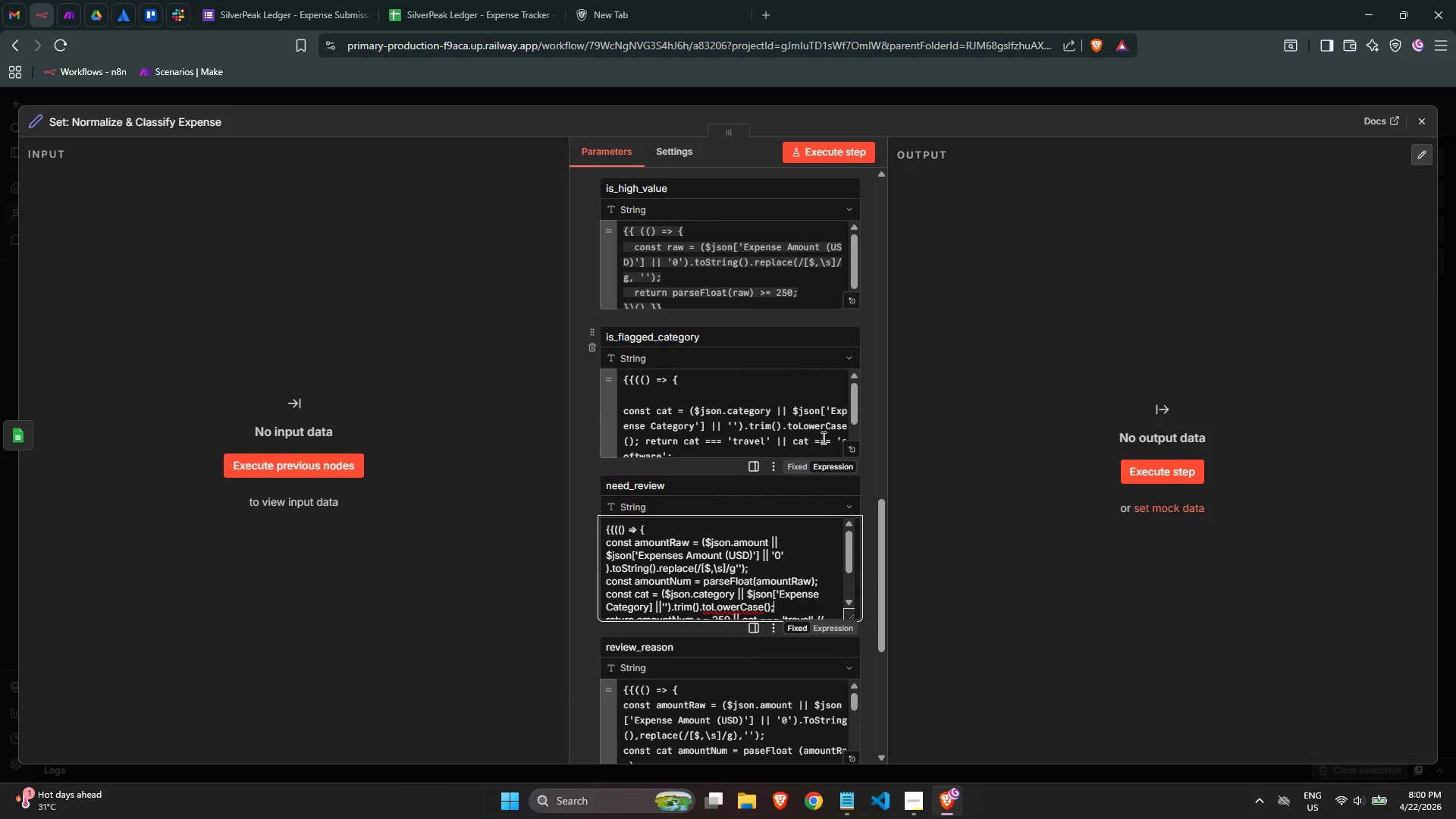 
key(Control+ControlLeft)
 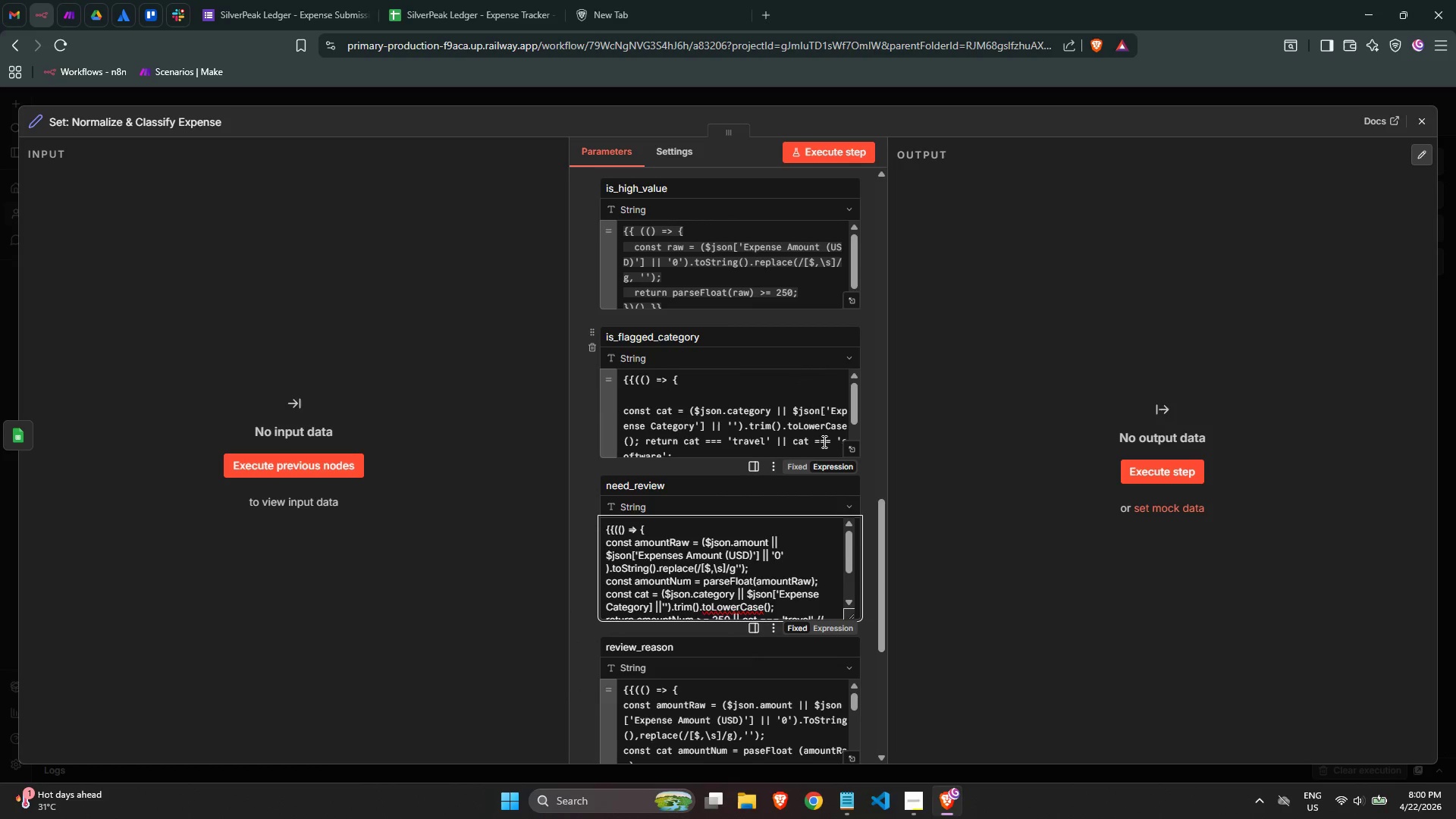 
key(Control+A)
 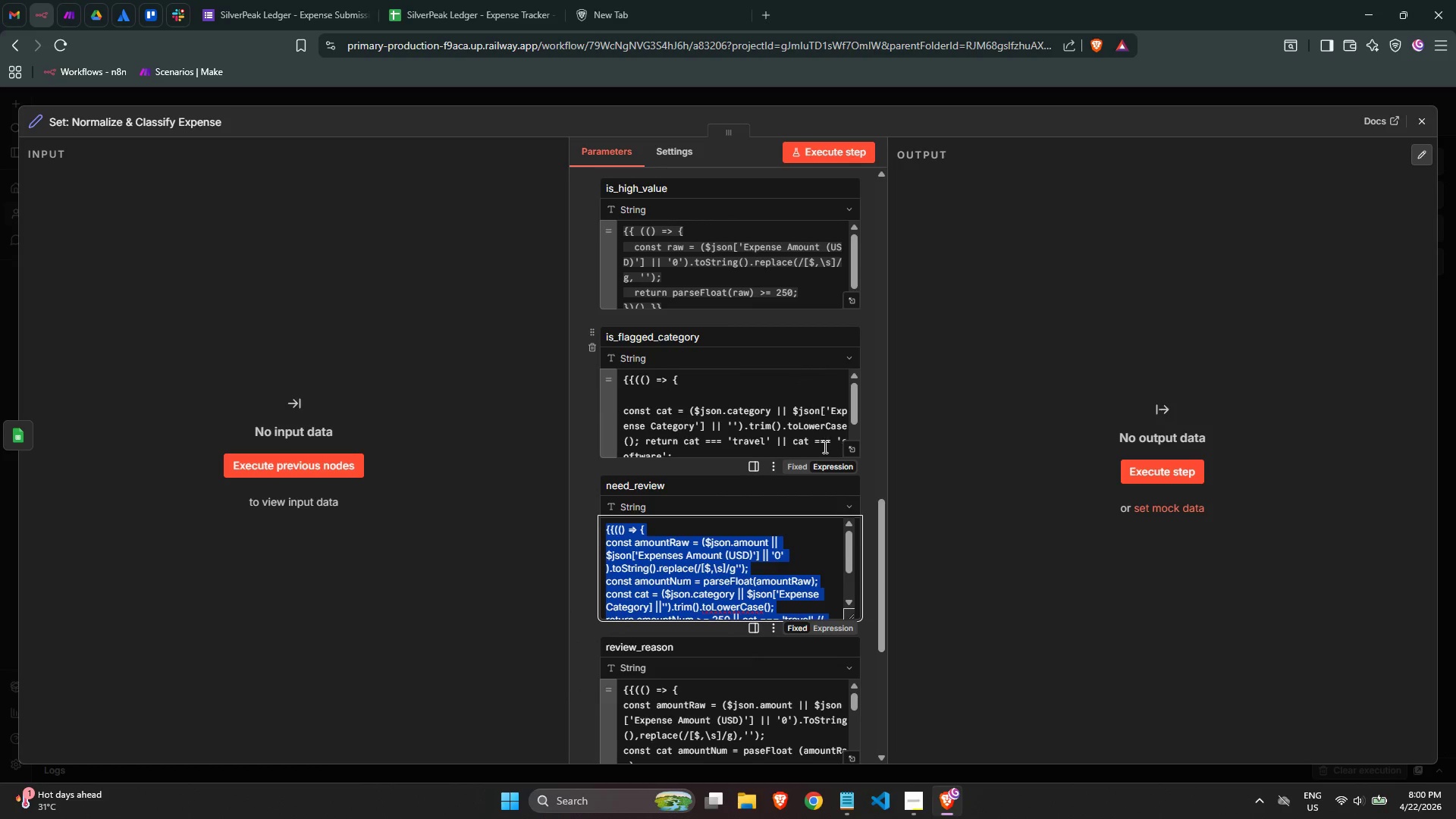 
hold_key(key=ControlLeft, duration=0.7)
 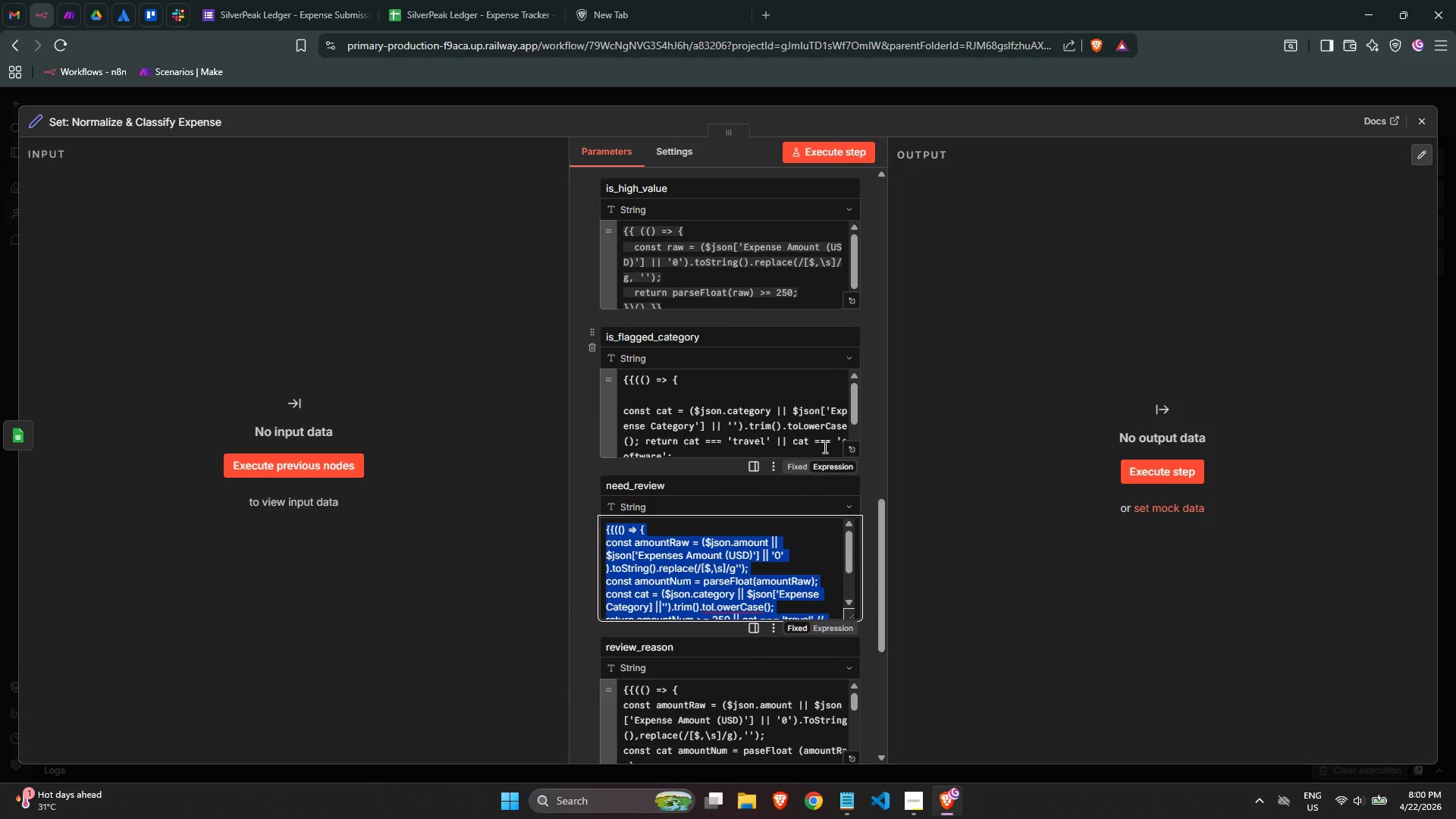 
key(Control+C)
 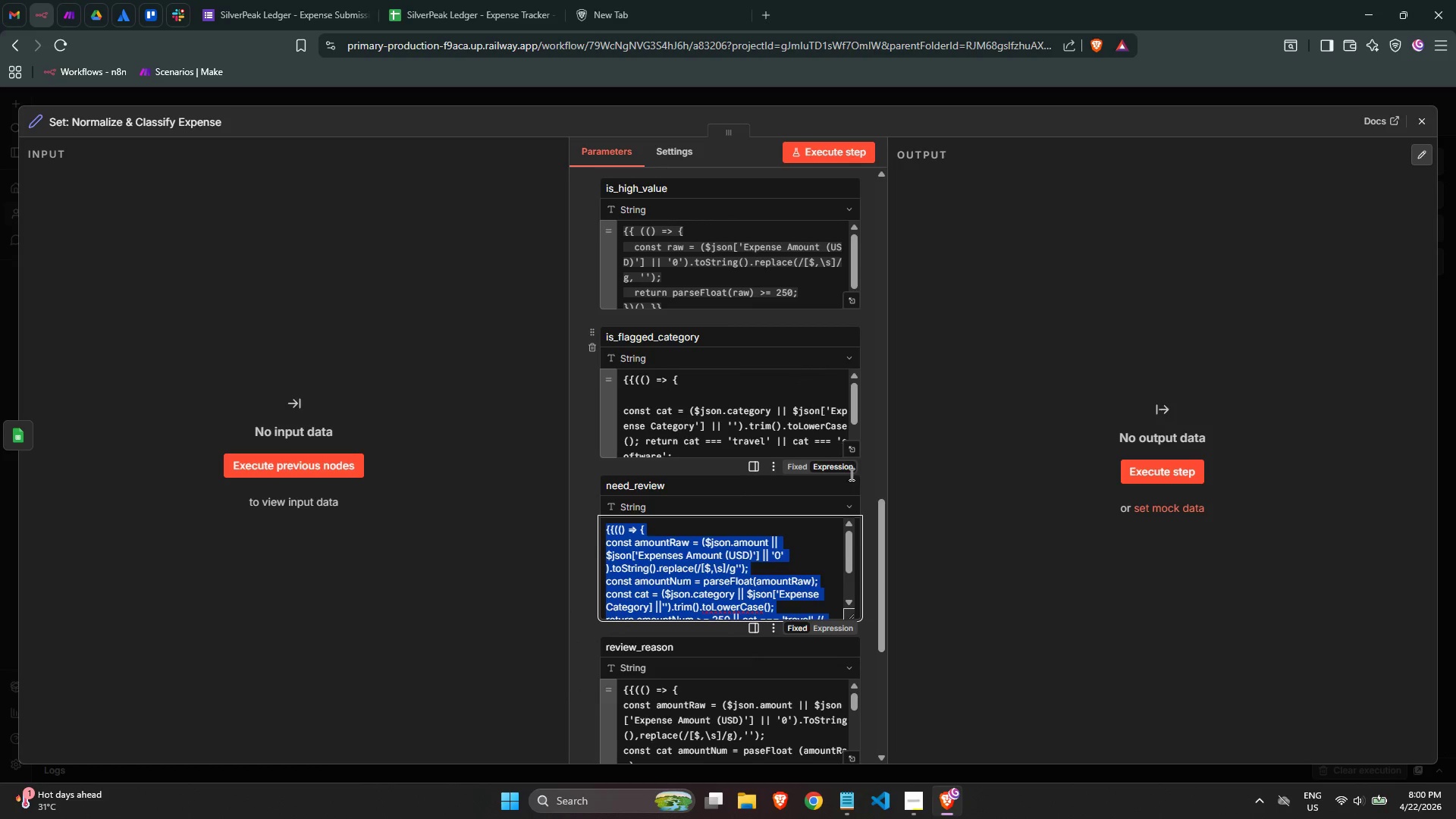 
key(Control+C)
 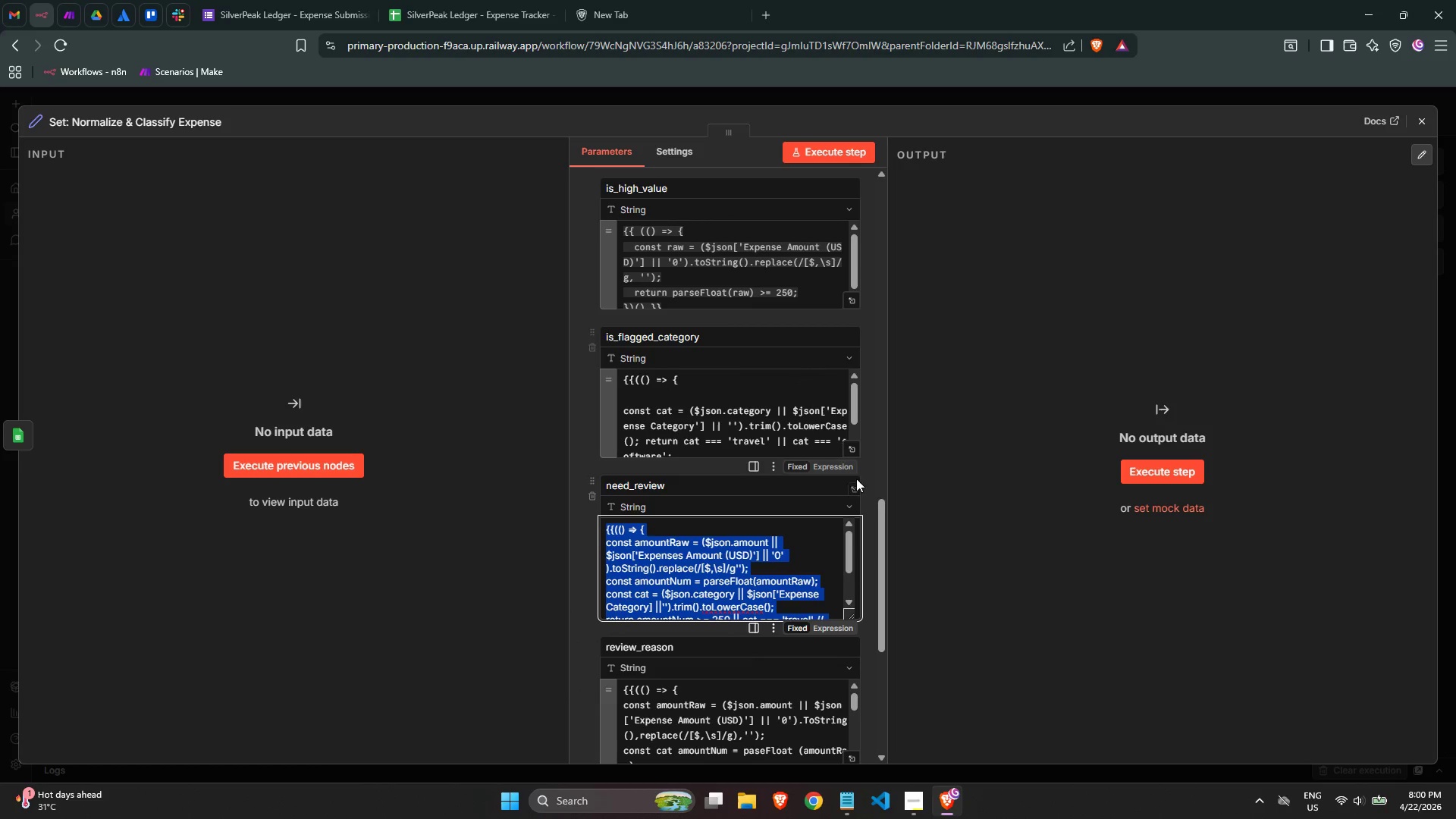 
key(Control+C)
 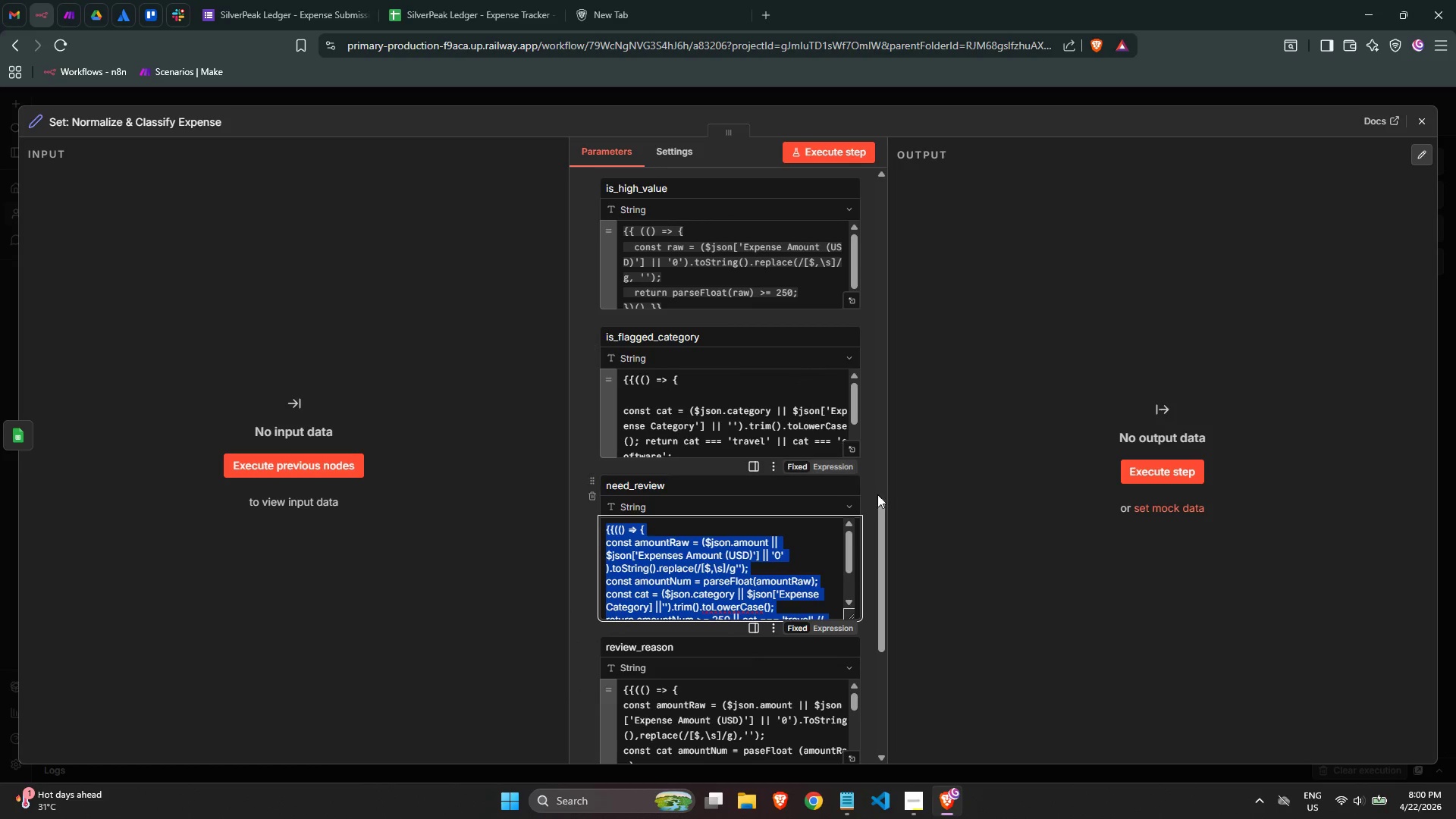 
key(Control+C)
 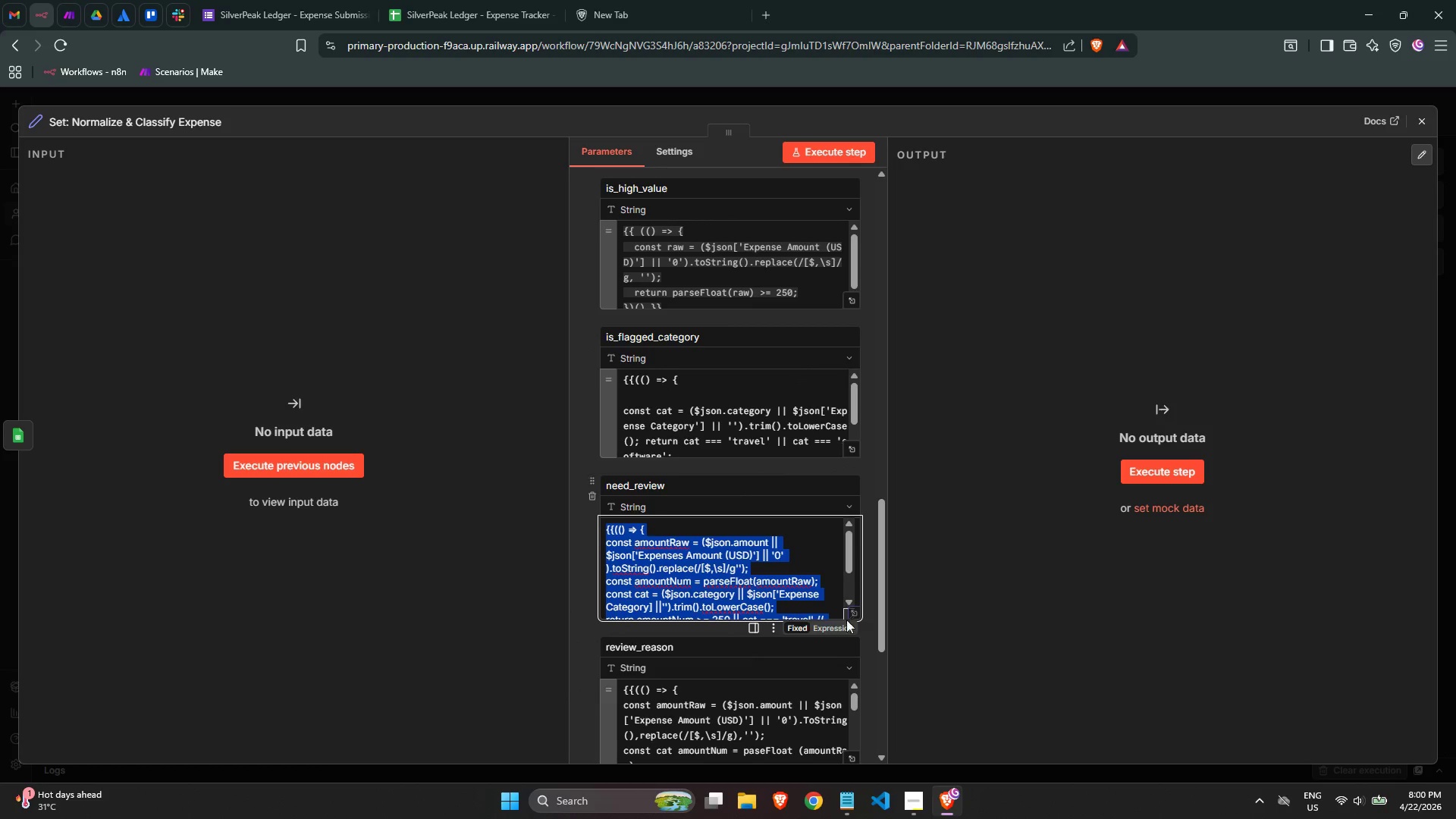 
left_click([846, 626])
 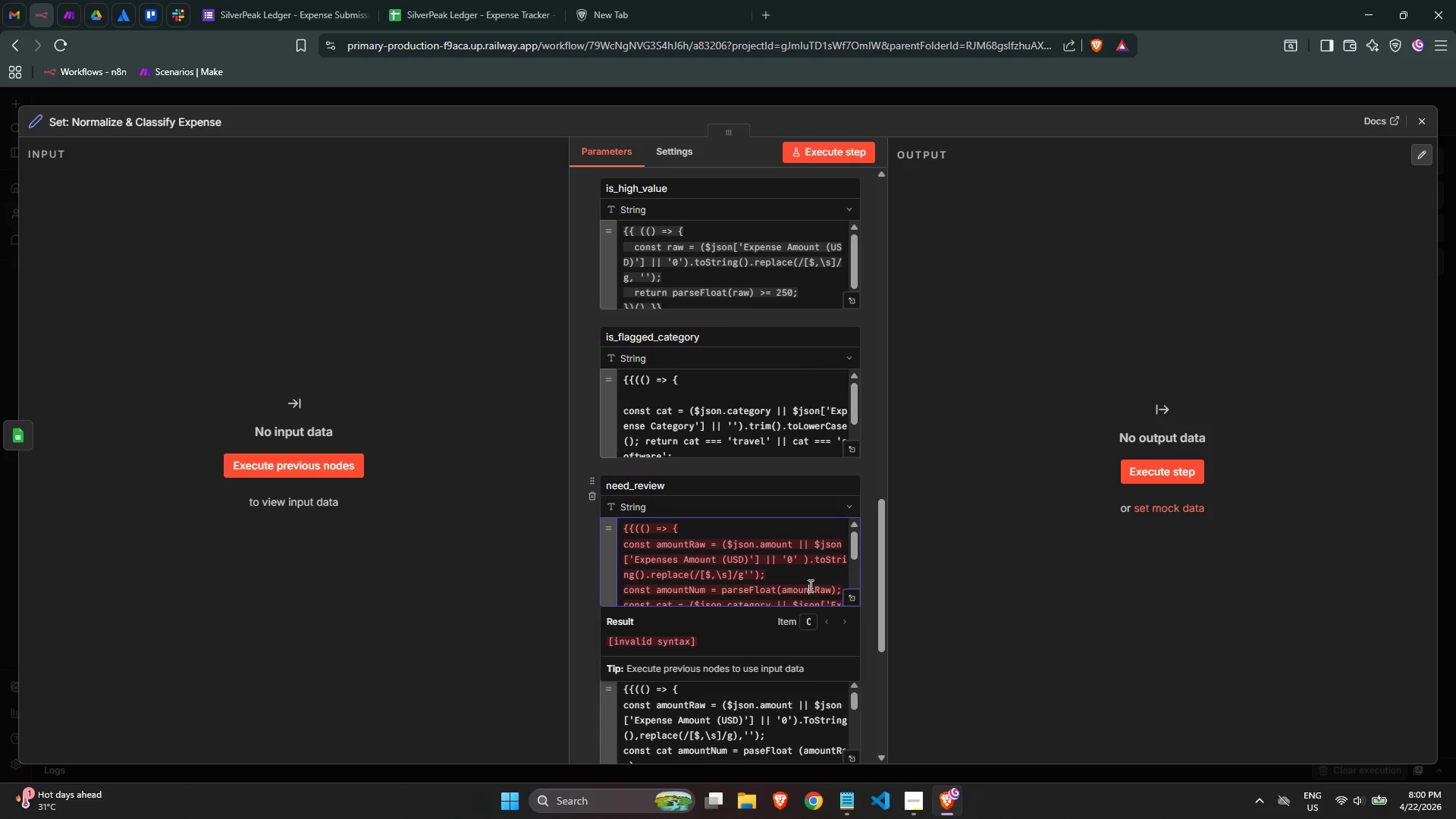 
scroll: coordinate [824, 582], scroll_direction: down, amount: 2.0
 